 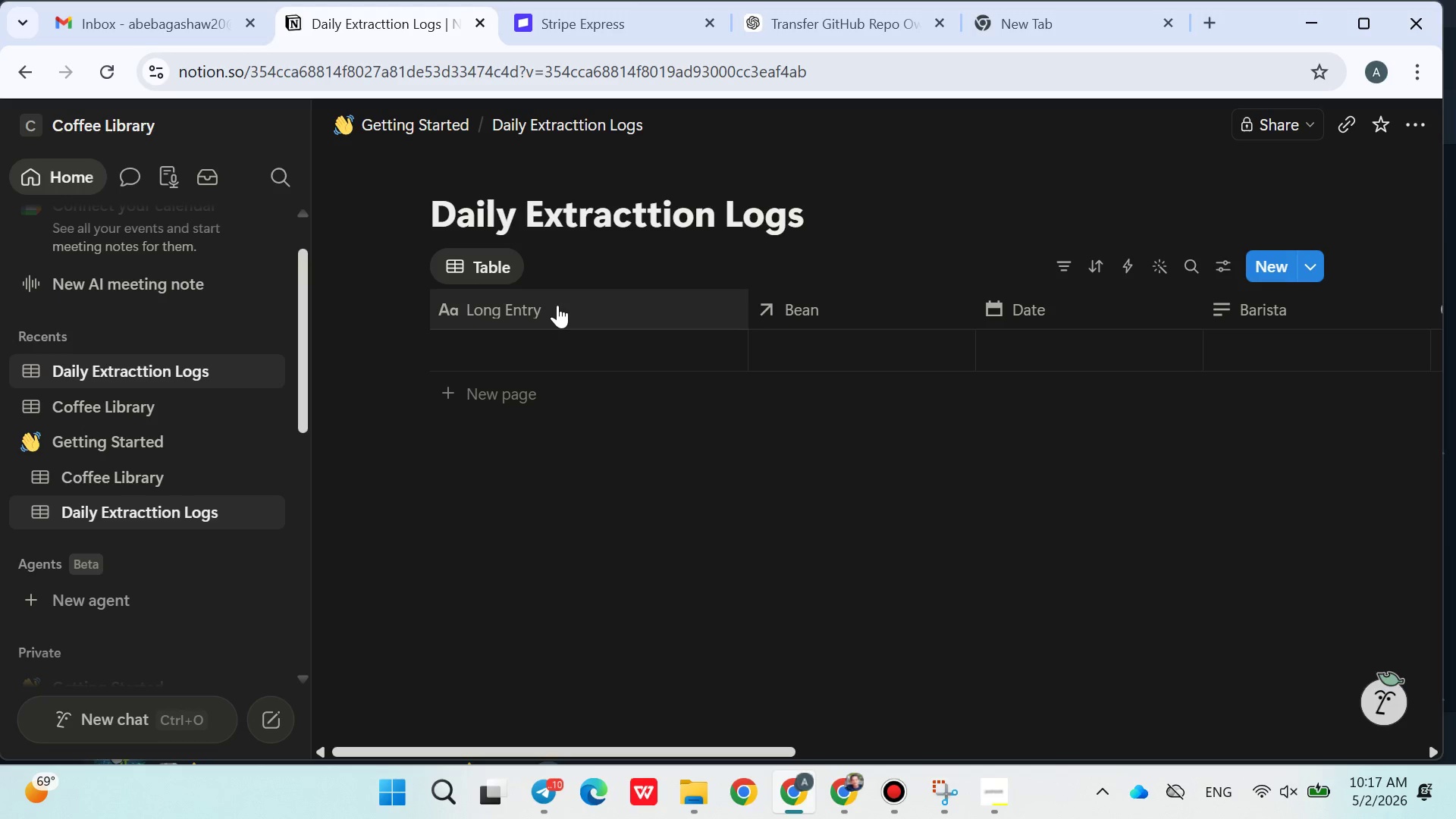 
left_click([500, 350])
 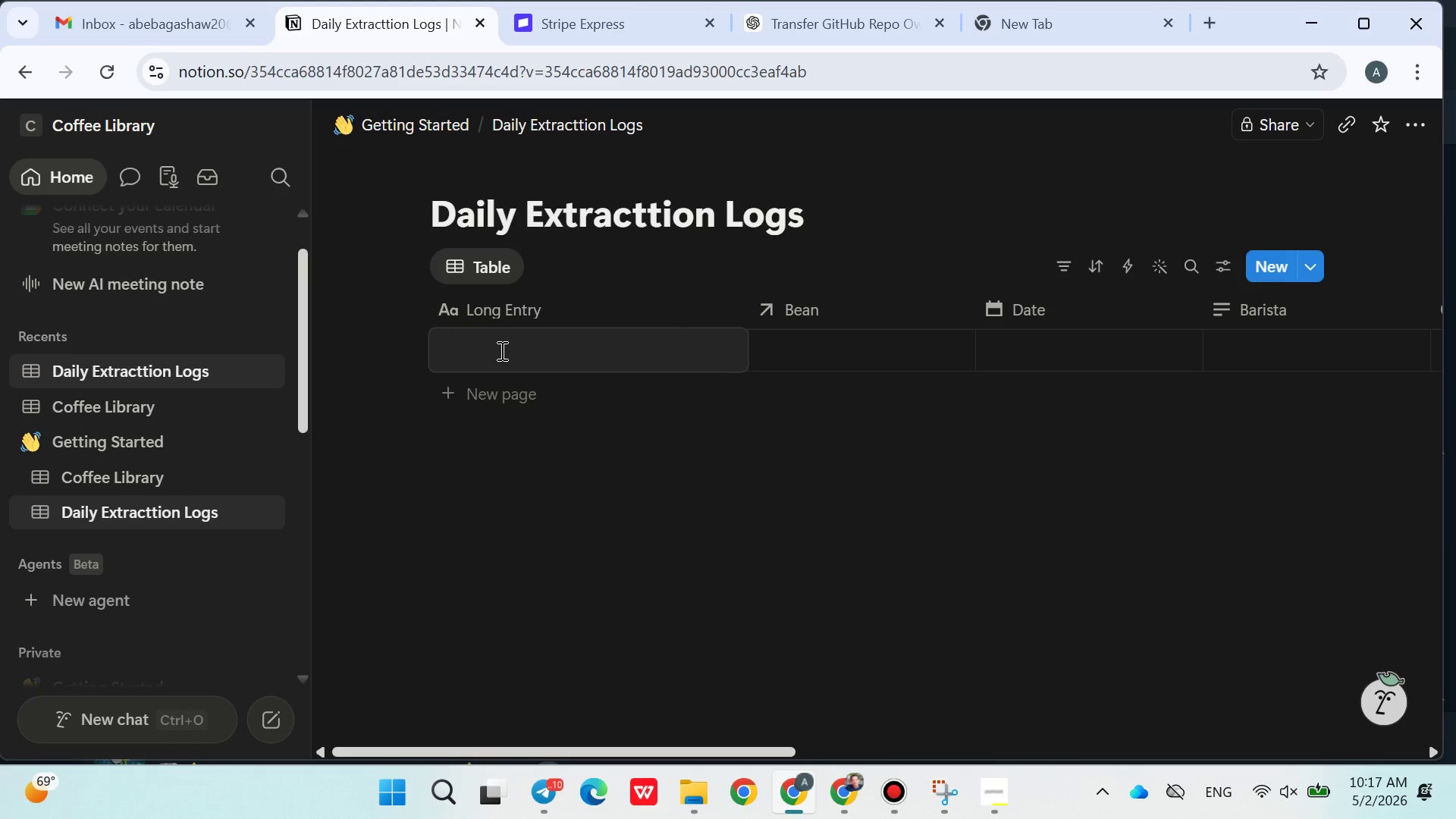 
type(Log001)
 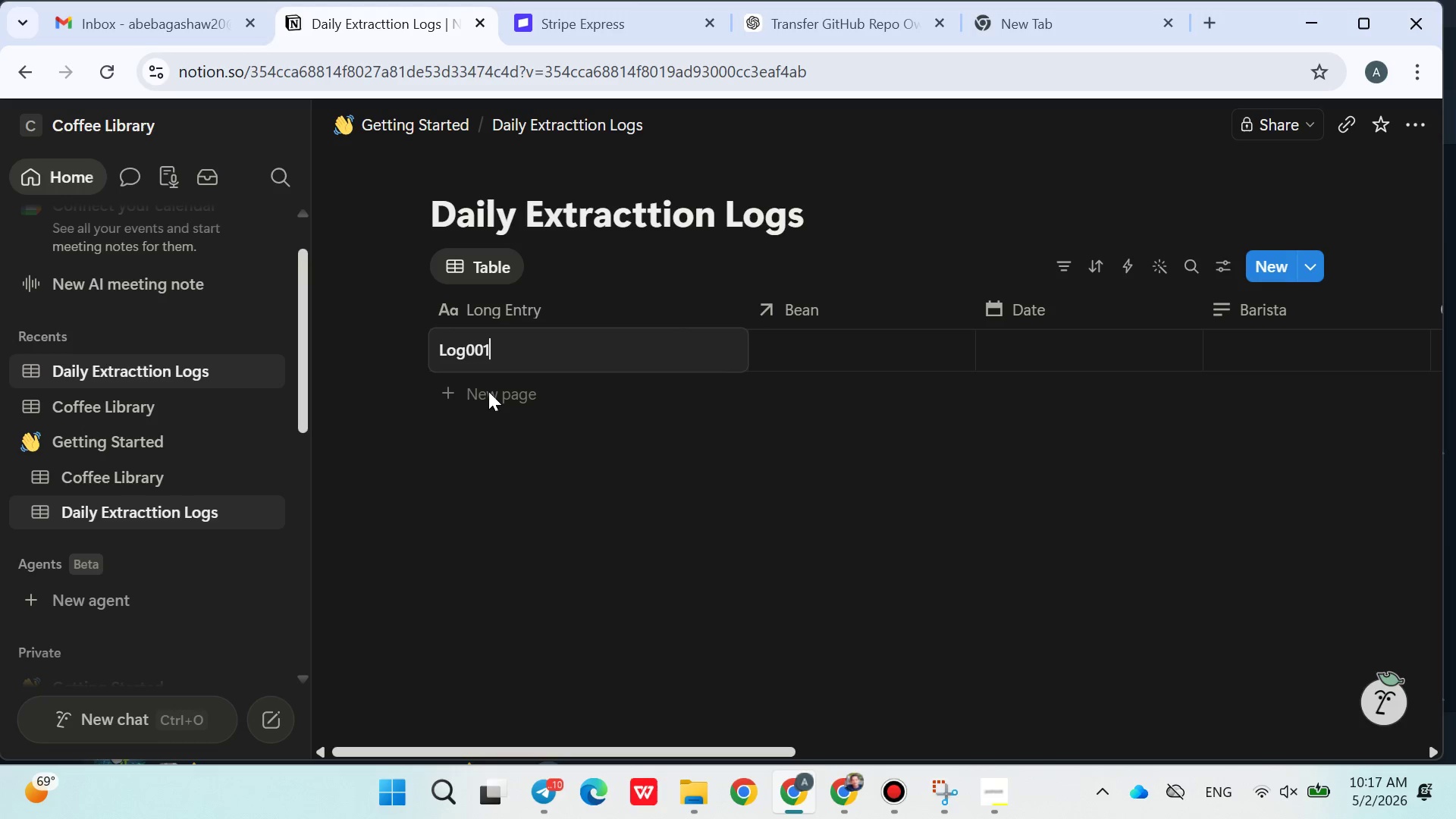 
left_click([482, 394])
 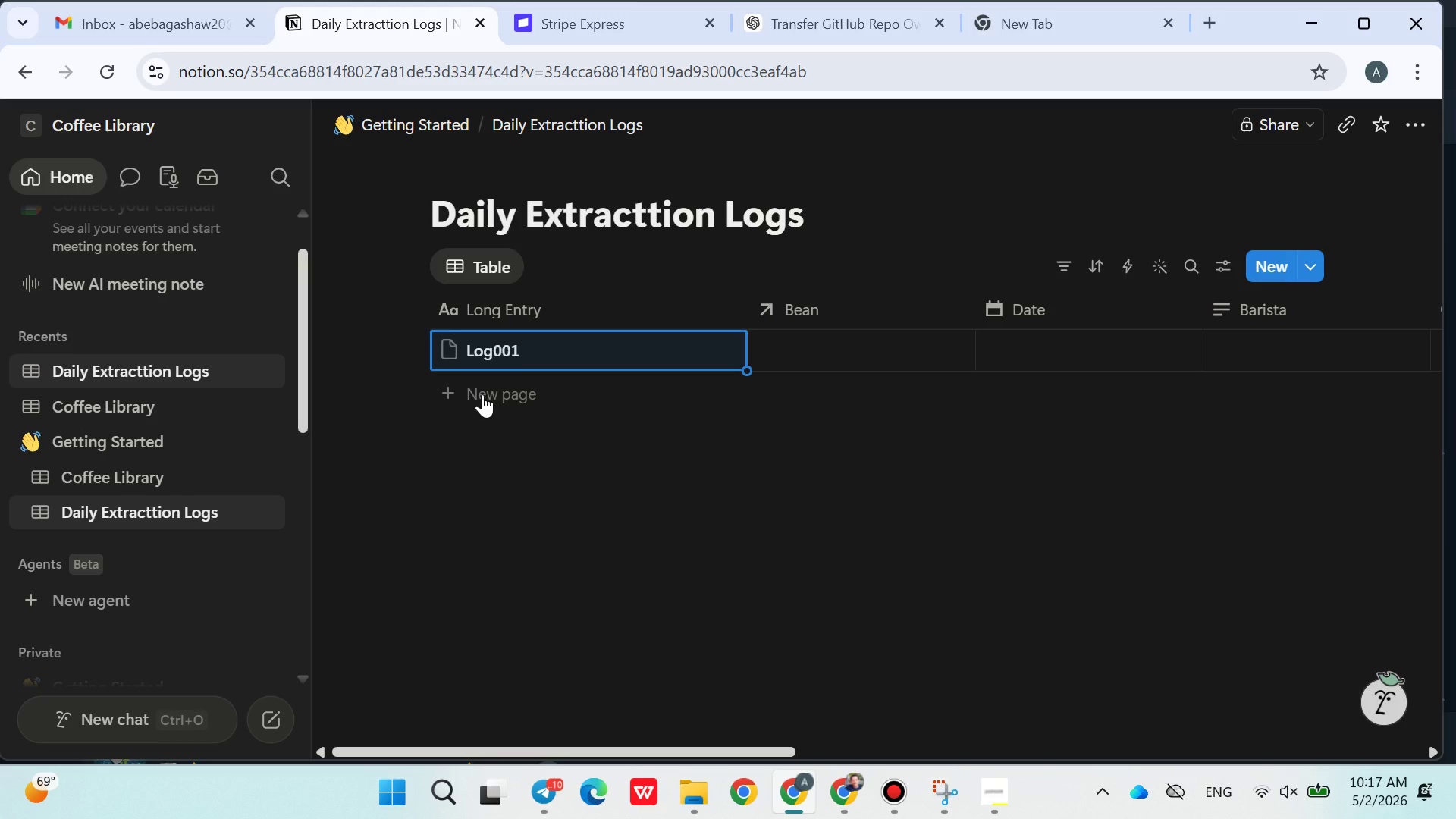 
left_click([482, 394])
 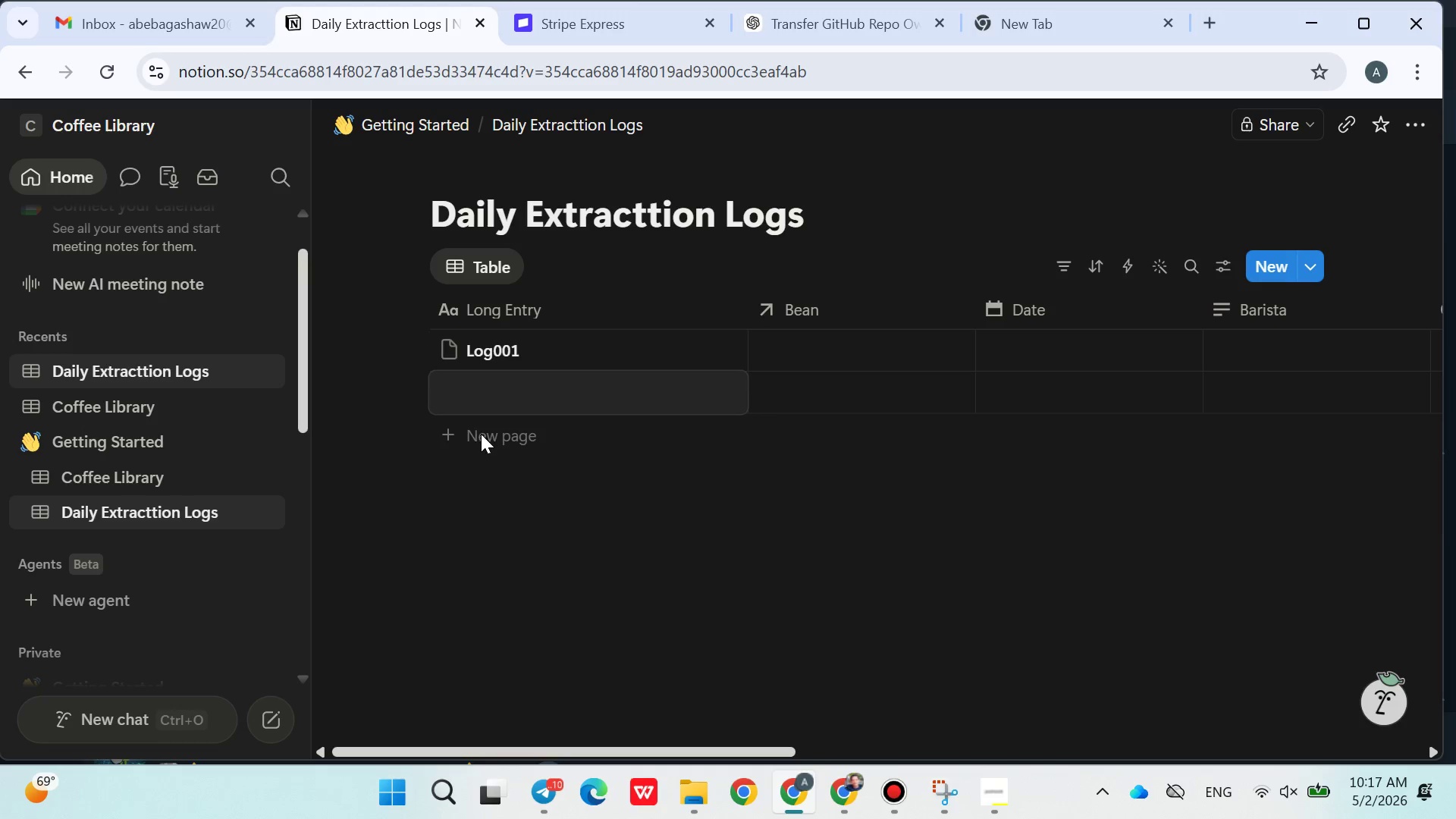 
double_click([481, 434])
 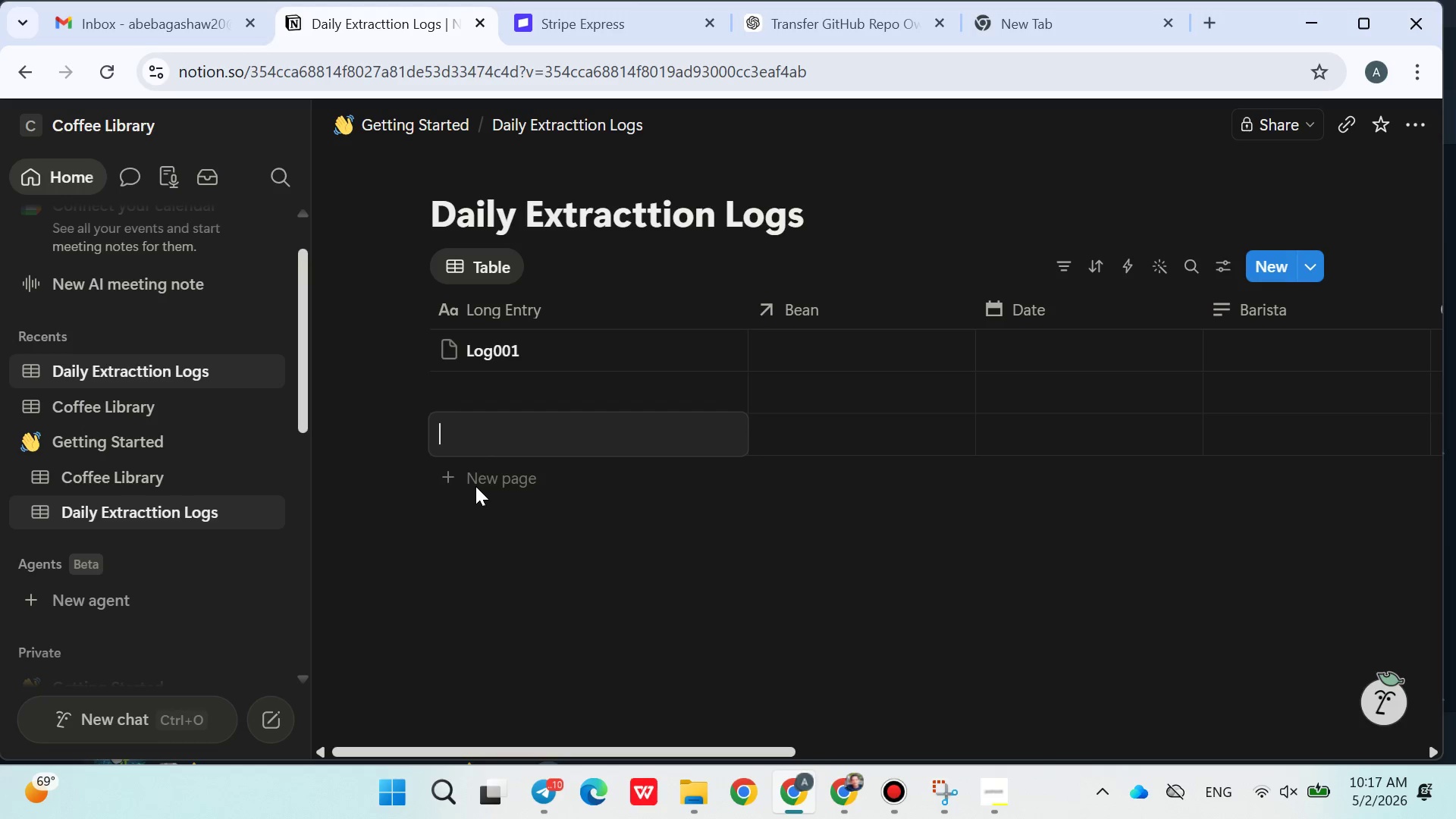 
double_click([475, 486])
 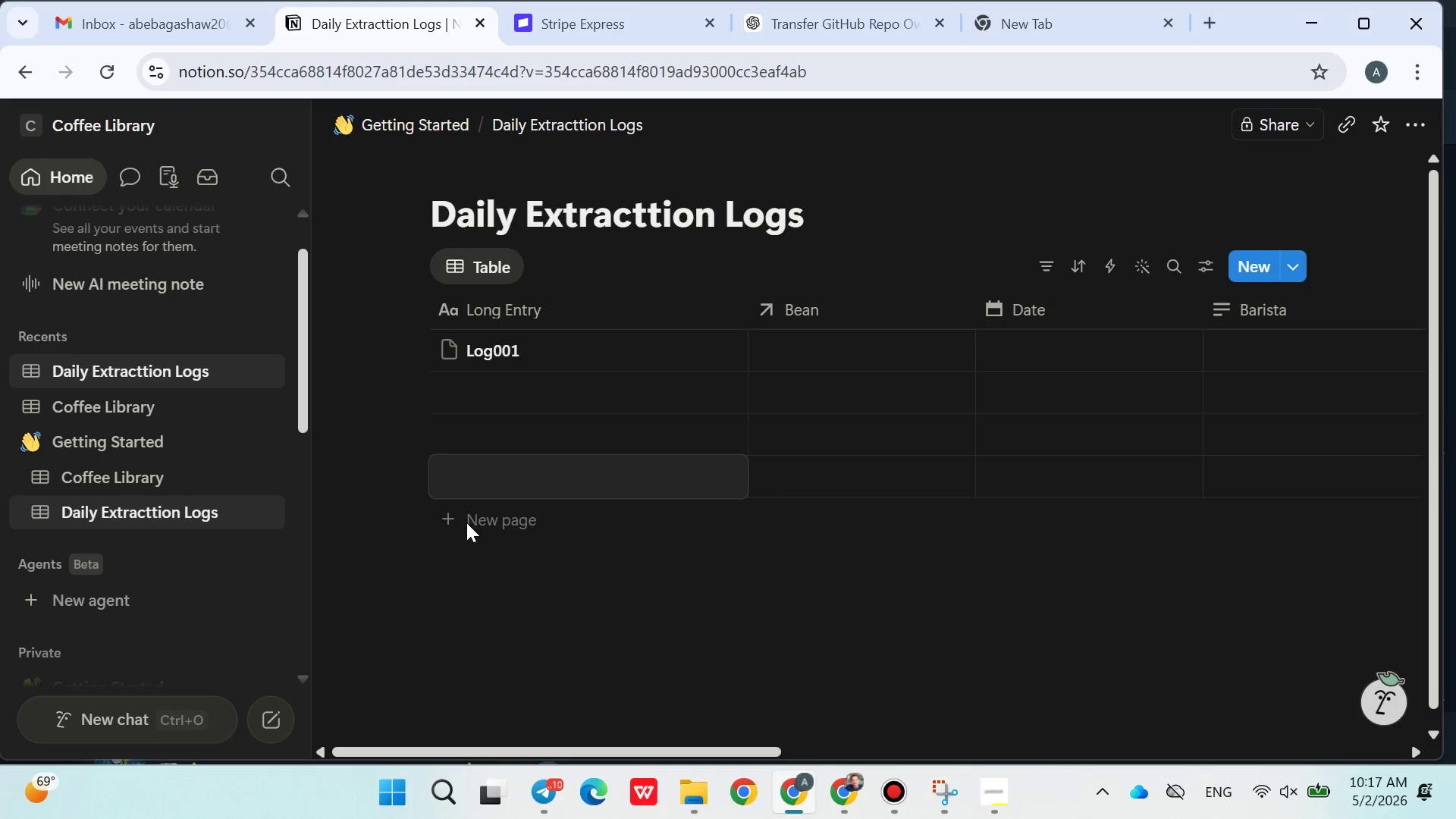 
double_click([466, 522])
 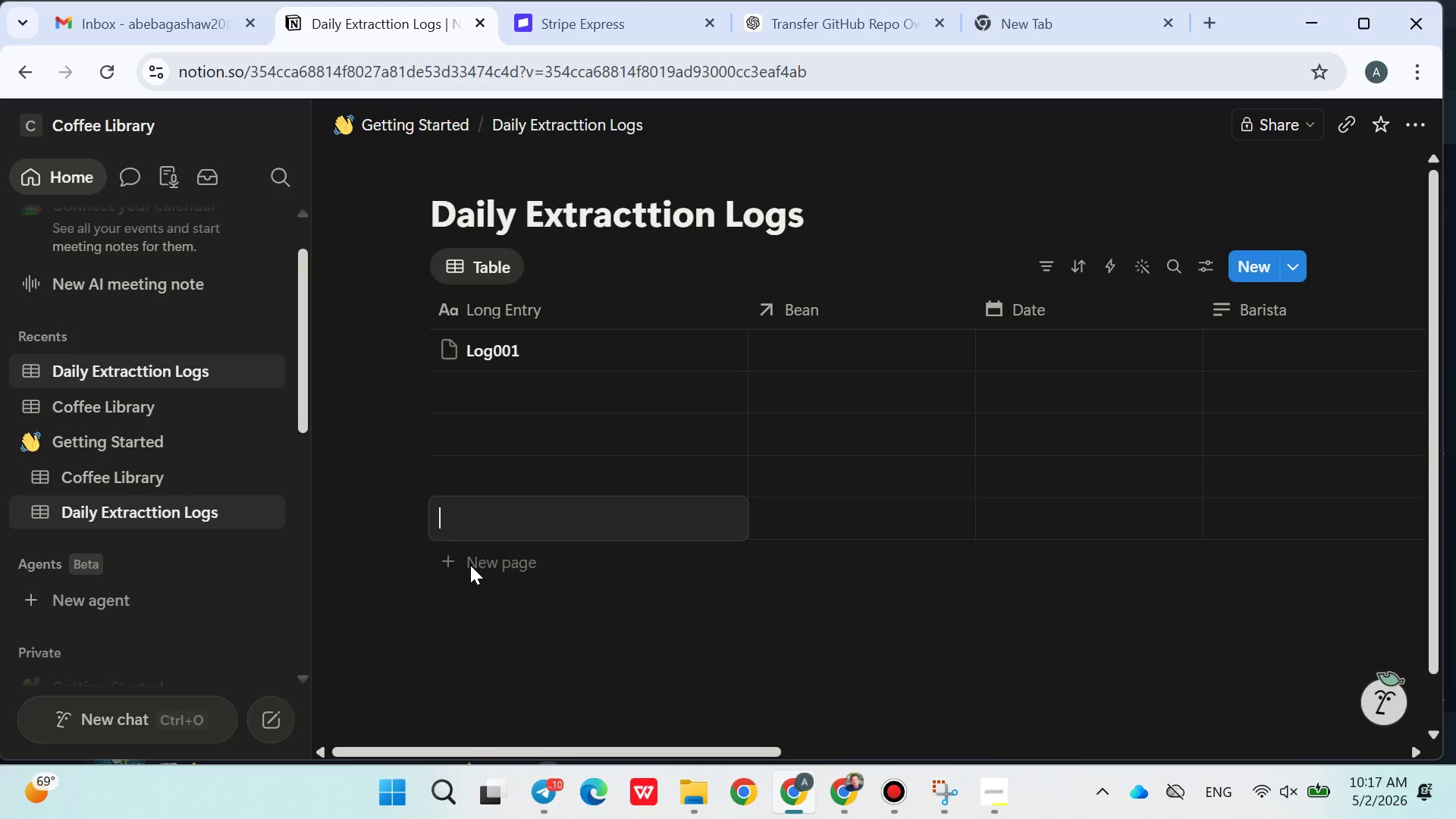 
double_click([470, 565])
 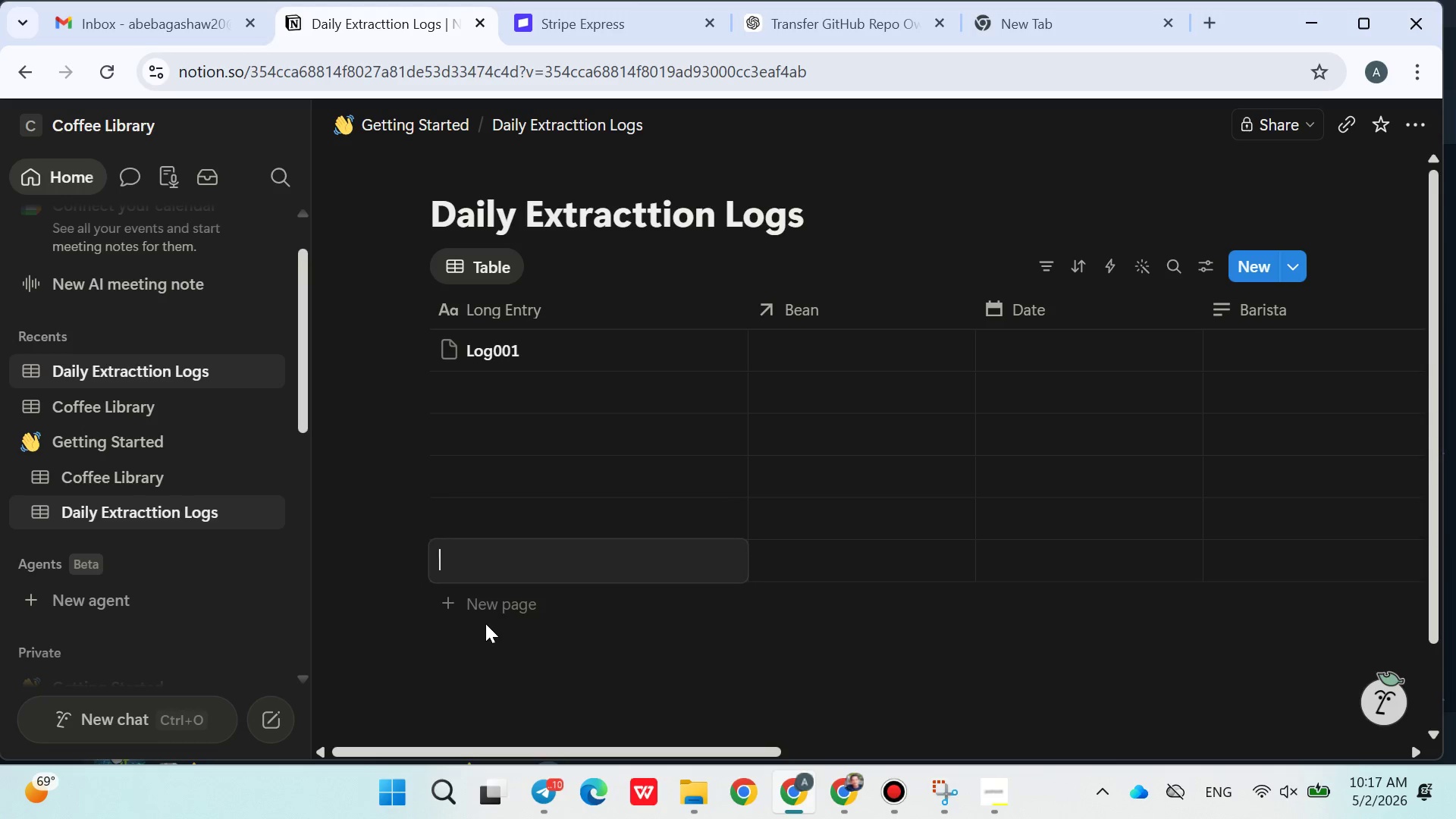 
double_click([485, 623])
 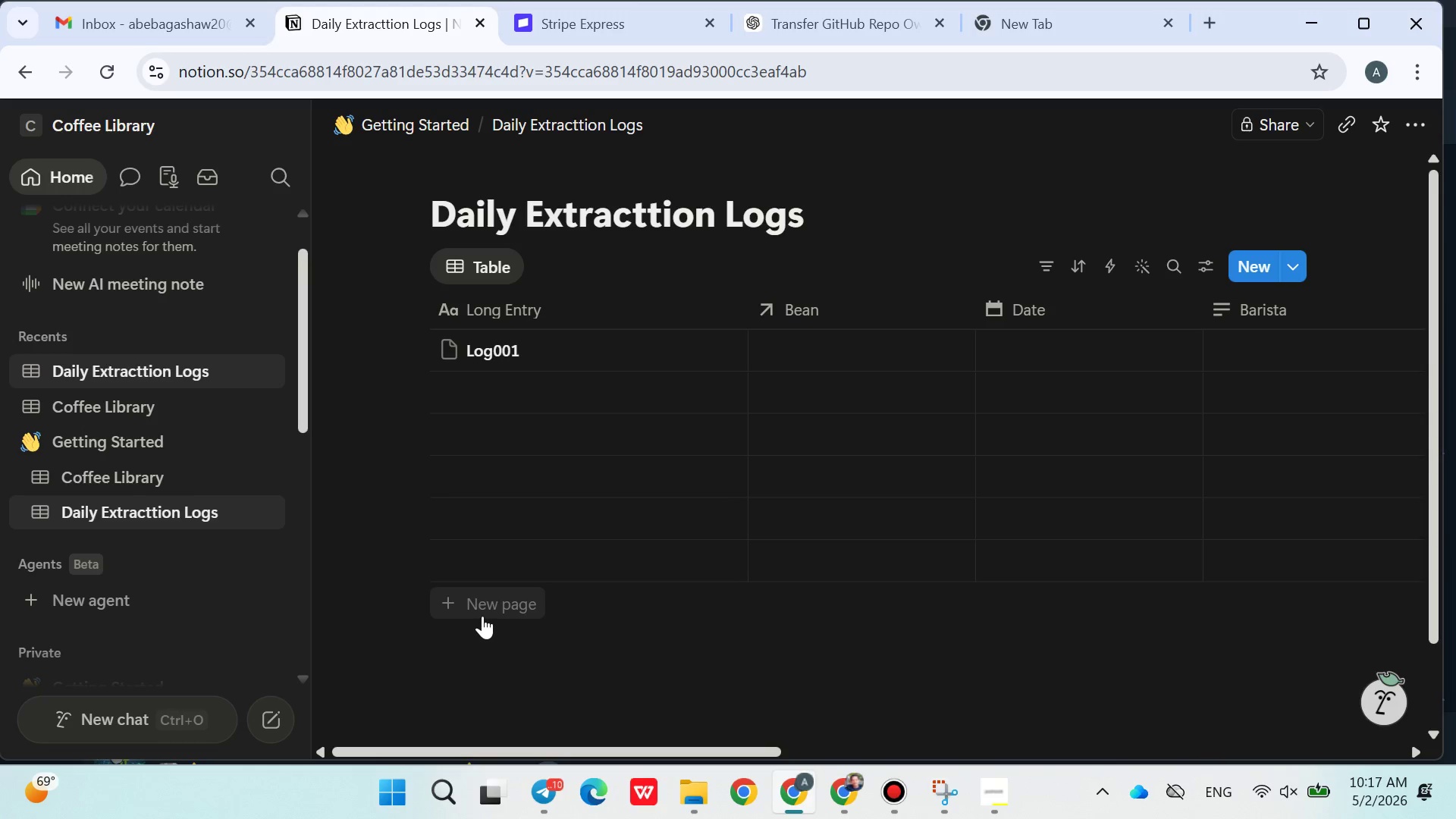 
double_click([482, 616])
 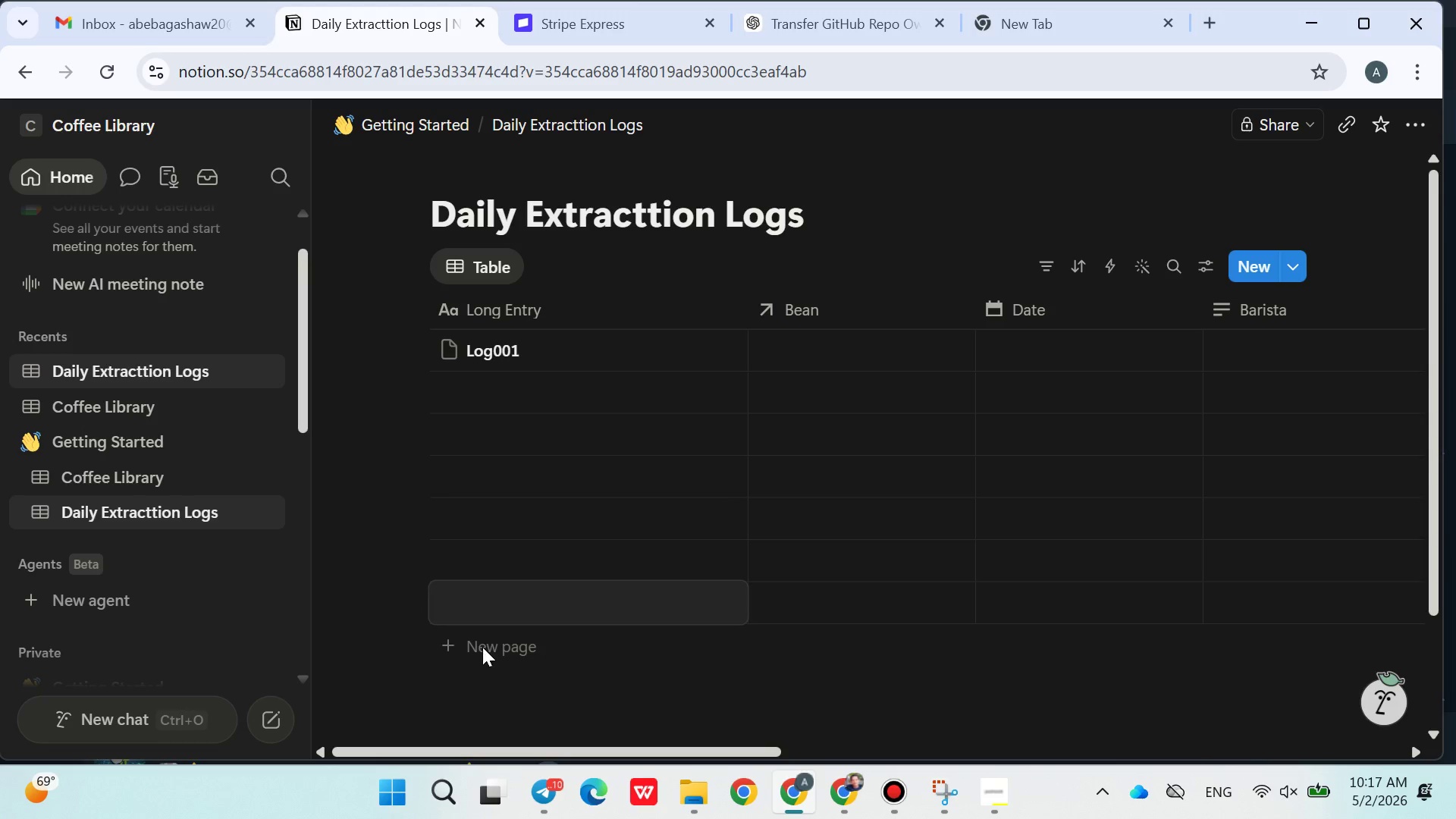 
double_click([482, 647])
 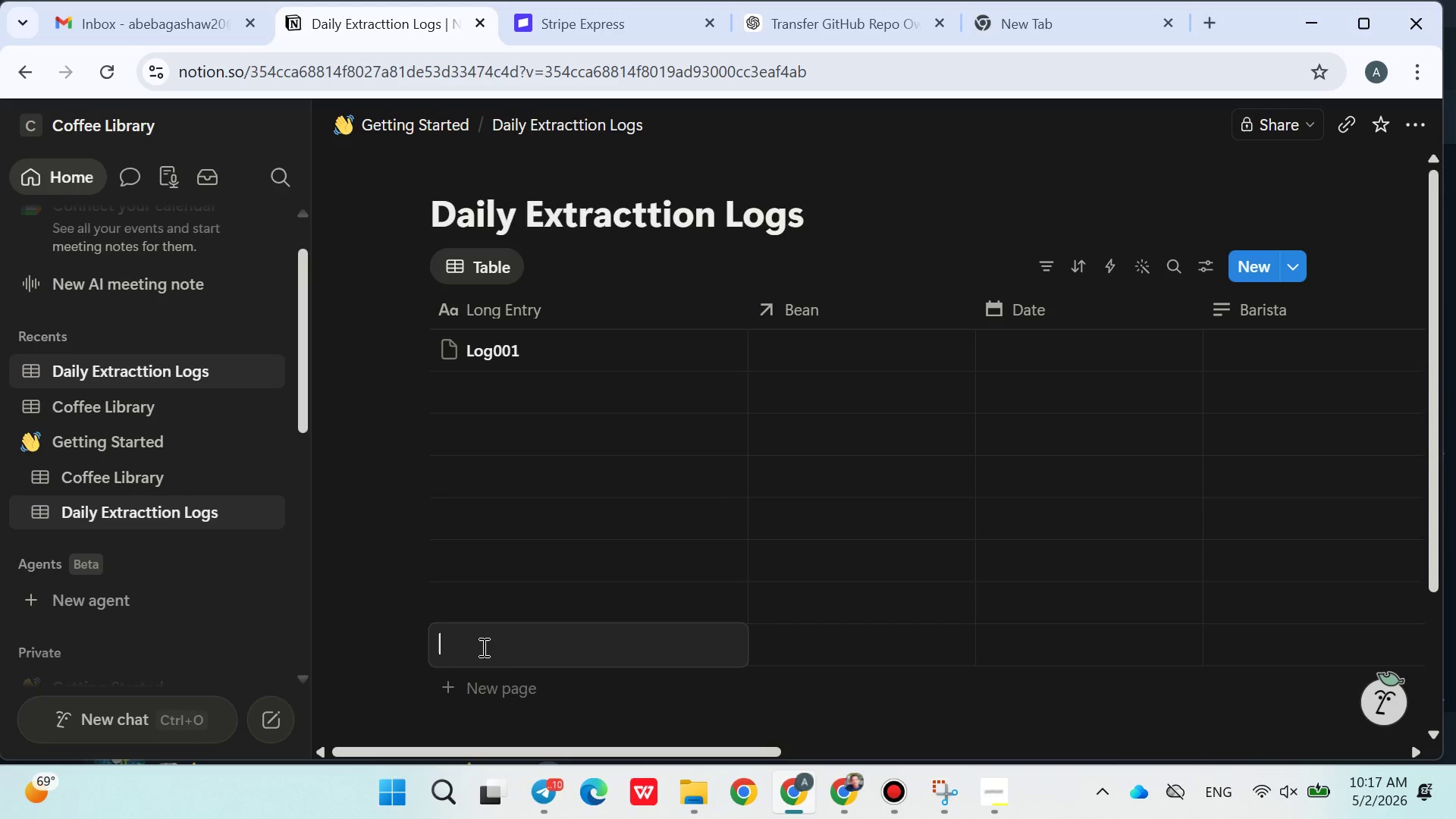 
triple_click([482, 647])
 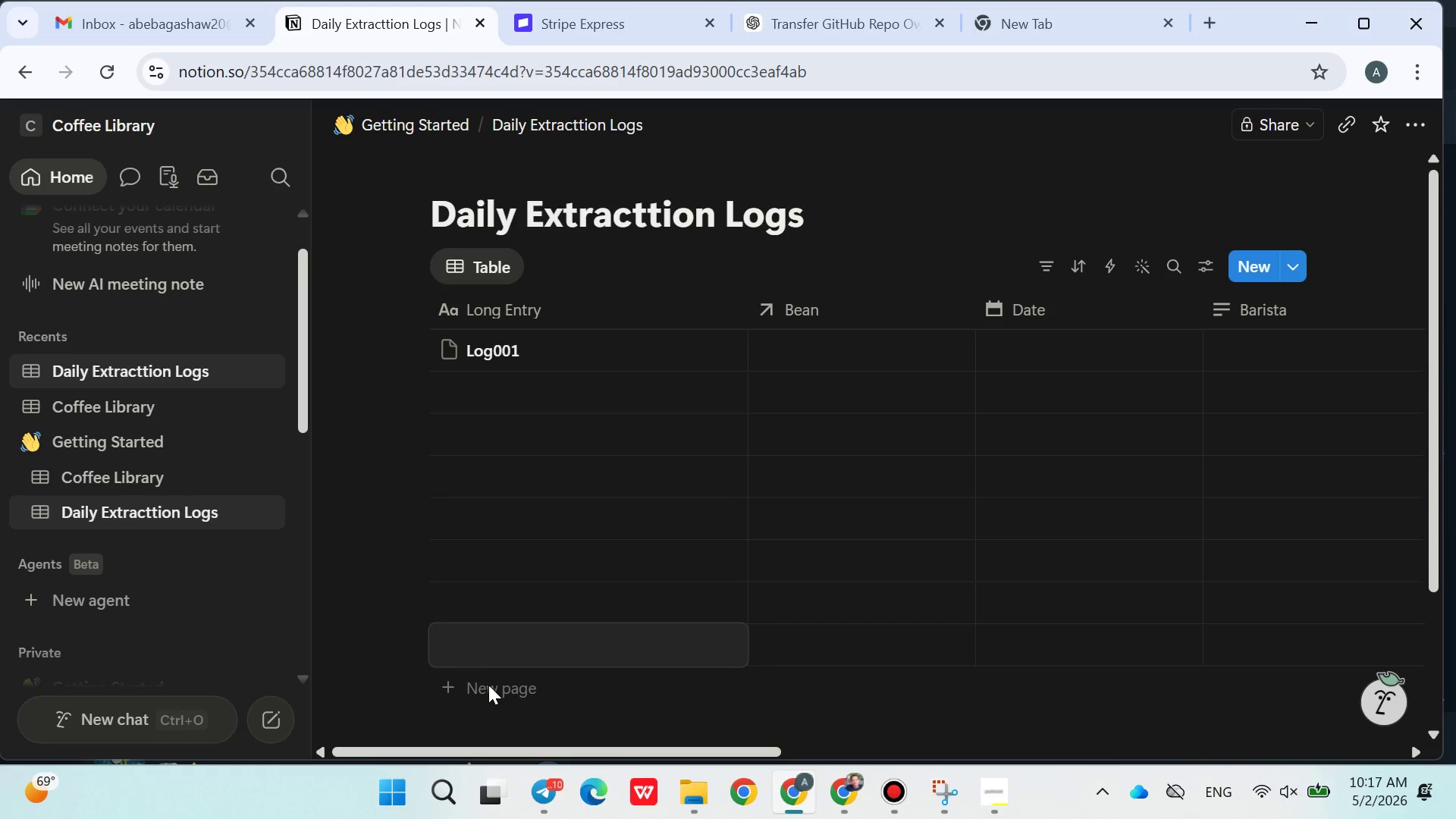 
double_click([488, 685])
 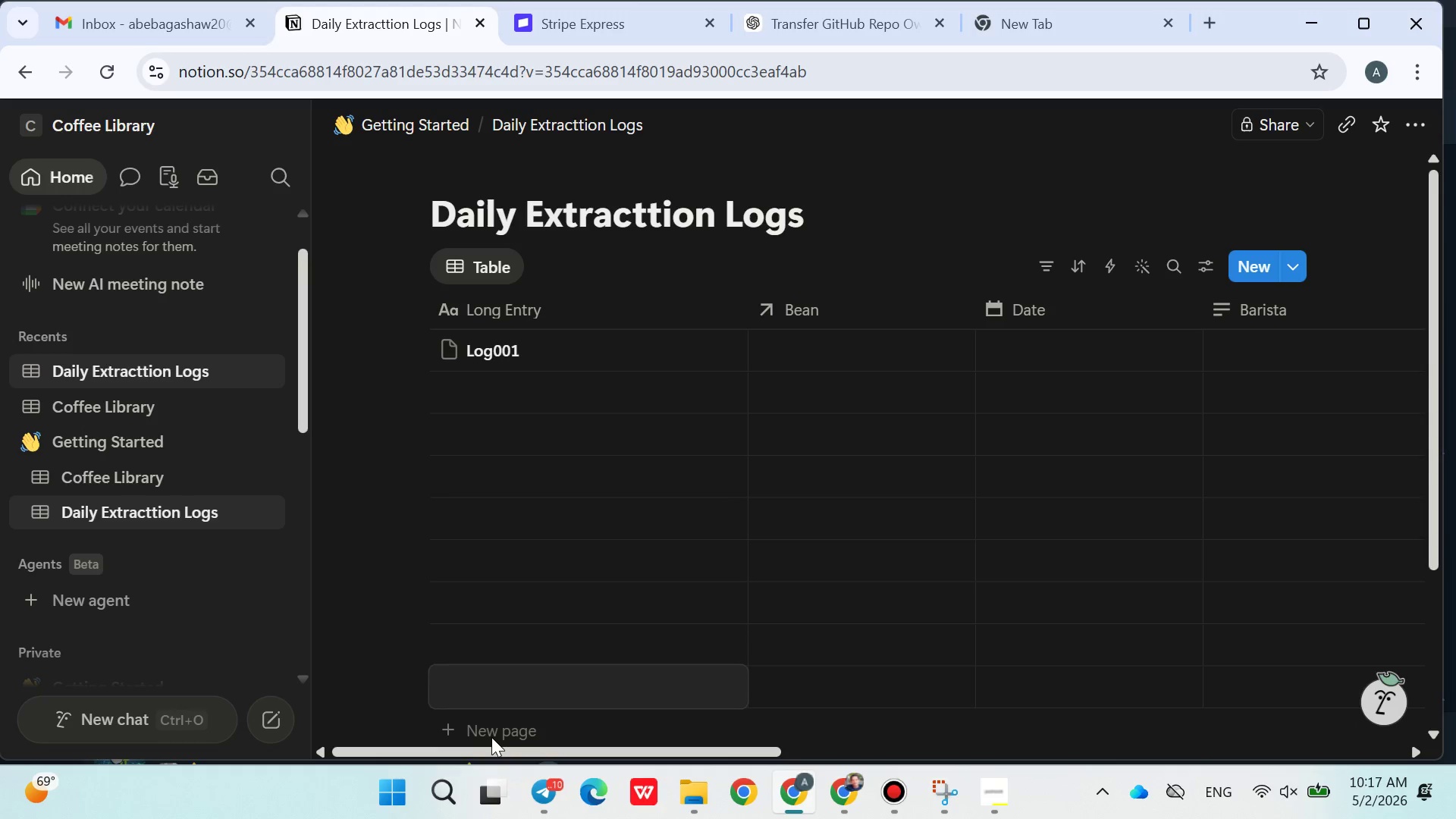 
double_click([491, 737])
 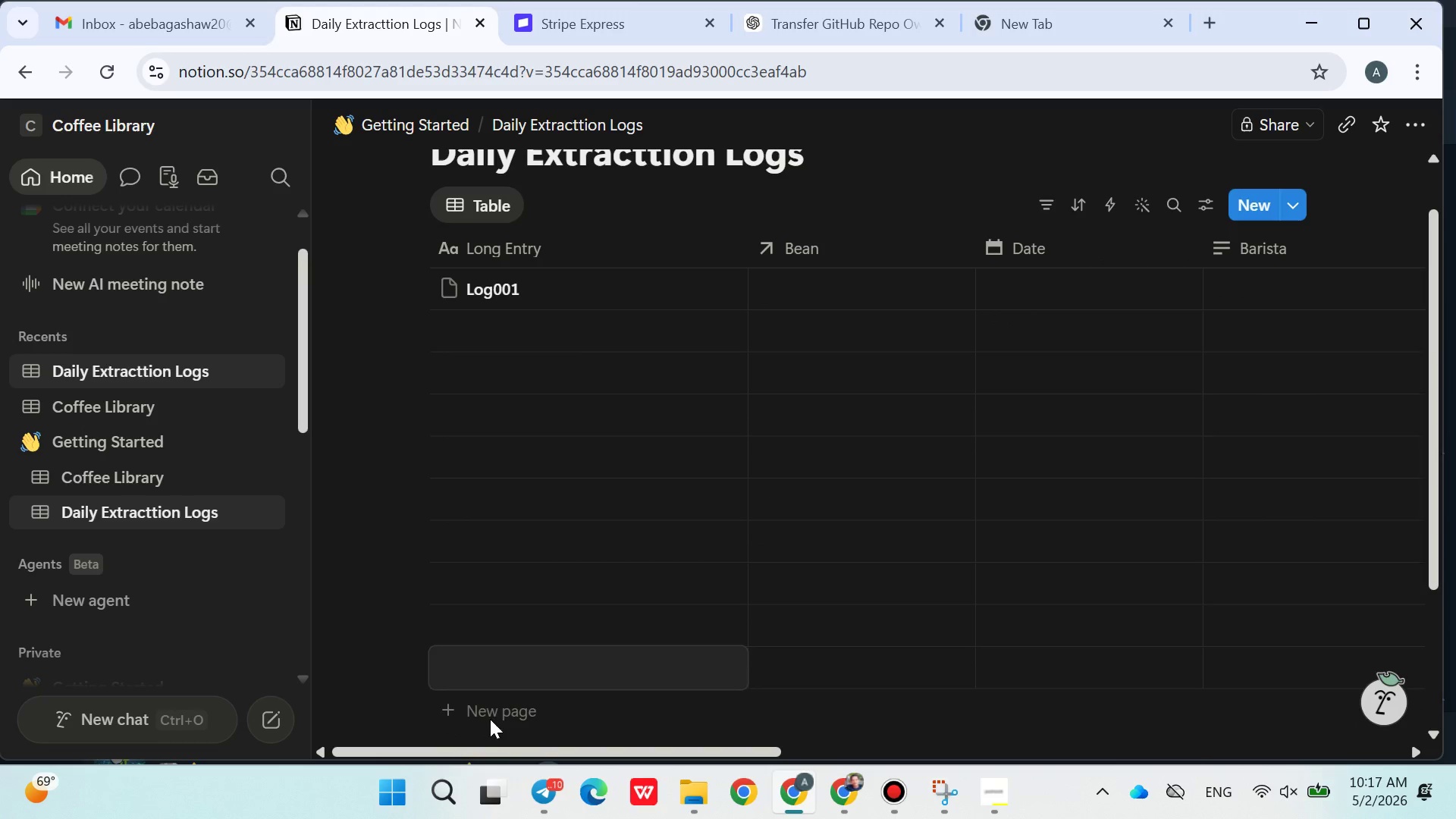 
double_click([490, 719])
 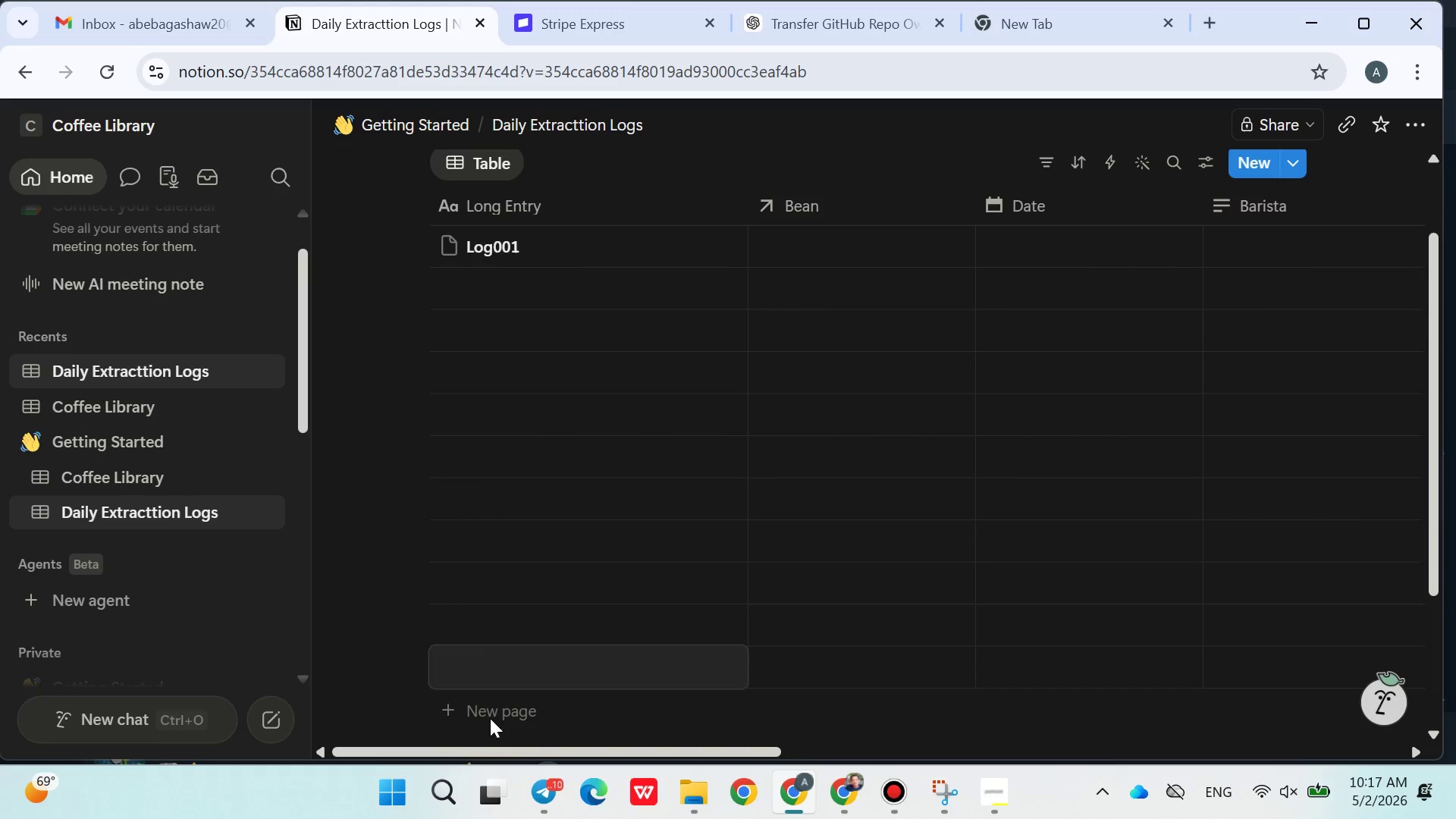 
double_click([490, 718])
 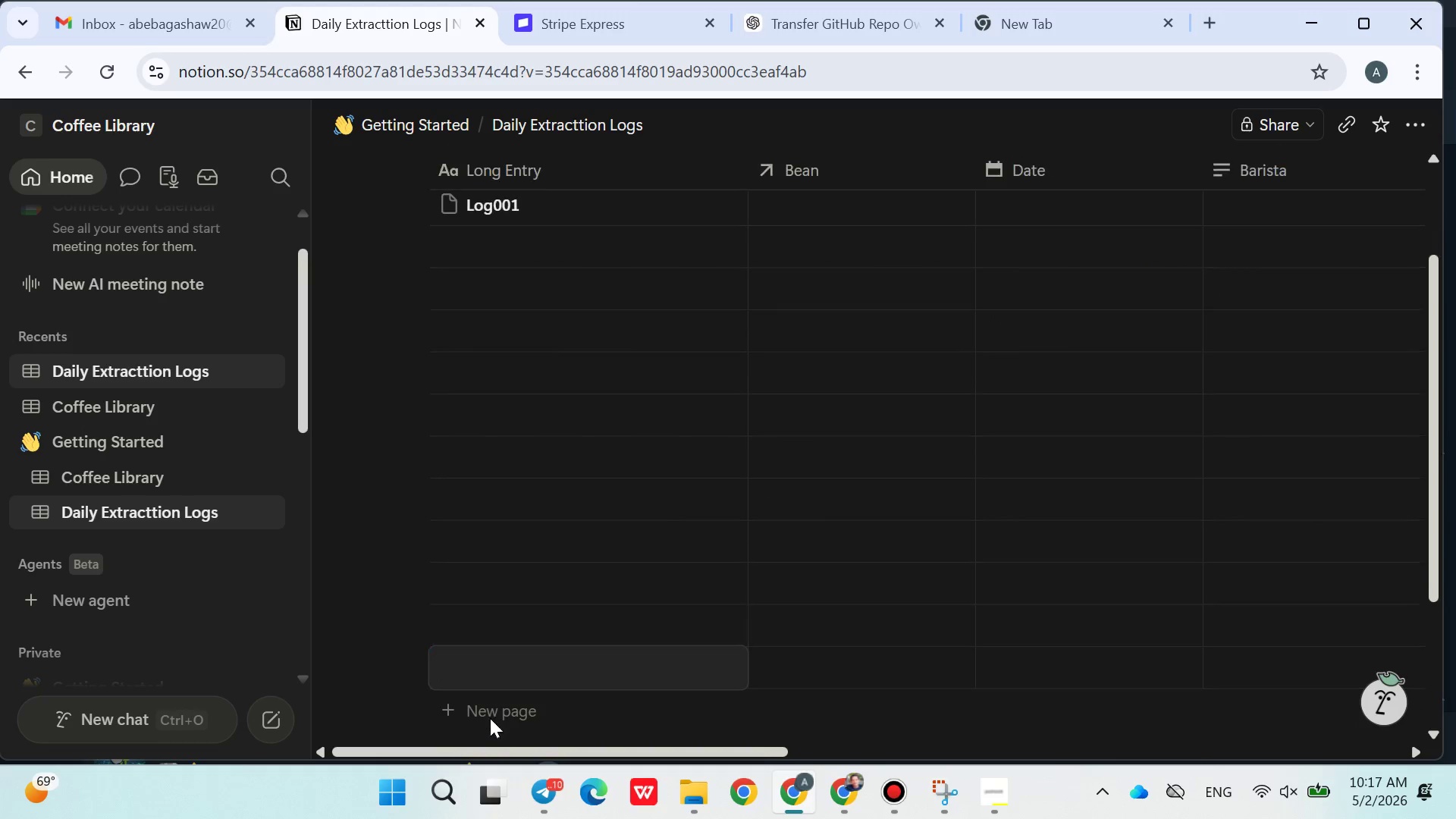 
triple_click([490, 718])
 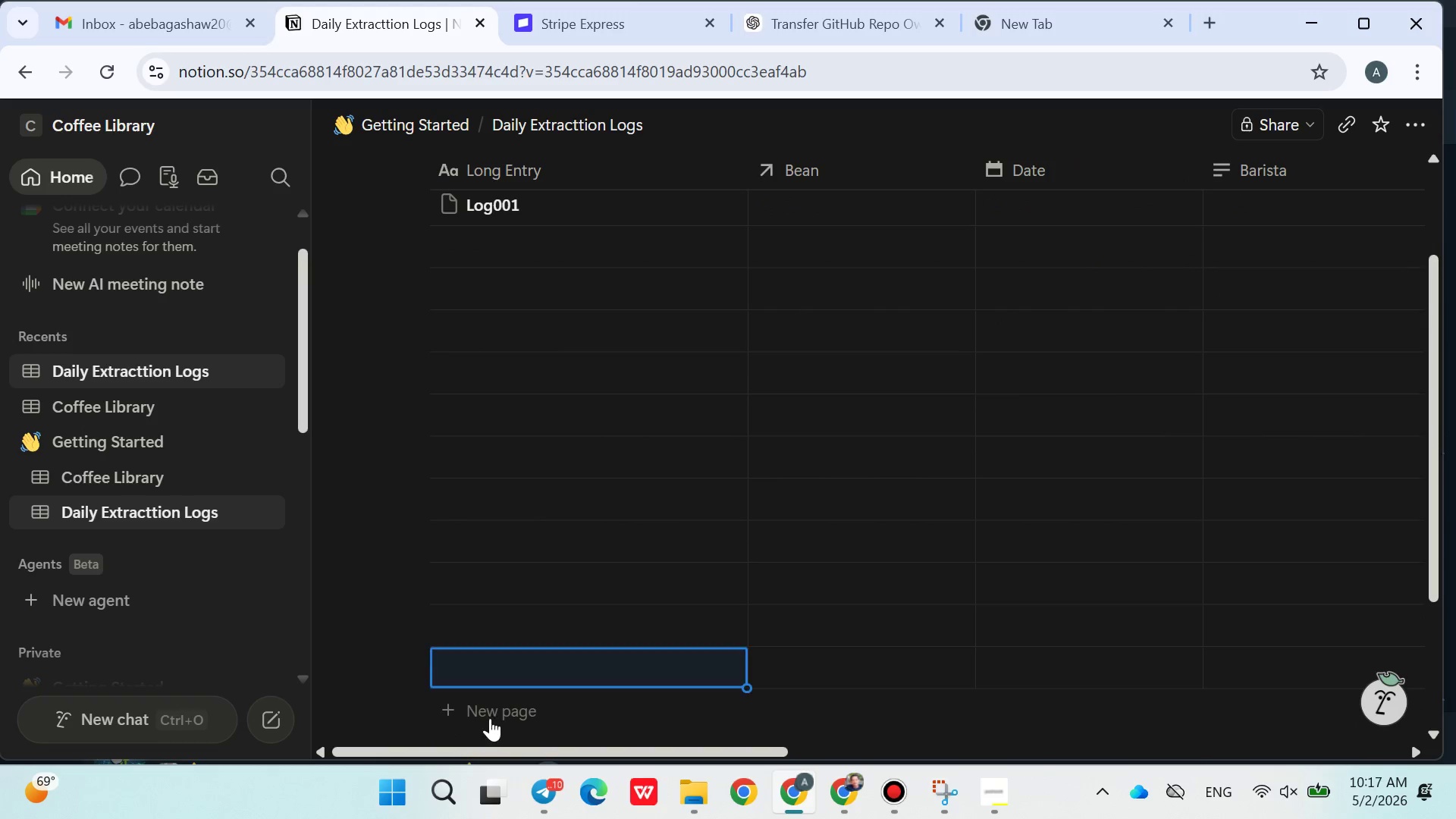 
triple_click([490, 718])
 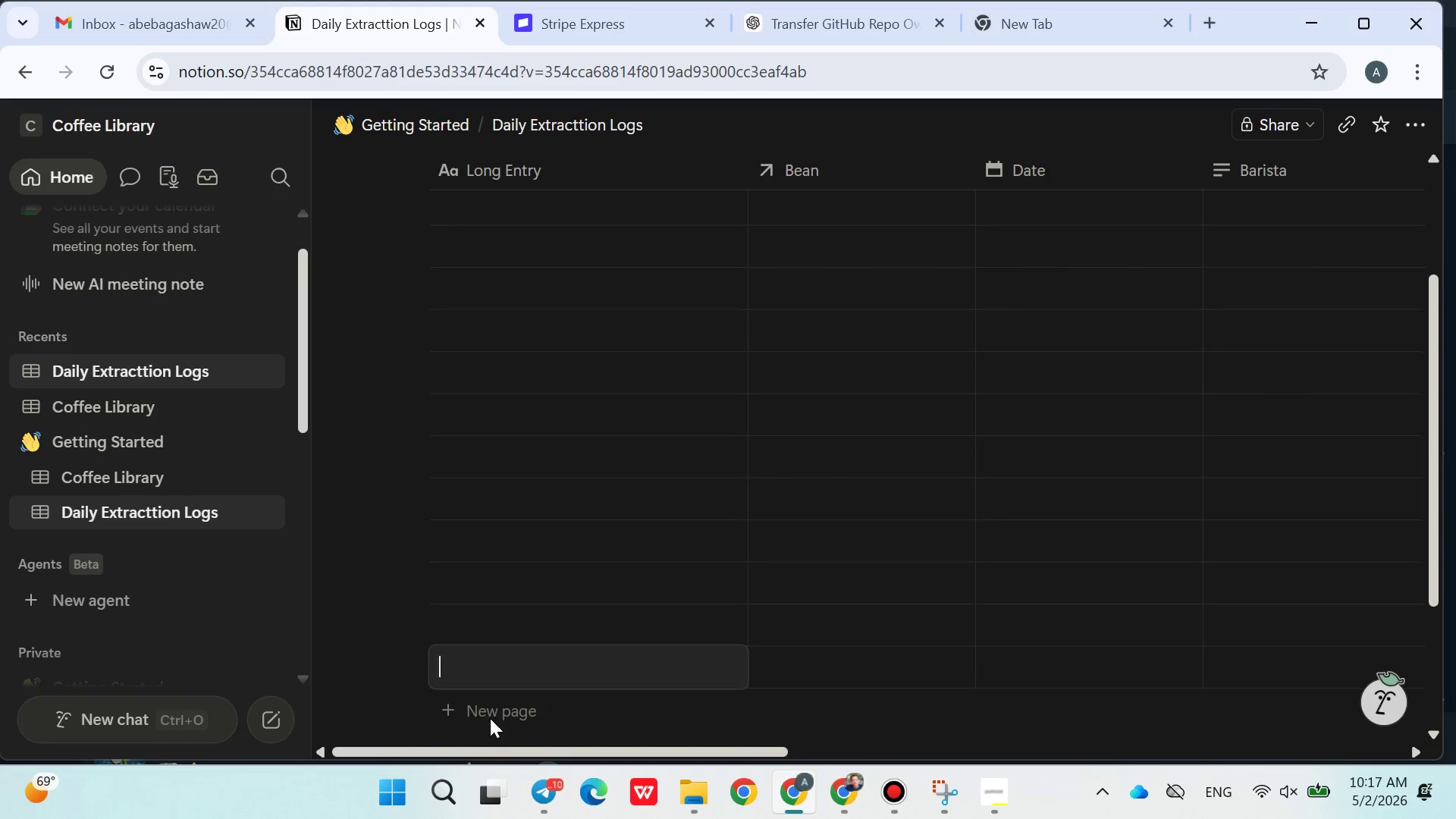 
triple_click([490, 718])
 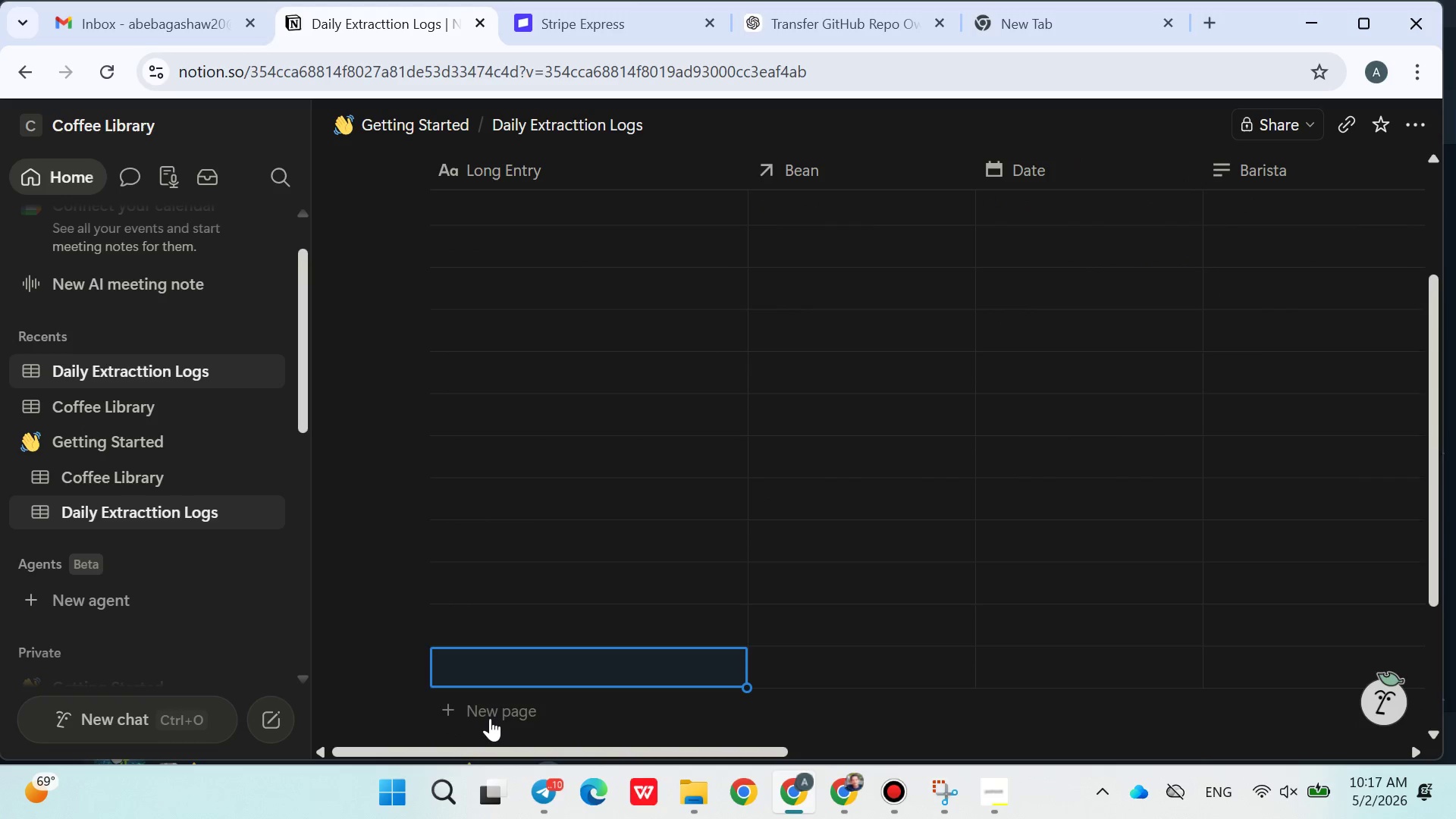 
triple_click([490, 718])
 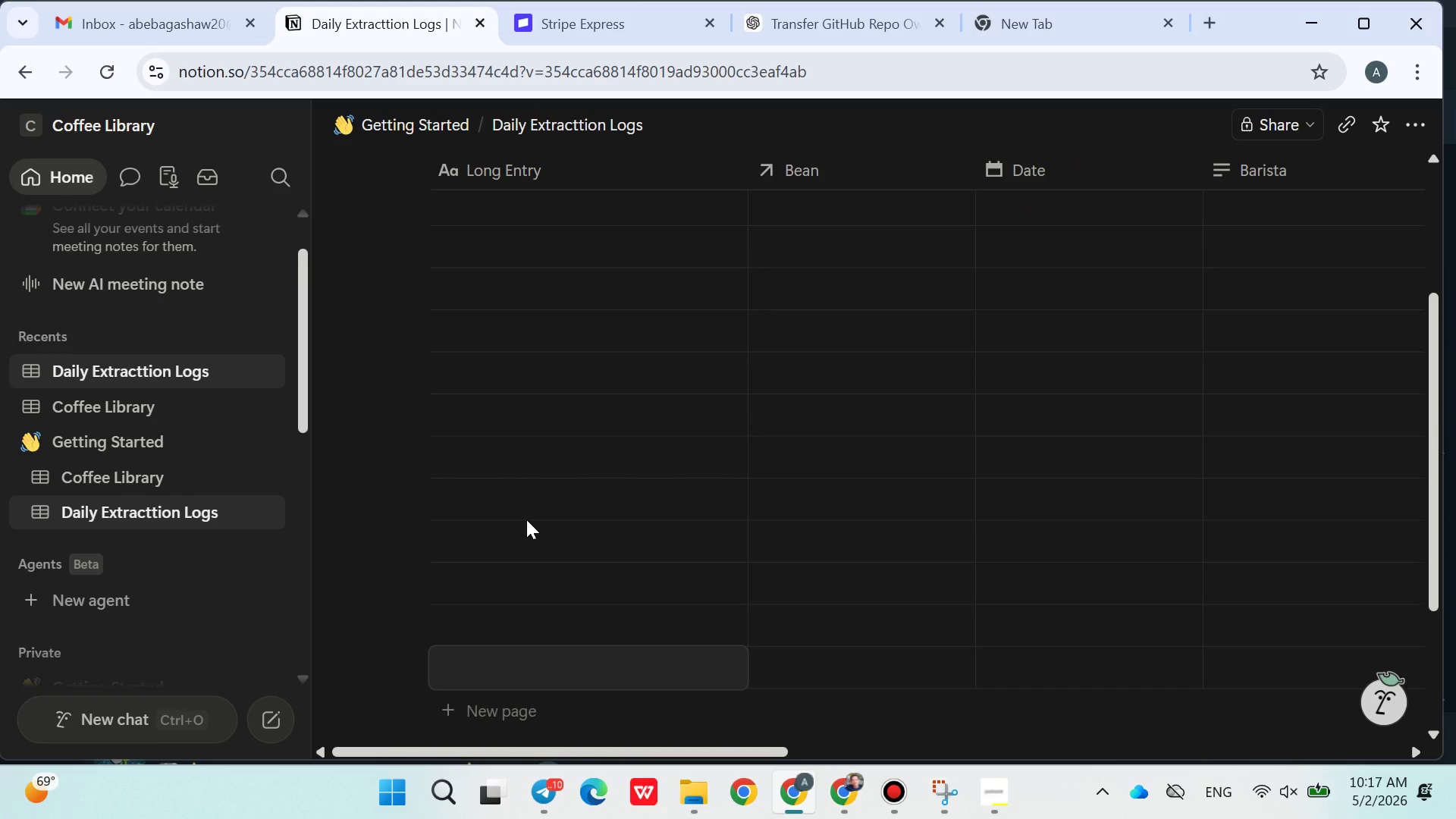 
left_click([526, 519])
 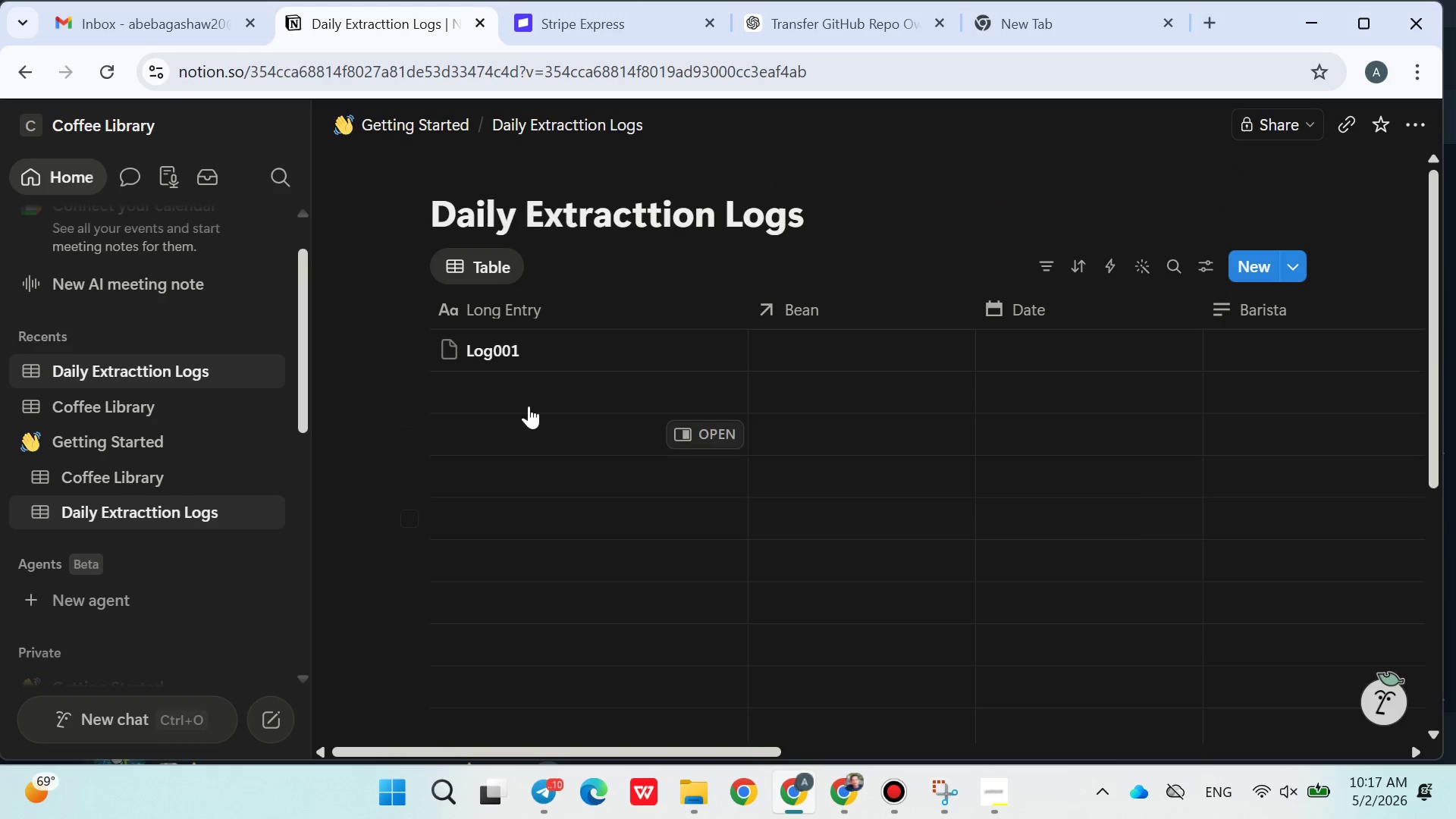 
left_click([532, 393])
 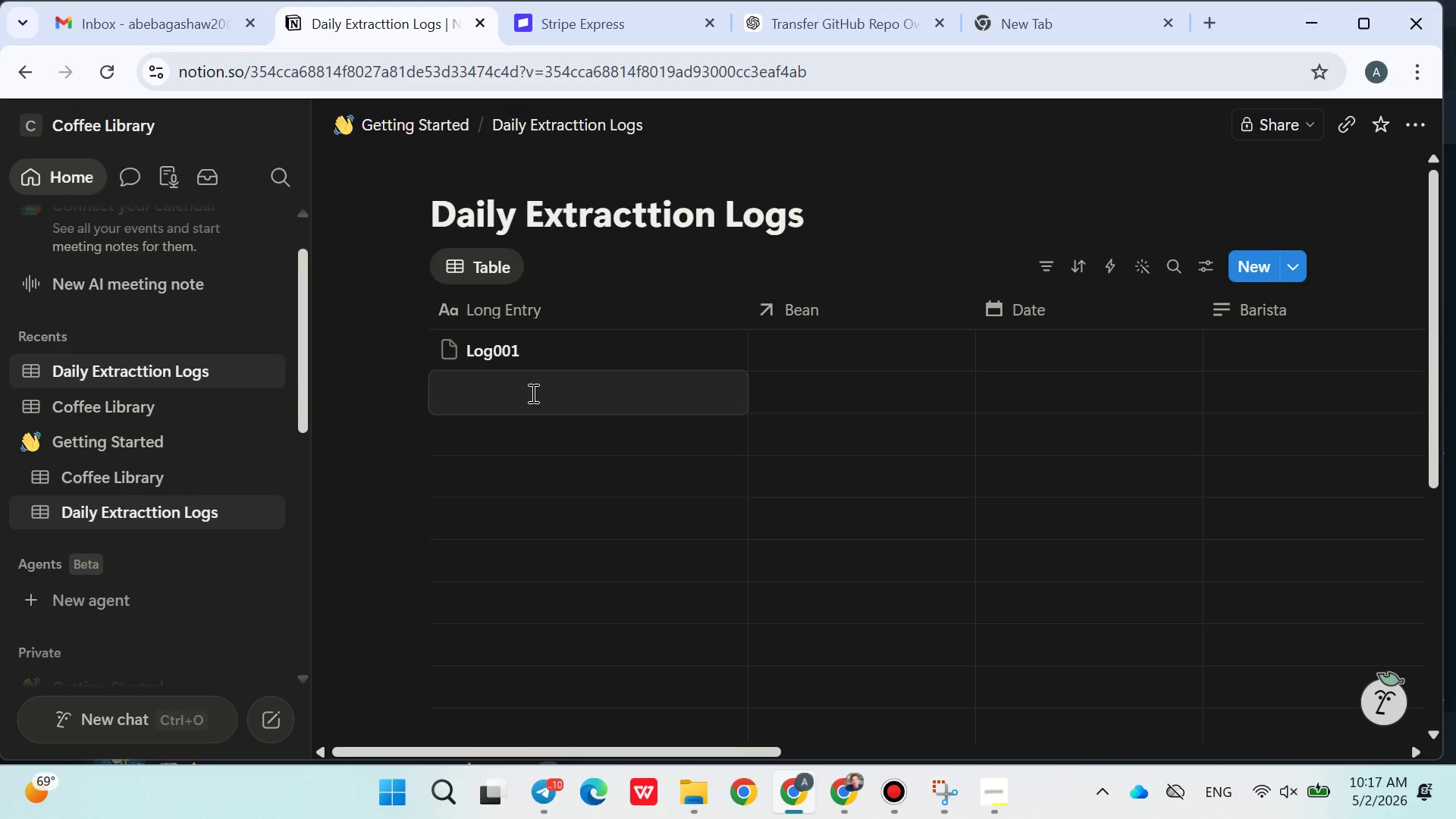 
type(Log002)
 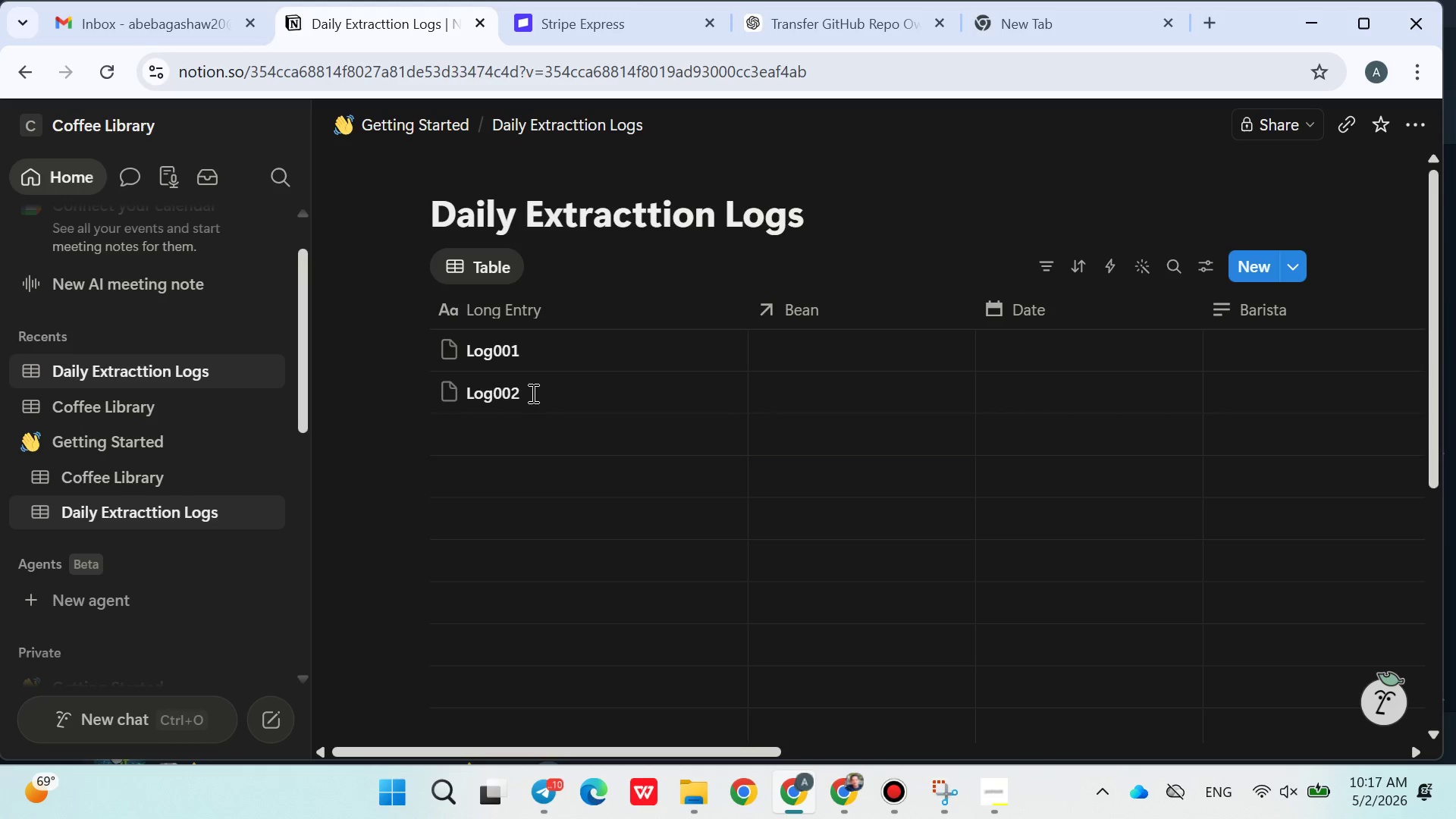 
key(Enter)
 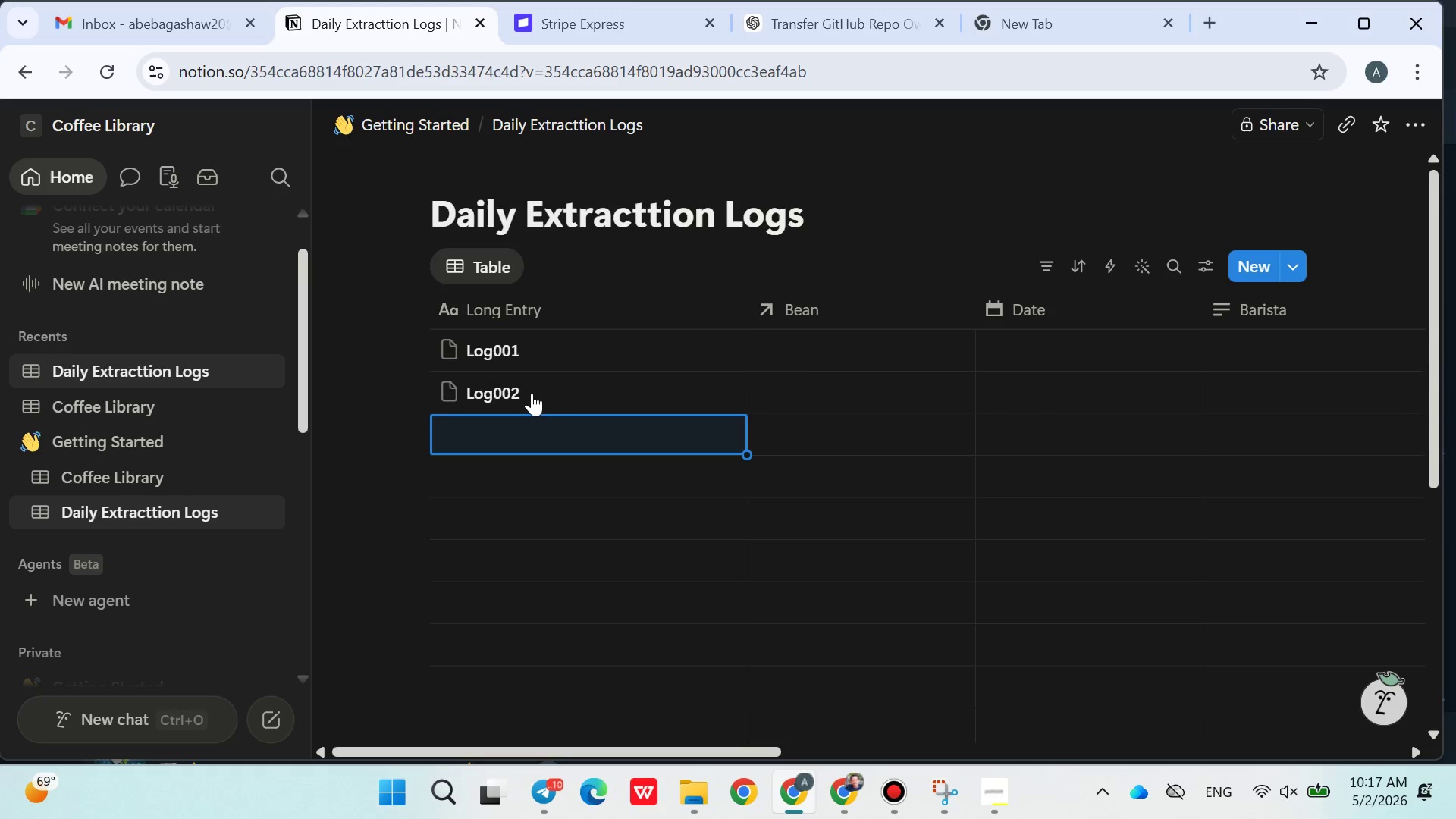 
wait(5.58)
 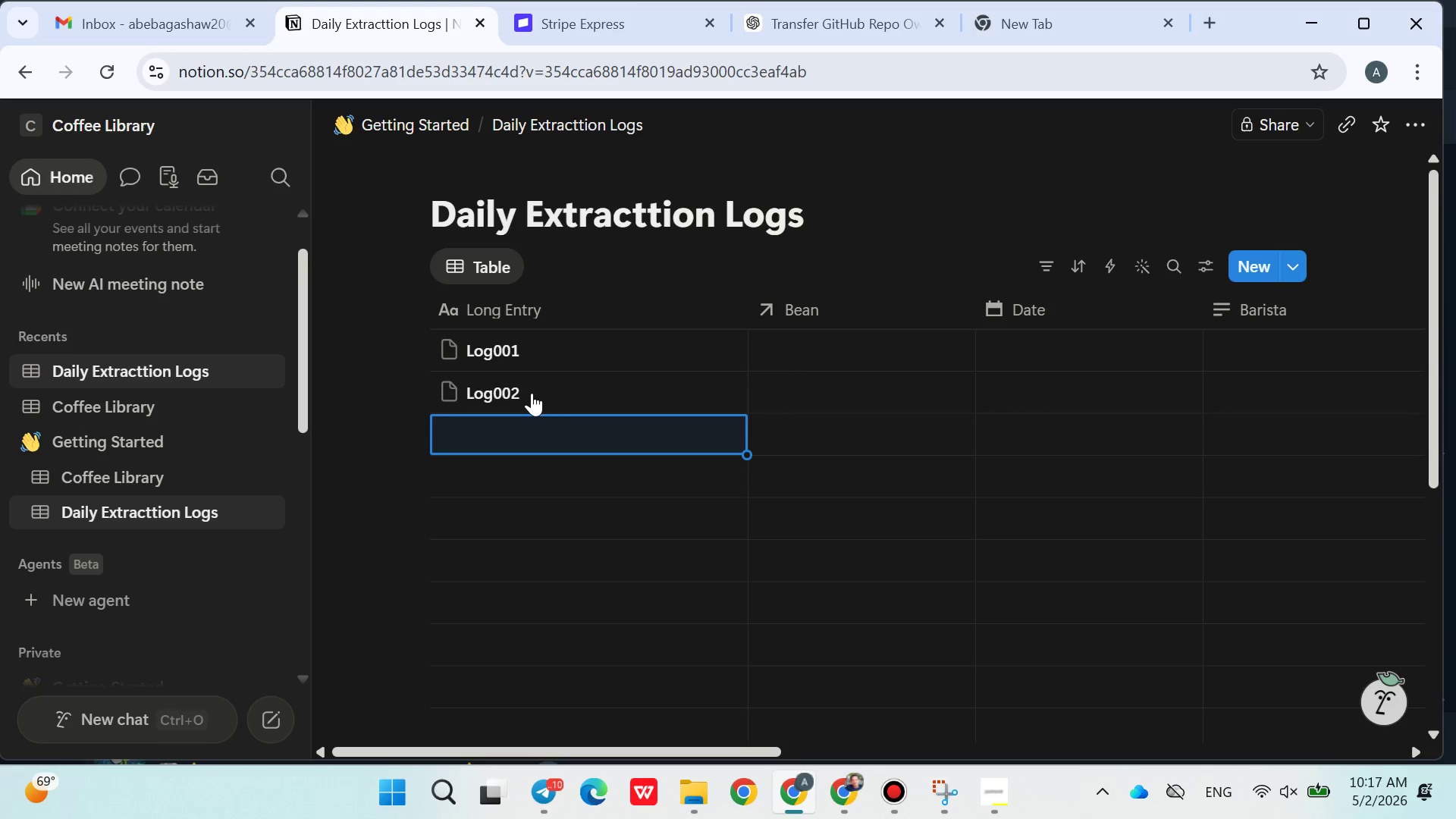 
left_click([498, 338])
 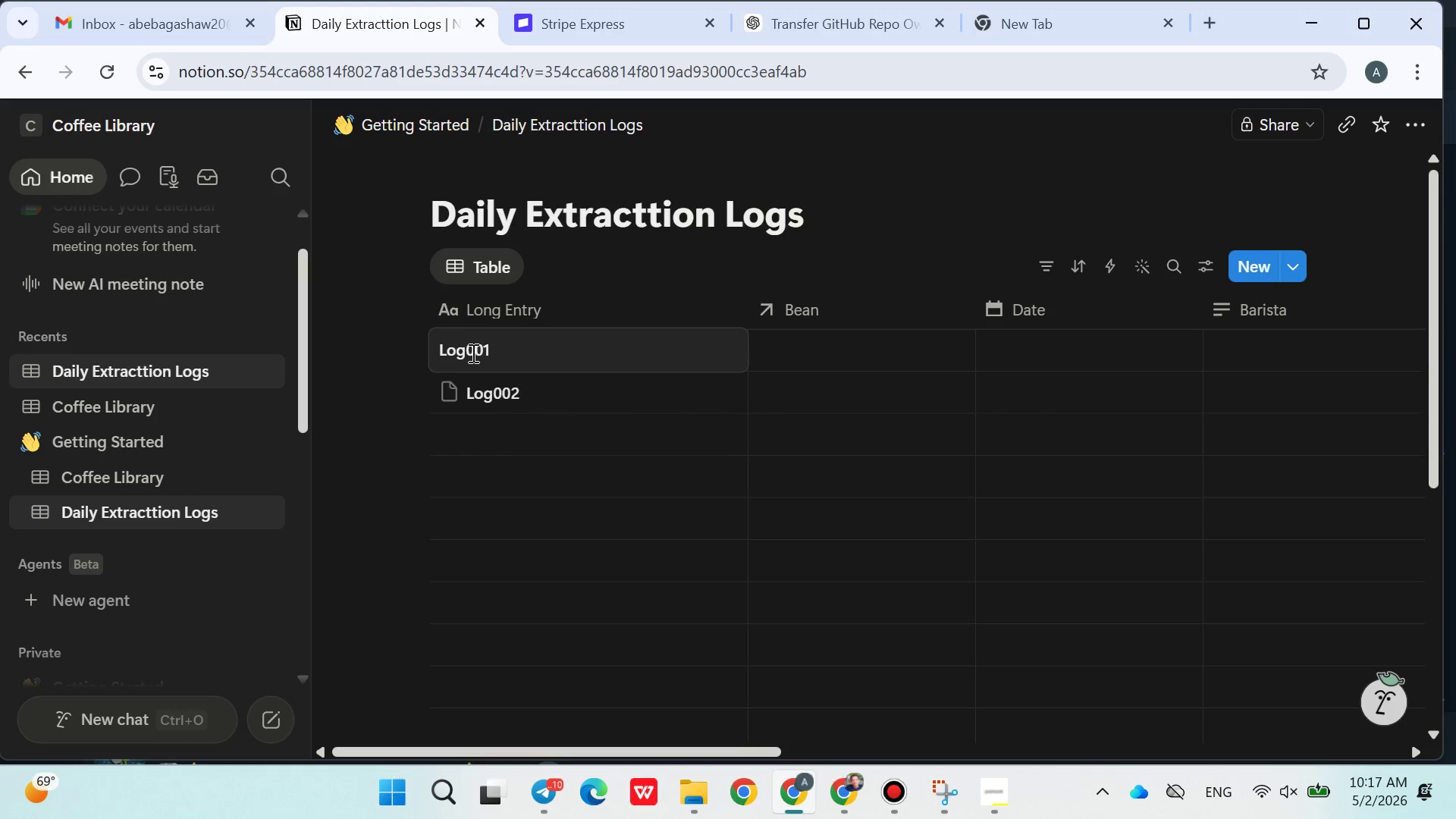 
left_click([470, 354])
 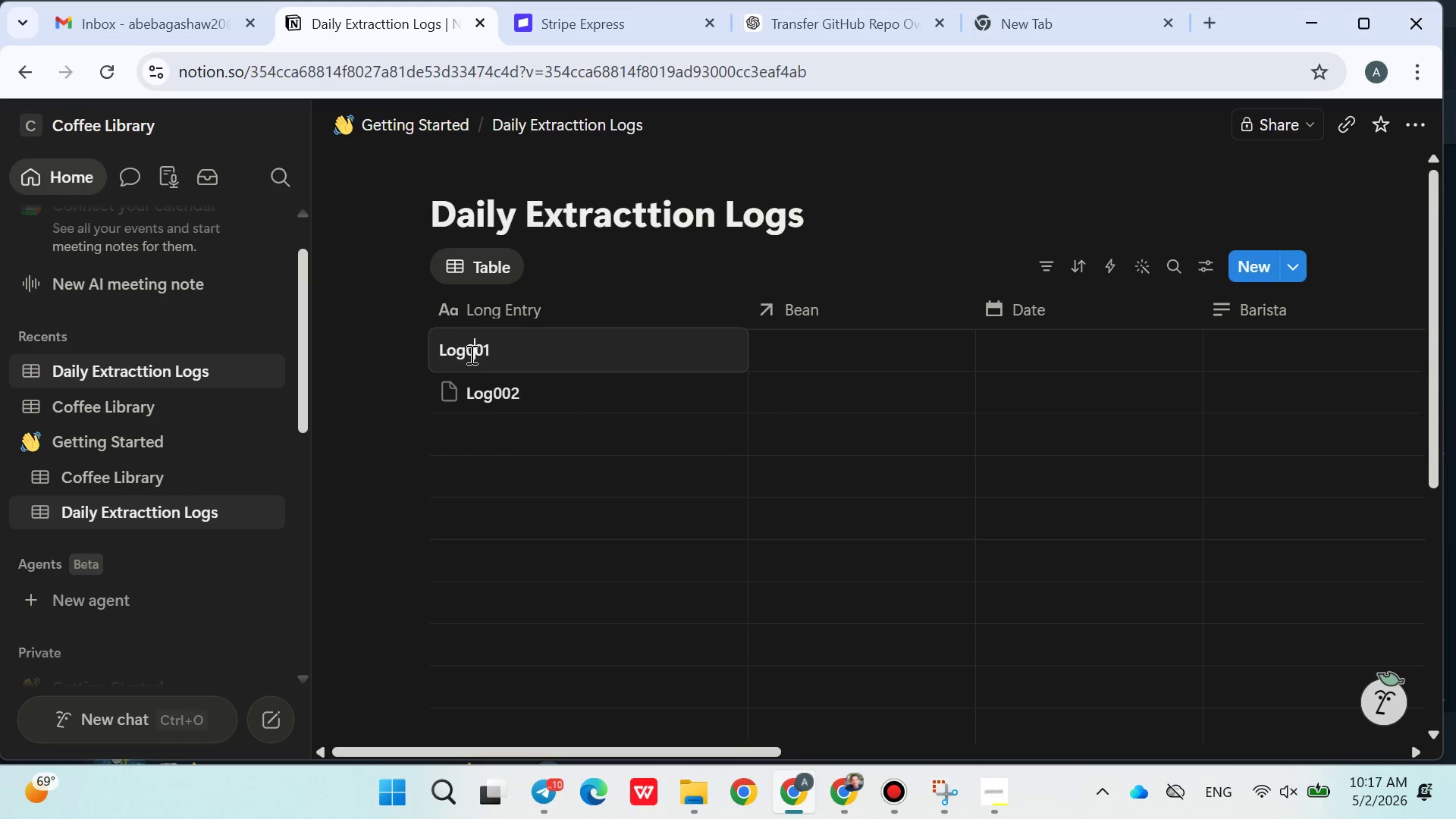 
key(Space)
 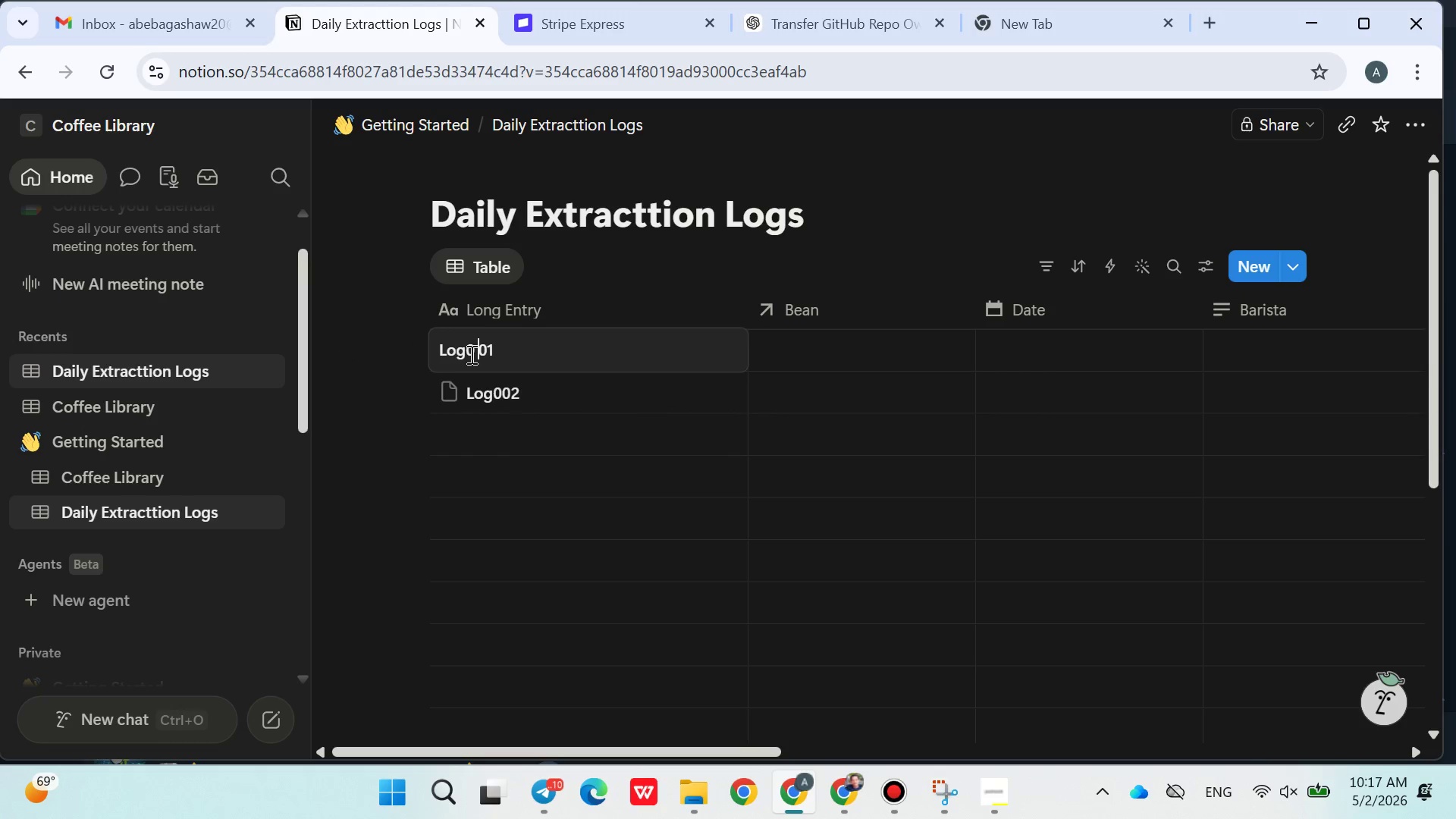 
key(Backspace)
 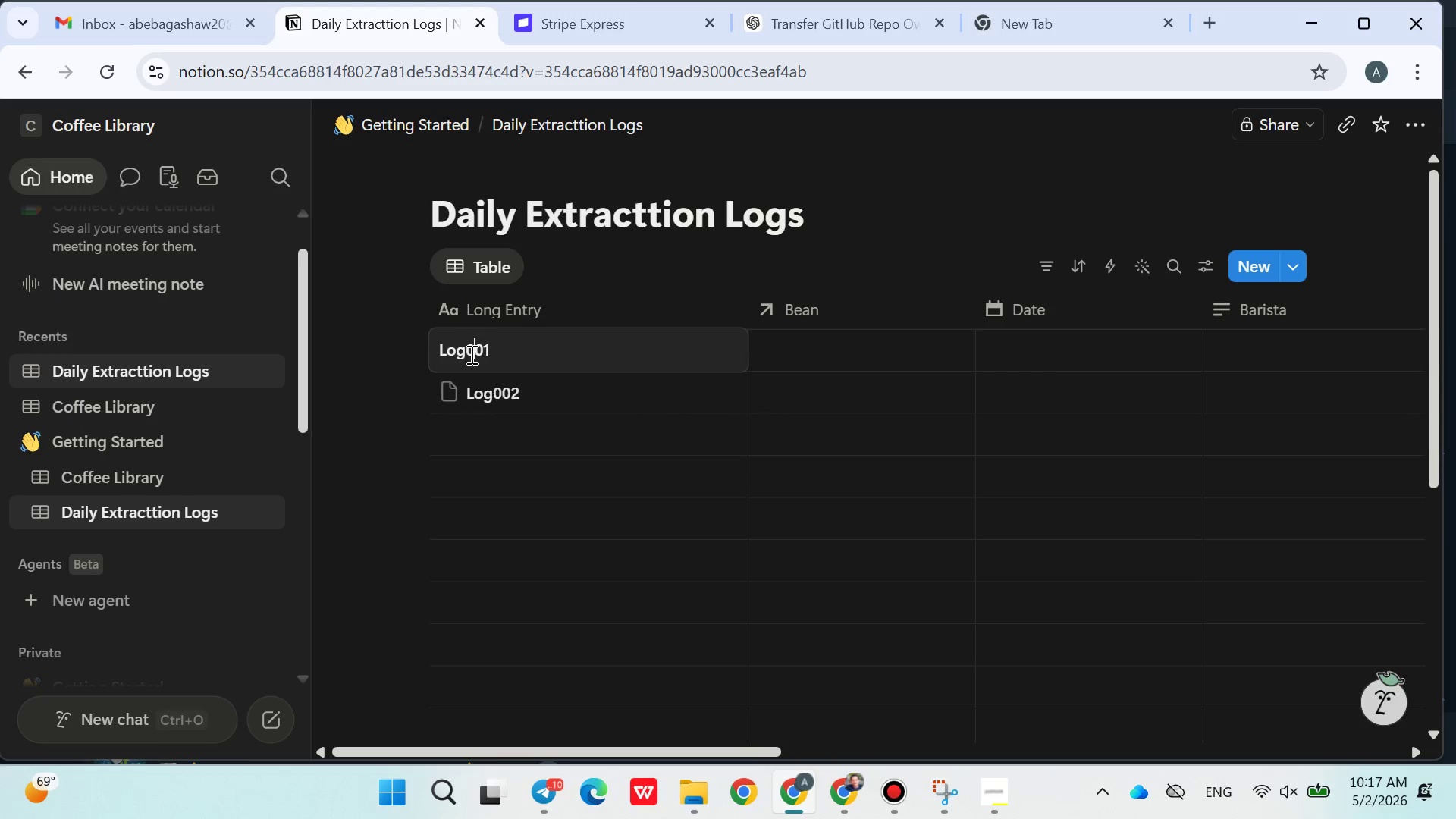 
key(ArrowLeft)
 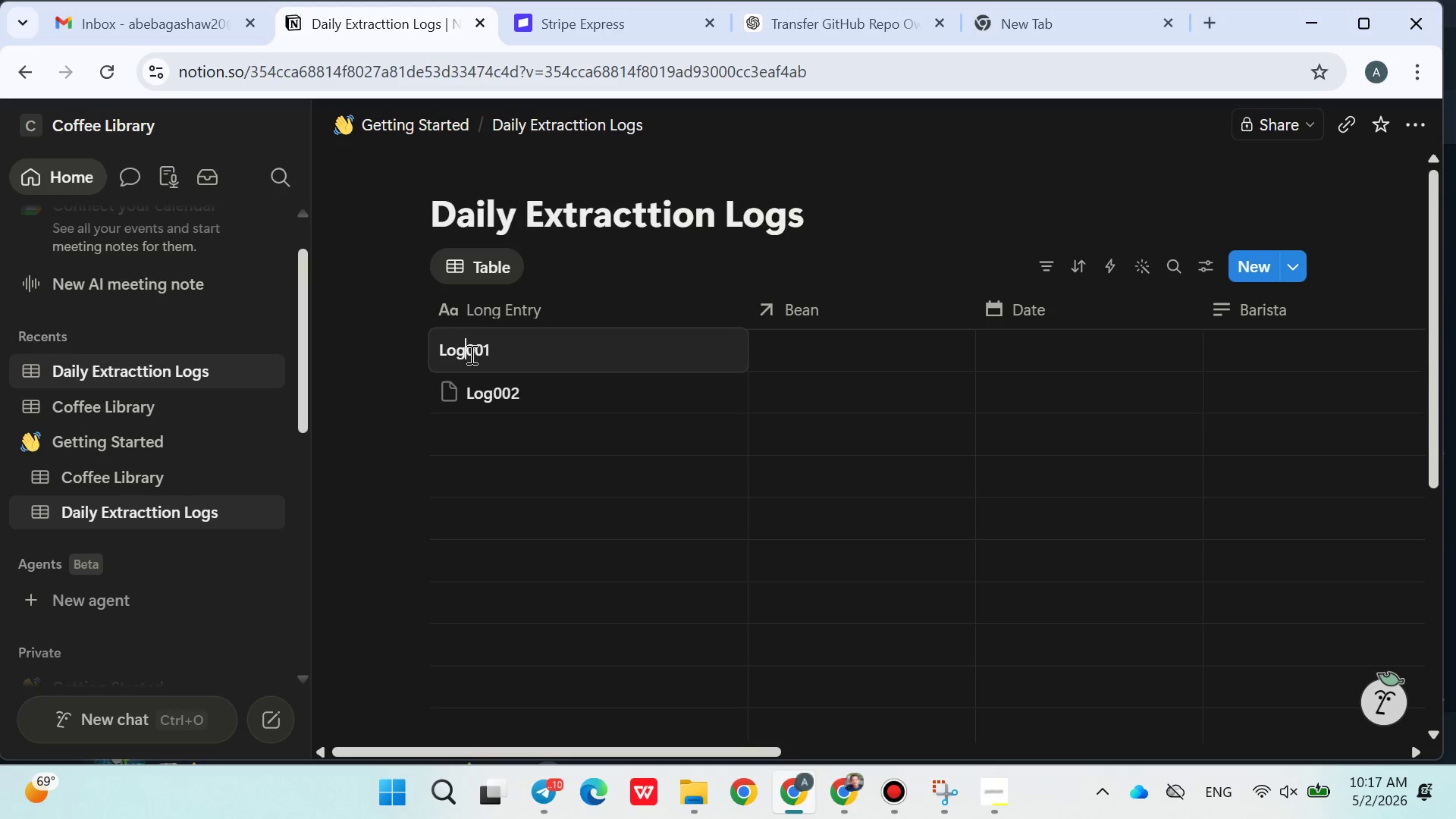 
key(ArrowRight)
 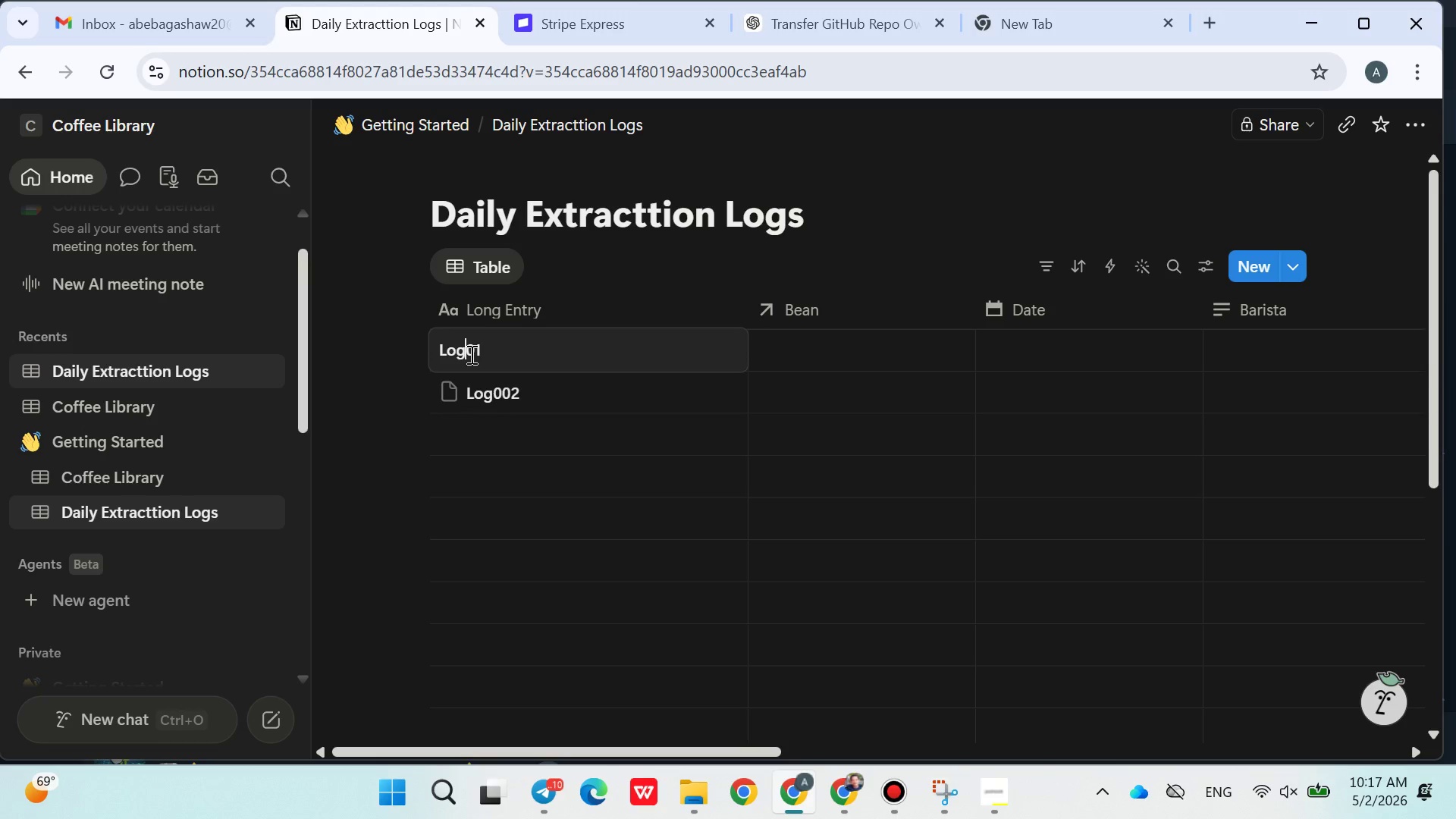 
key(Backspace)
 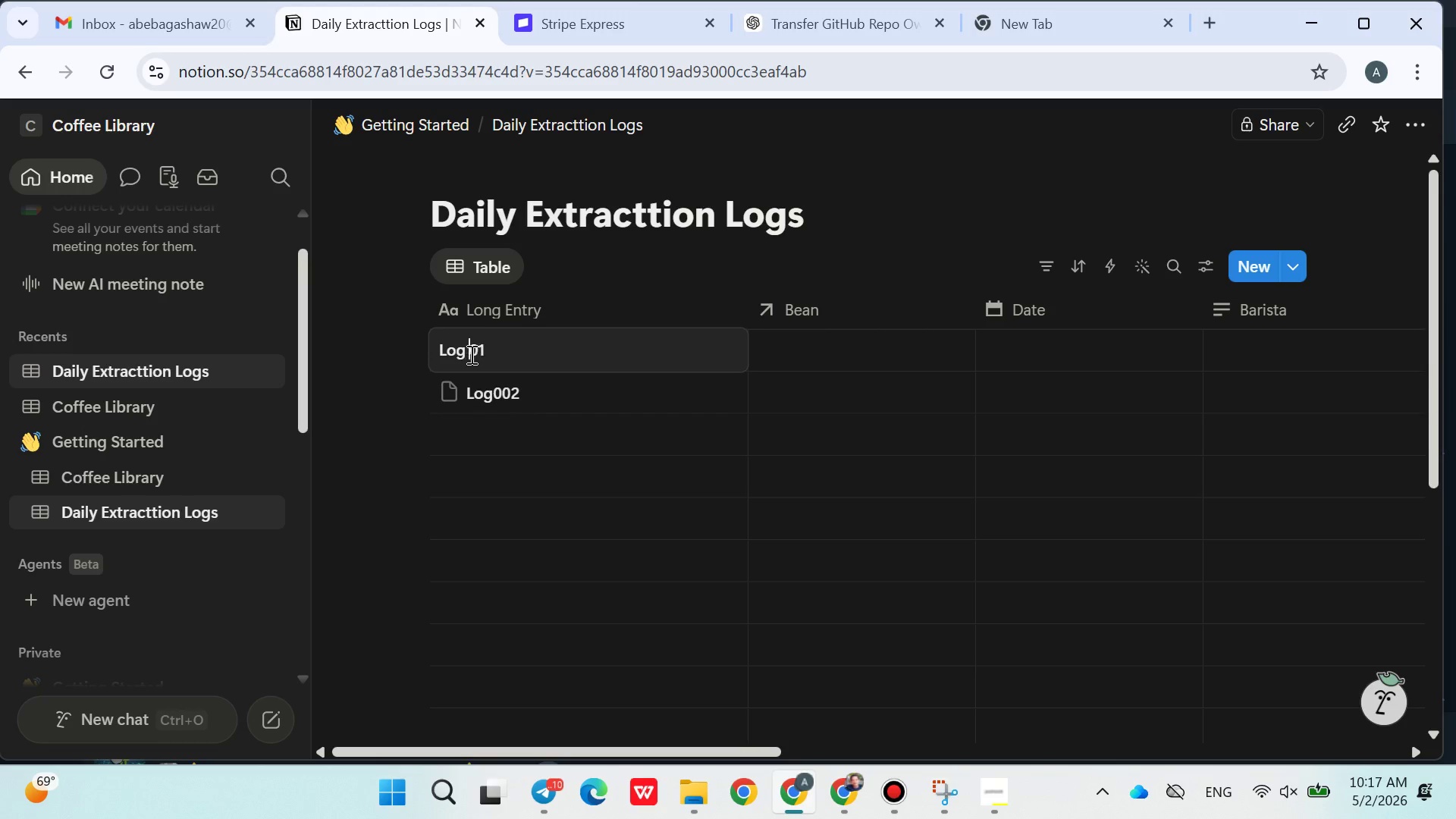 
key(Space)
 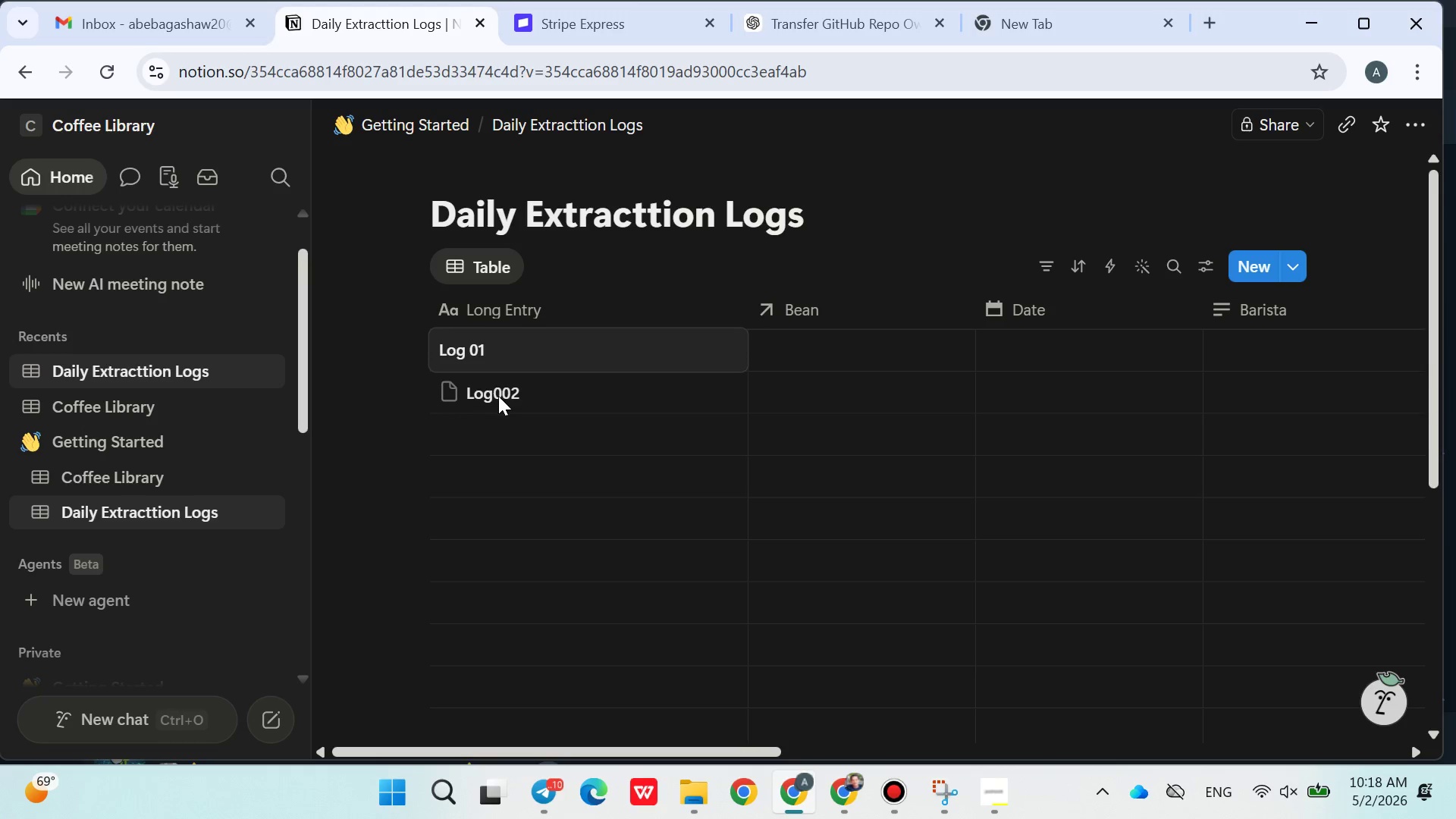 
double_click([498, 396])
 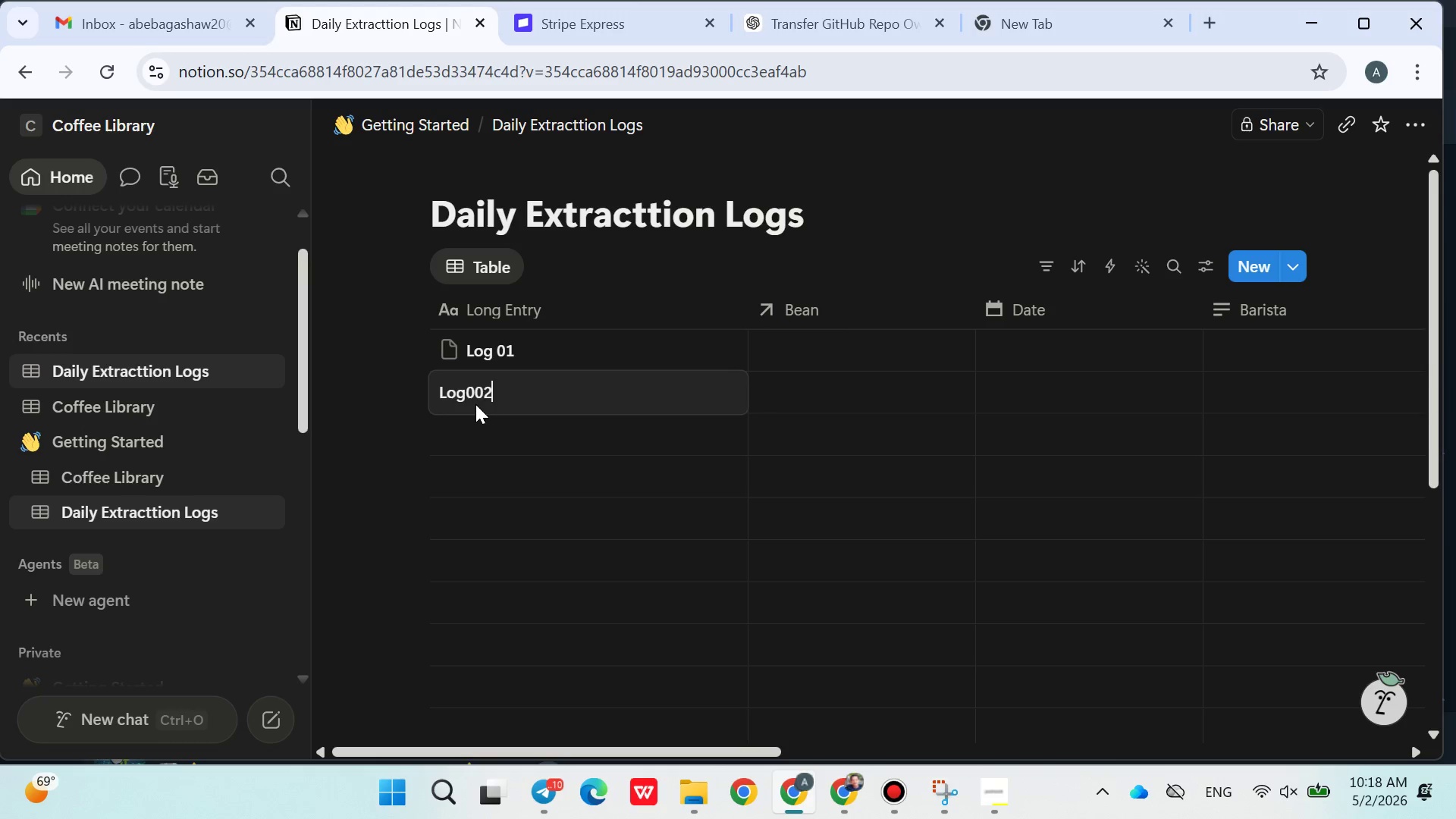 
left_click([474, 404])
 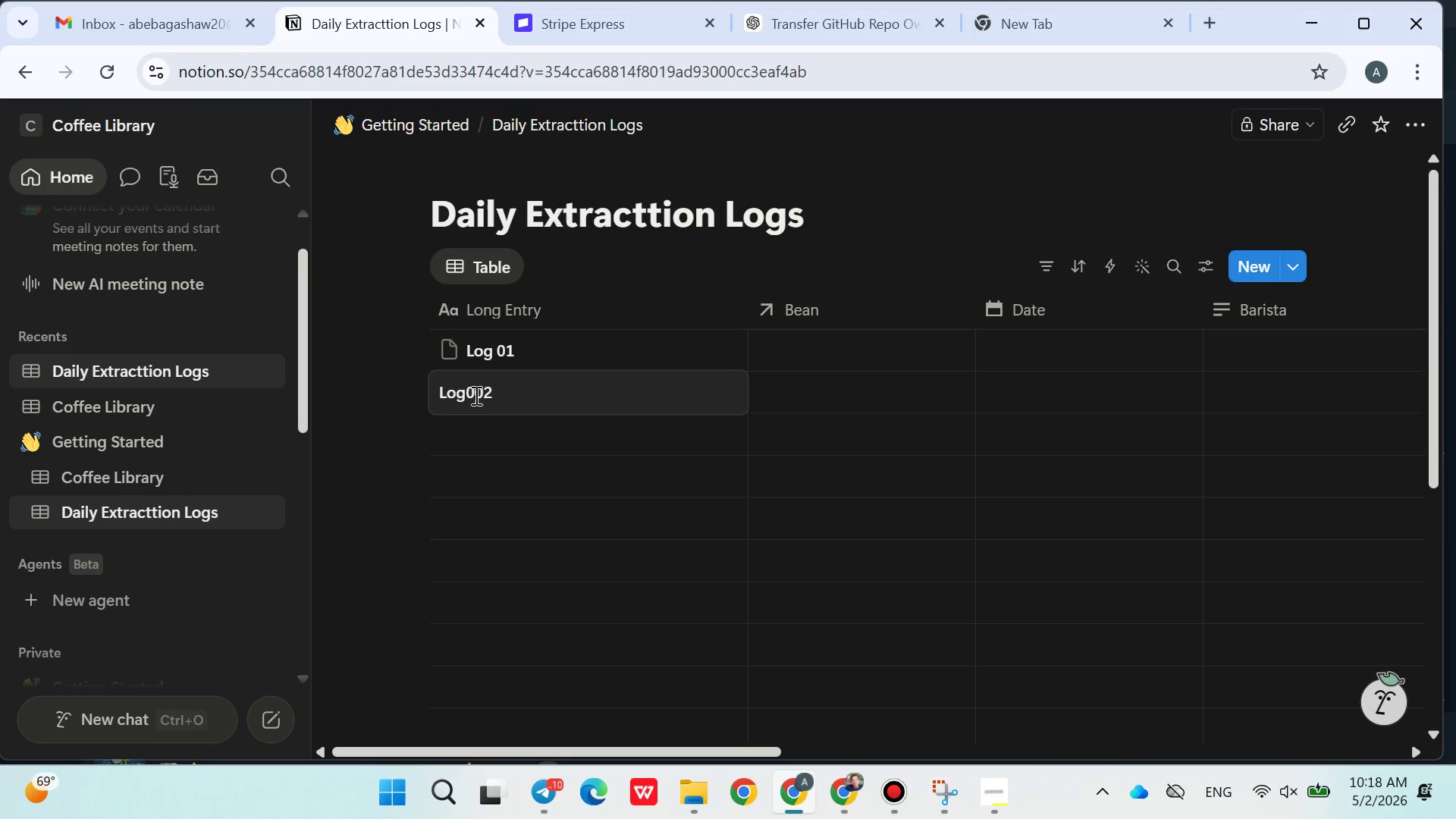 
left_click([475, 395])
 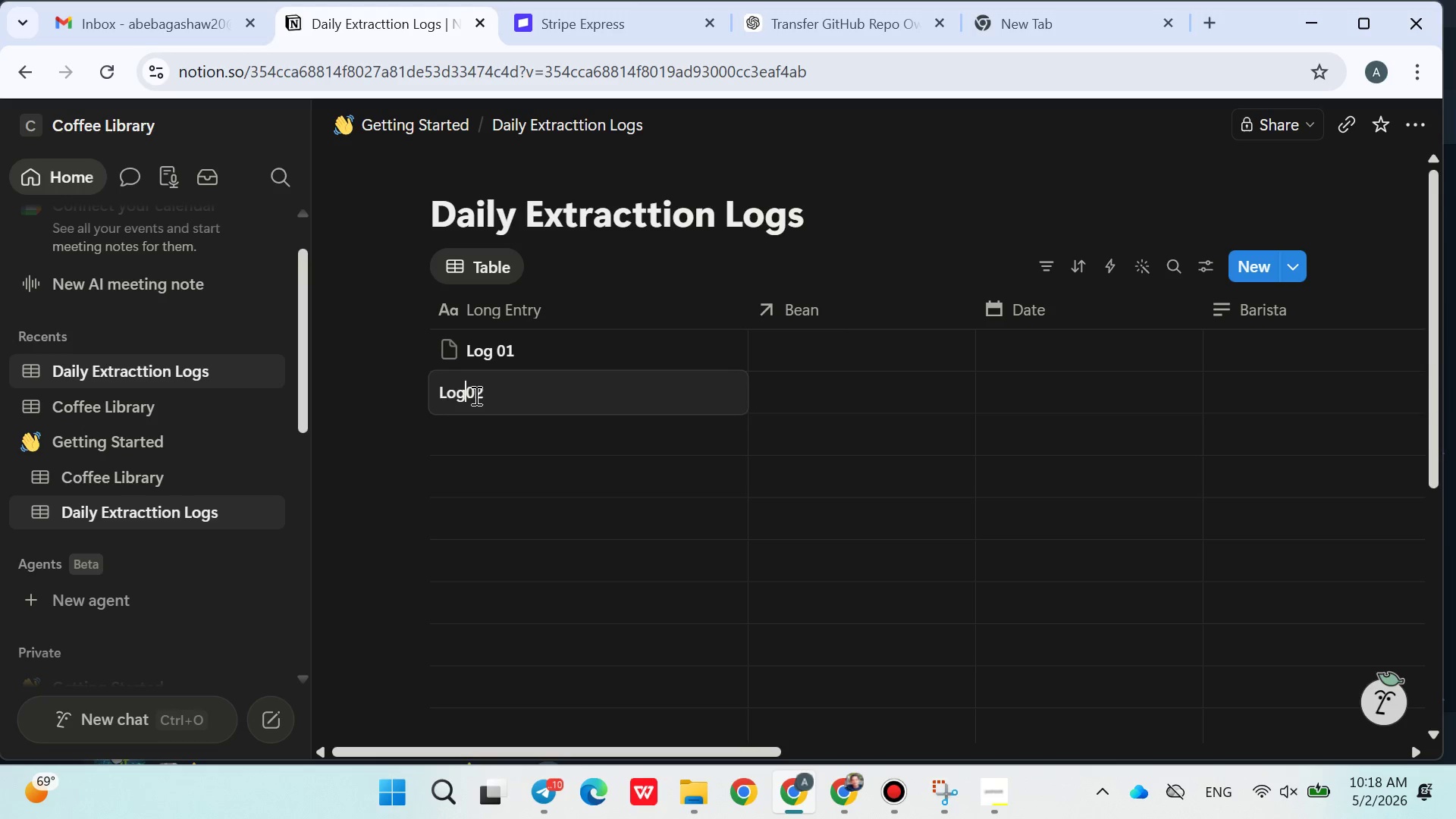 
key(Backspace)
 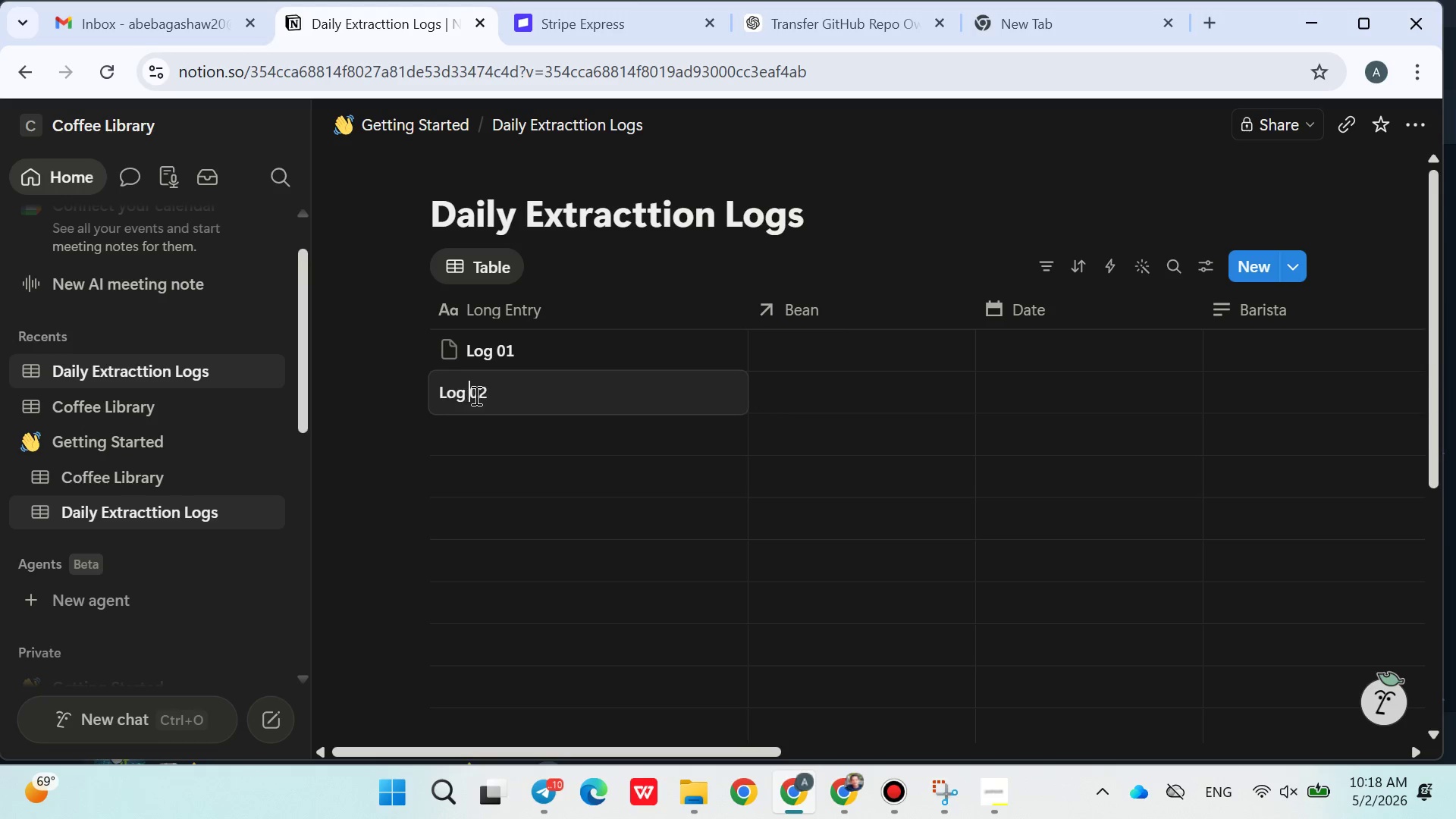 
key(Space)
 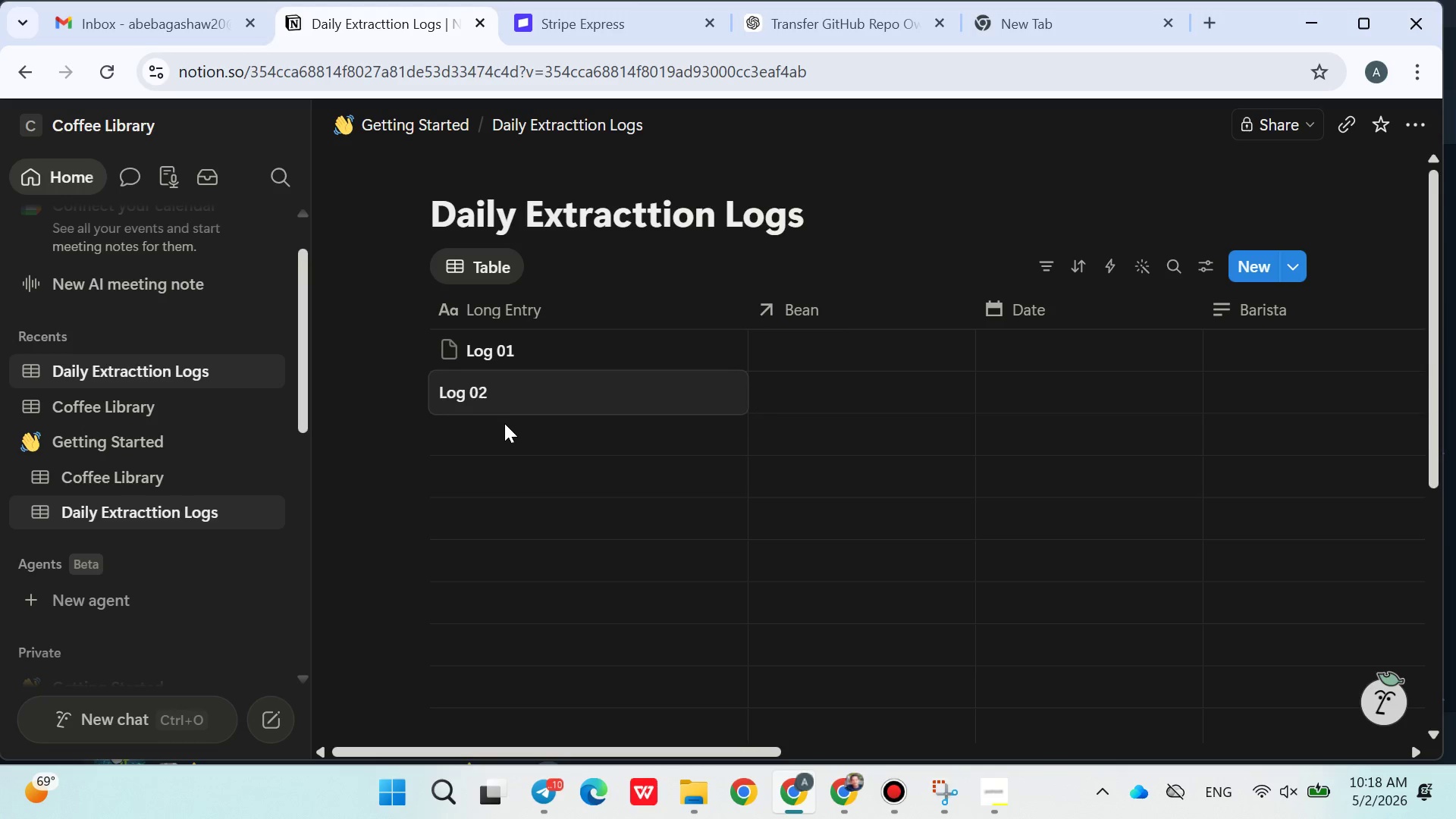 
key(Enter)
 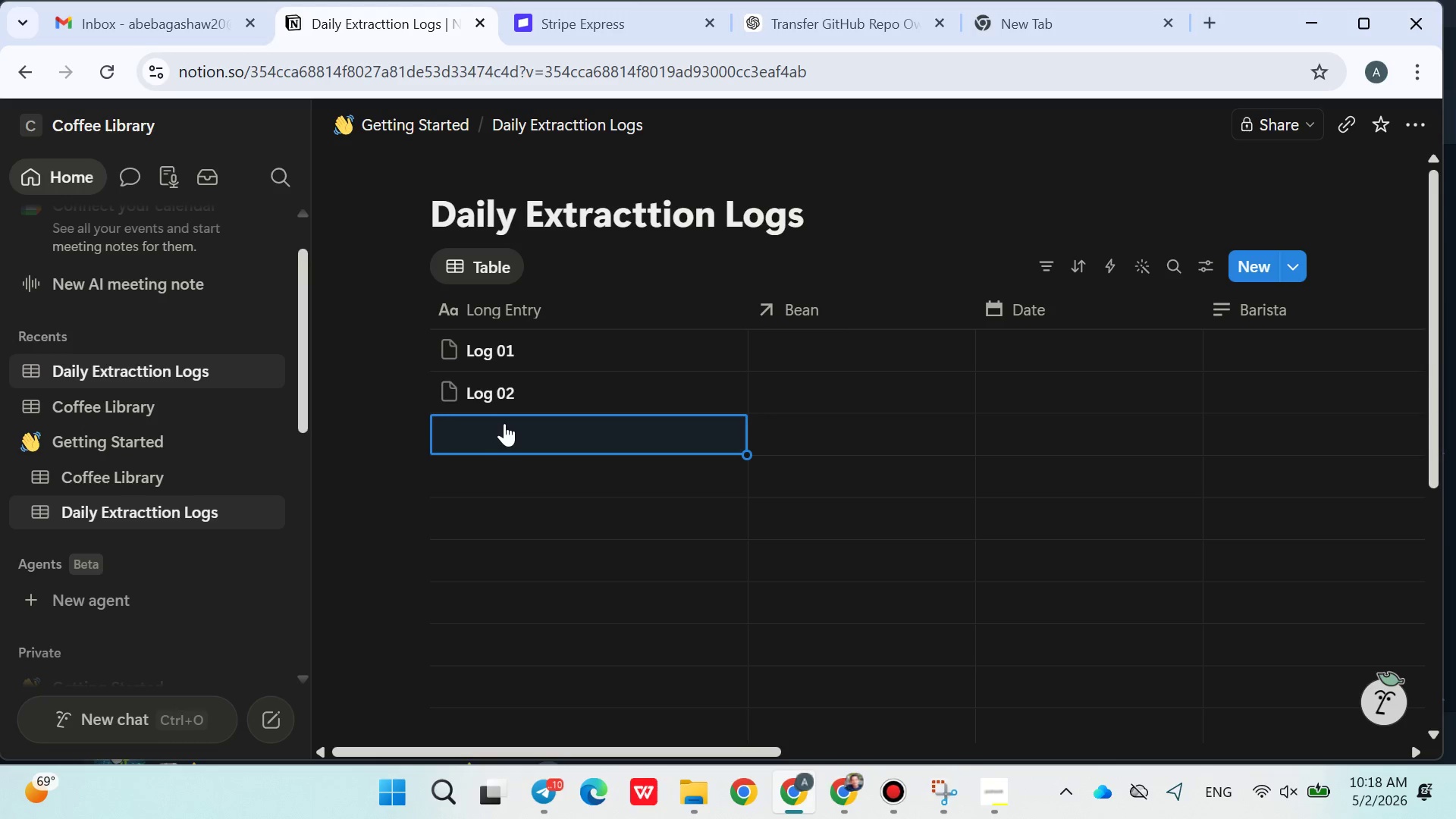 
type(Log 03)
 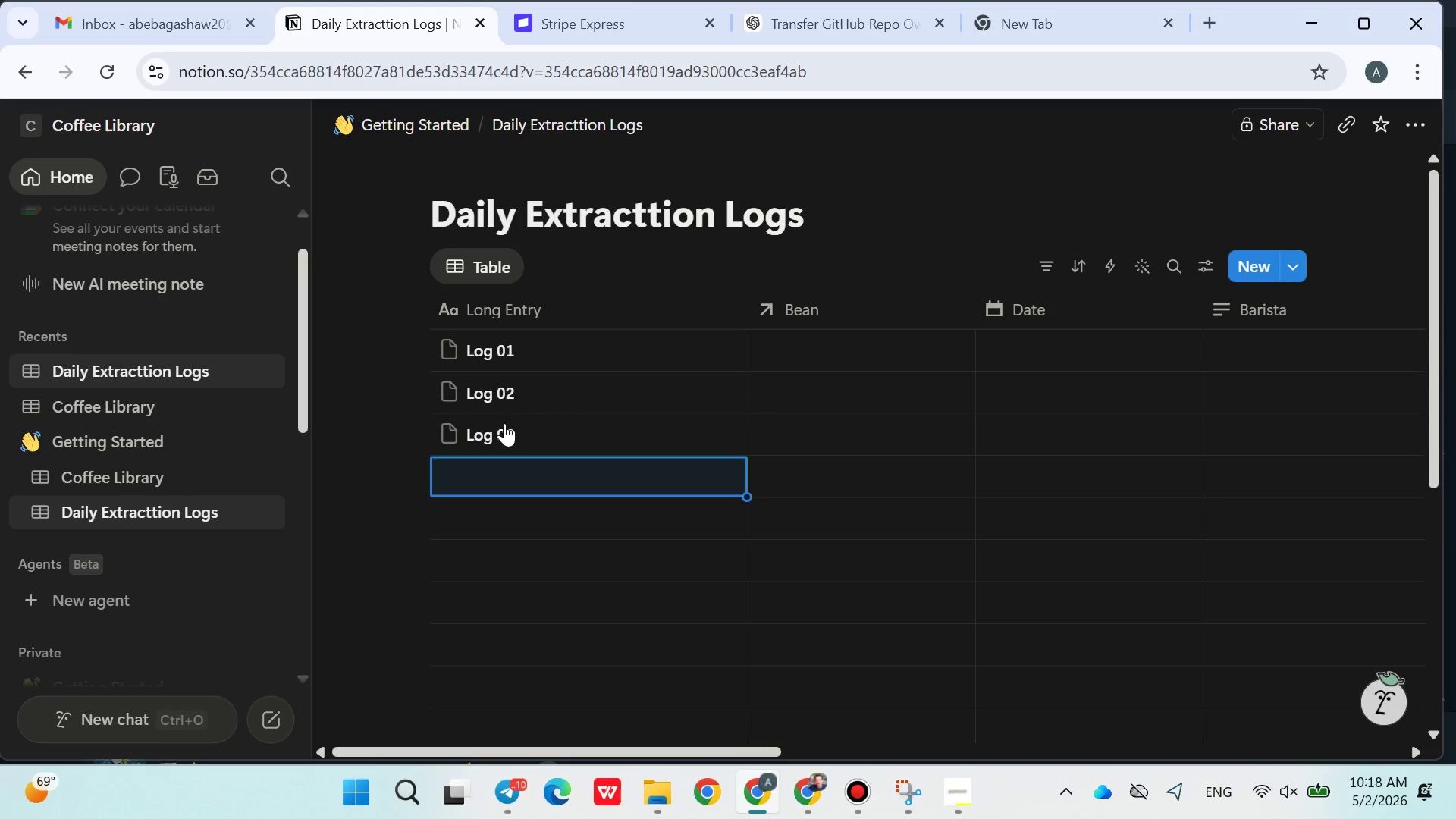 
key(Enter)
 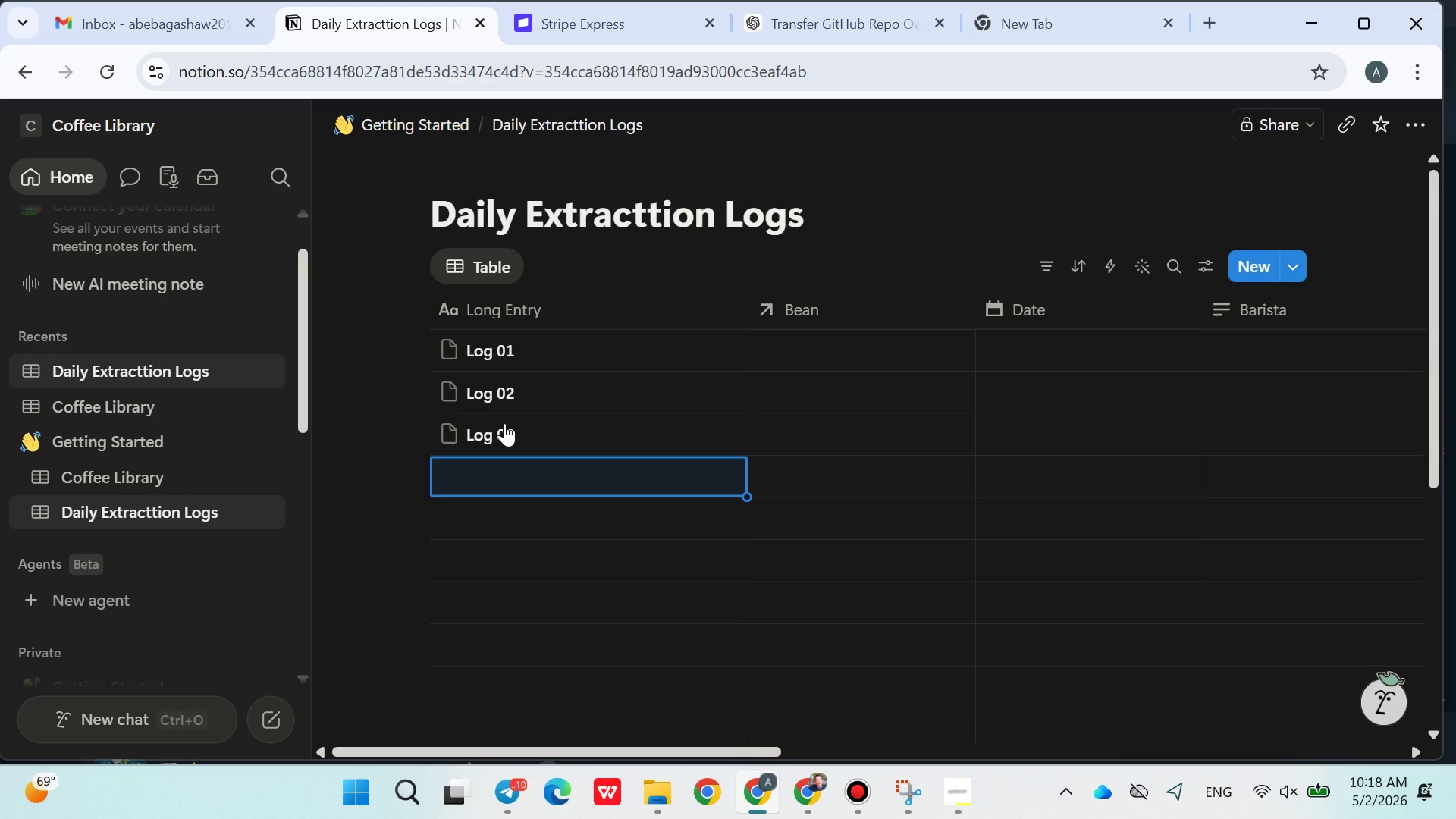 
type(Log 04)
 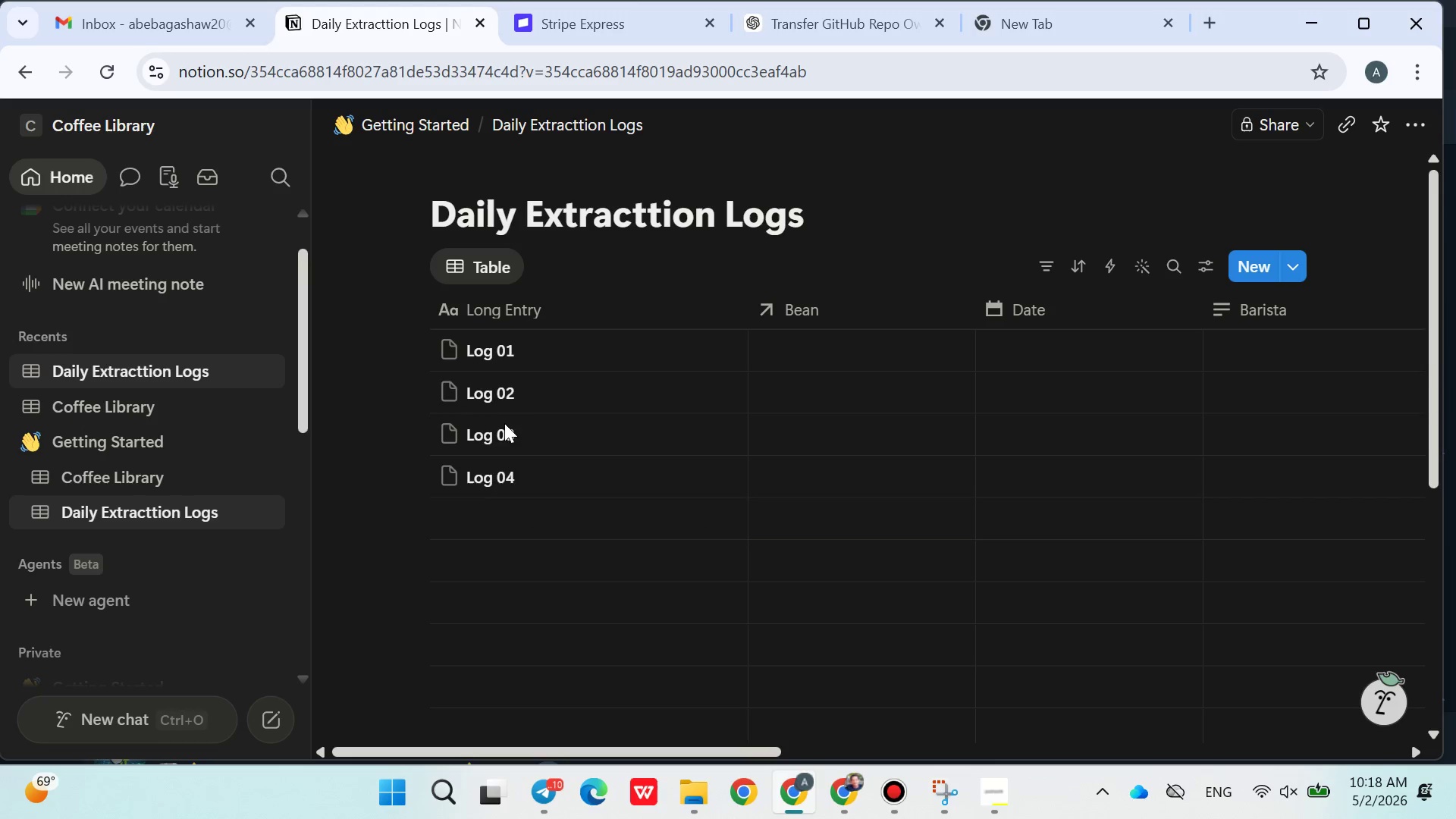 
key(Enter)
 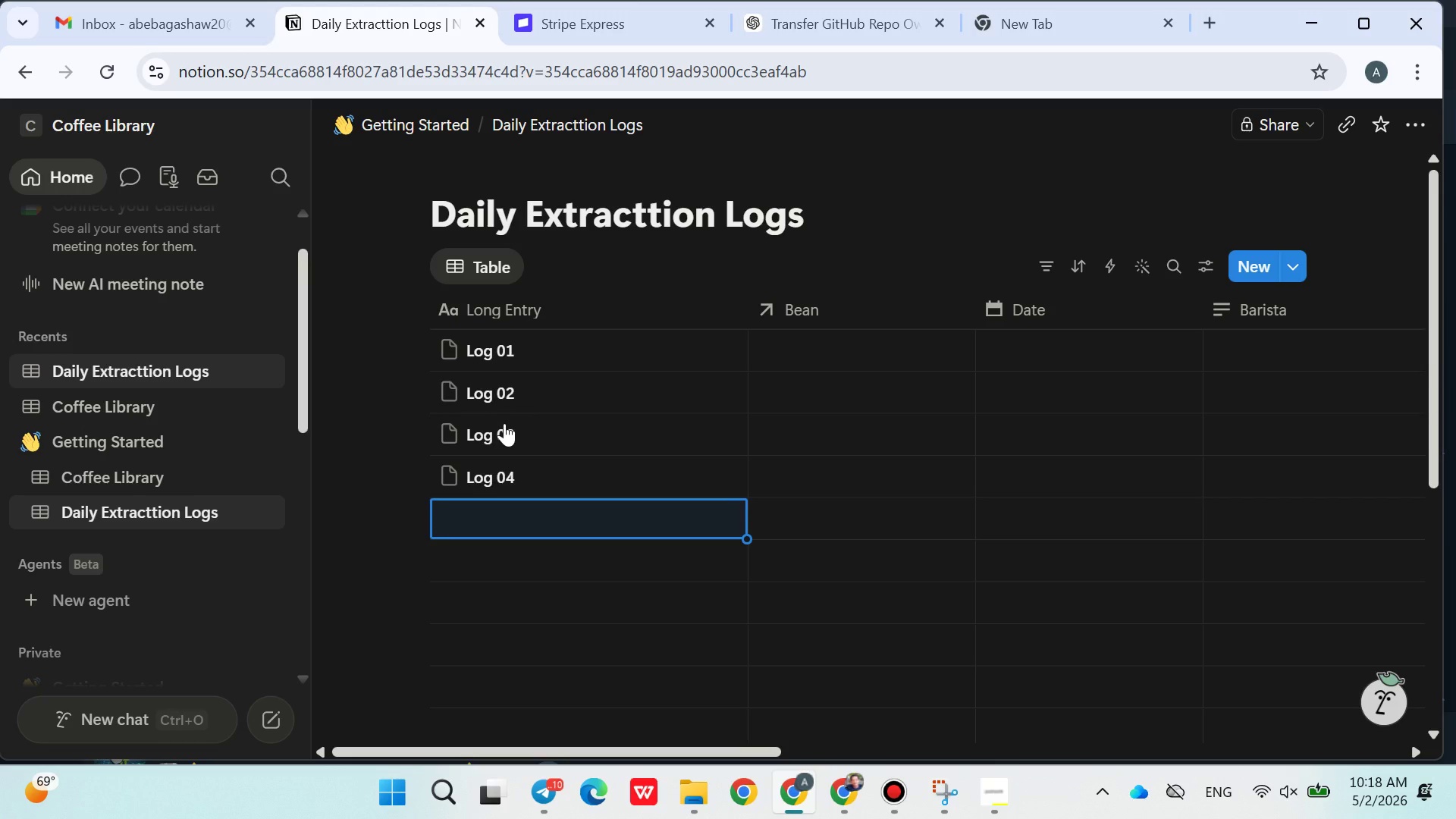 
type(Log 05)
 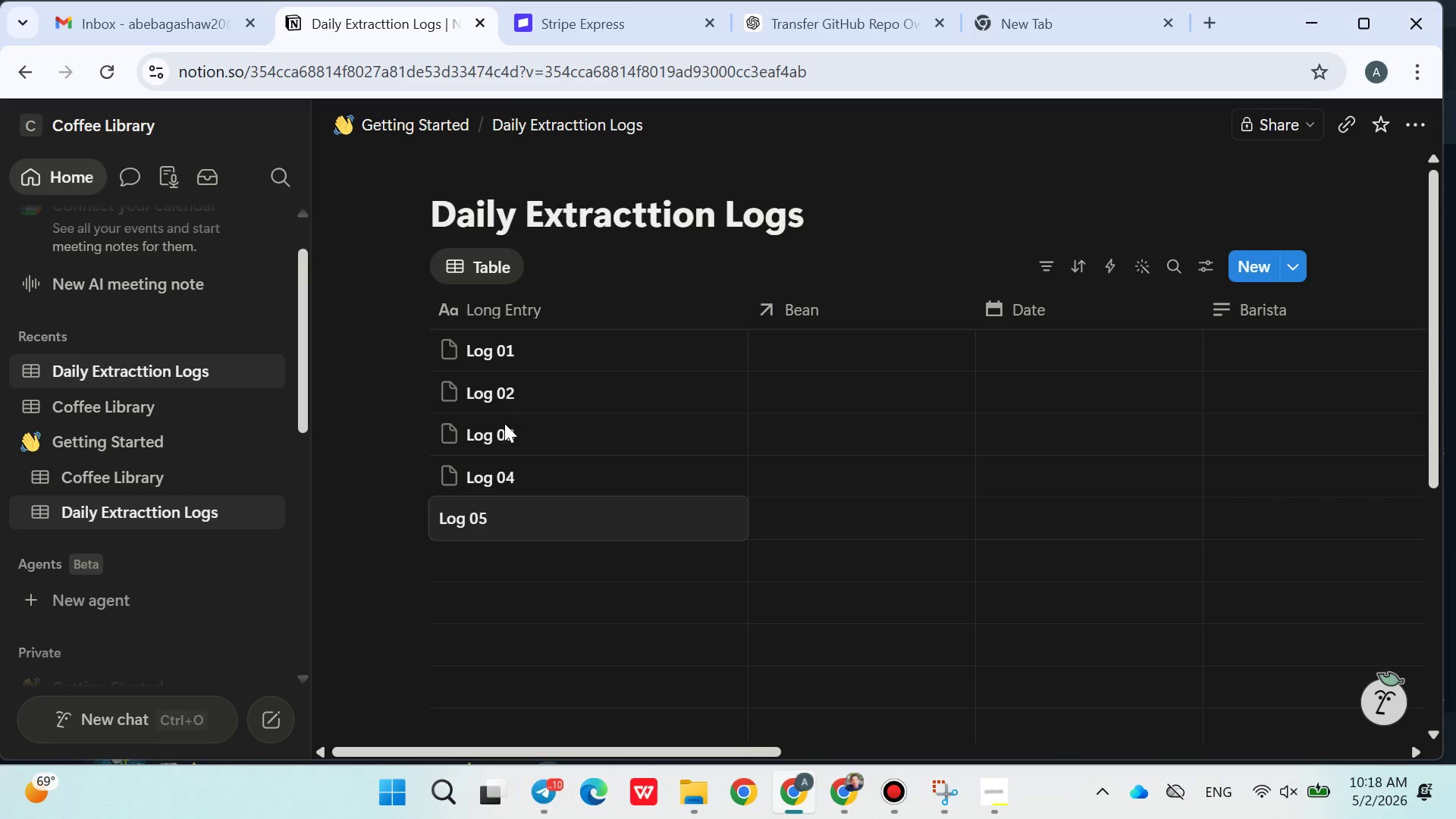 
key(Enter)
 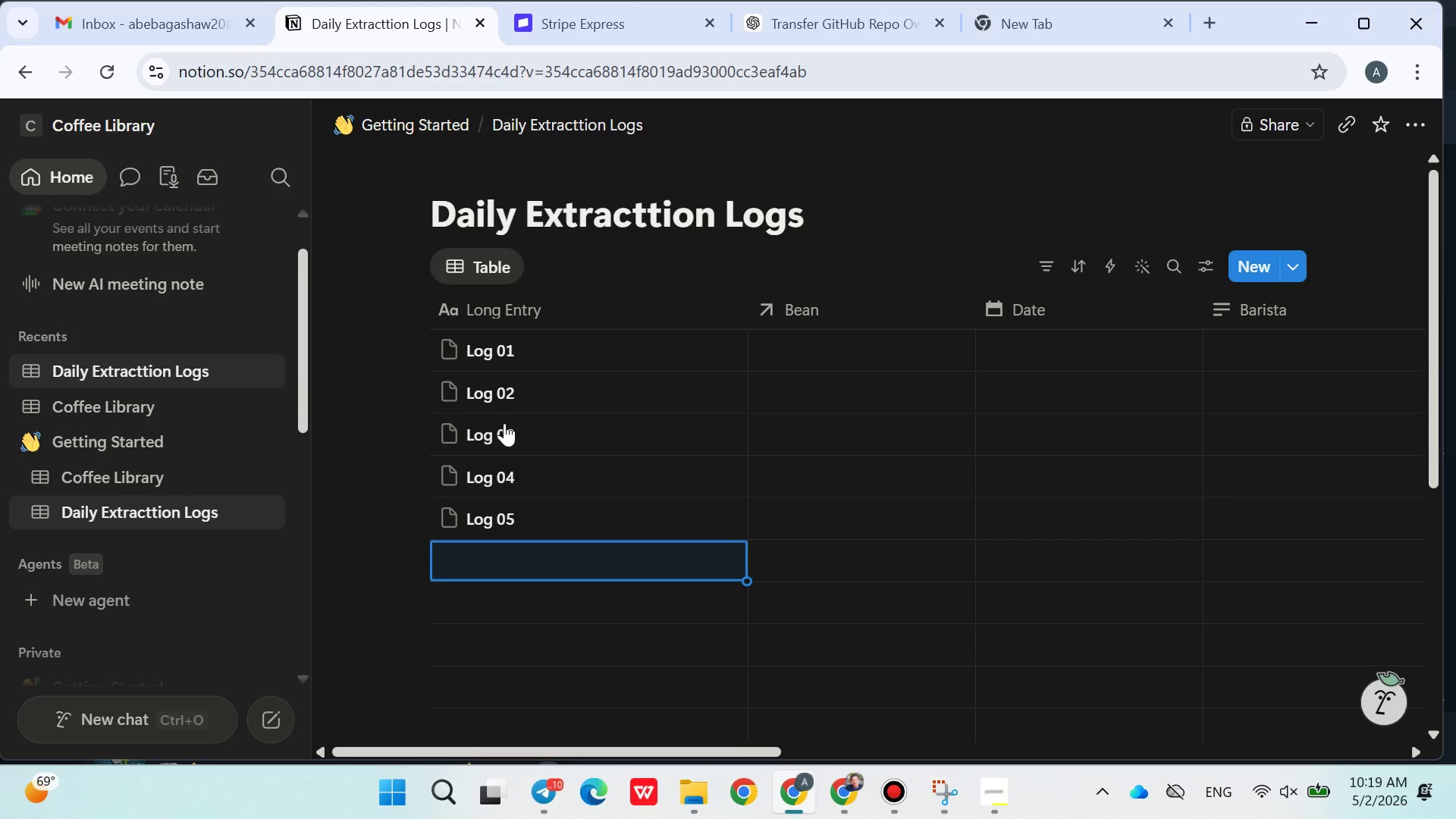 
wait(53.59)
 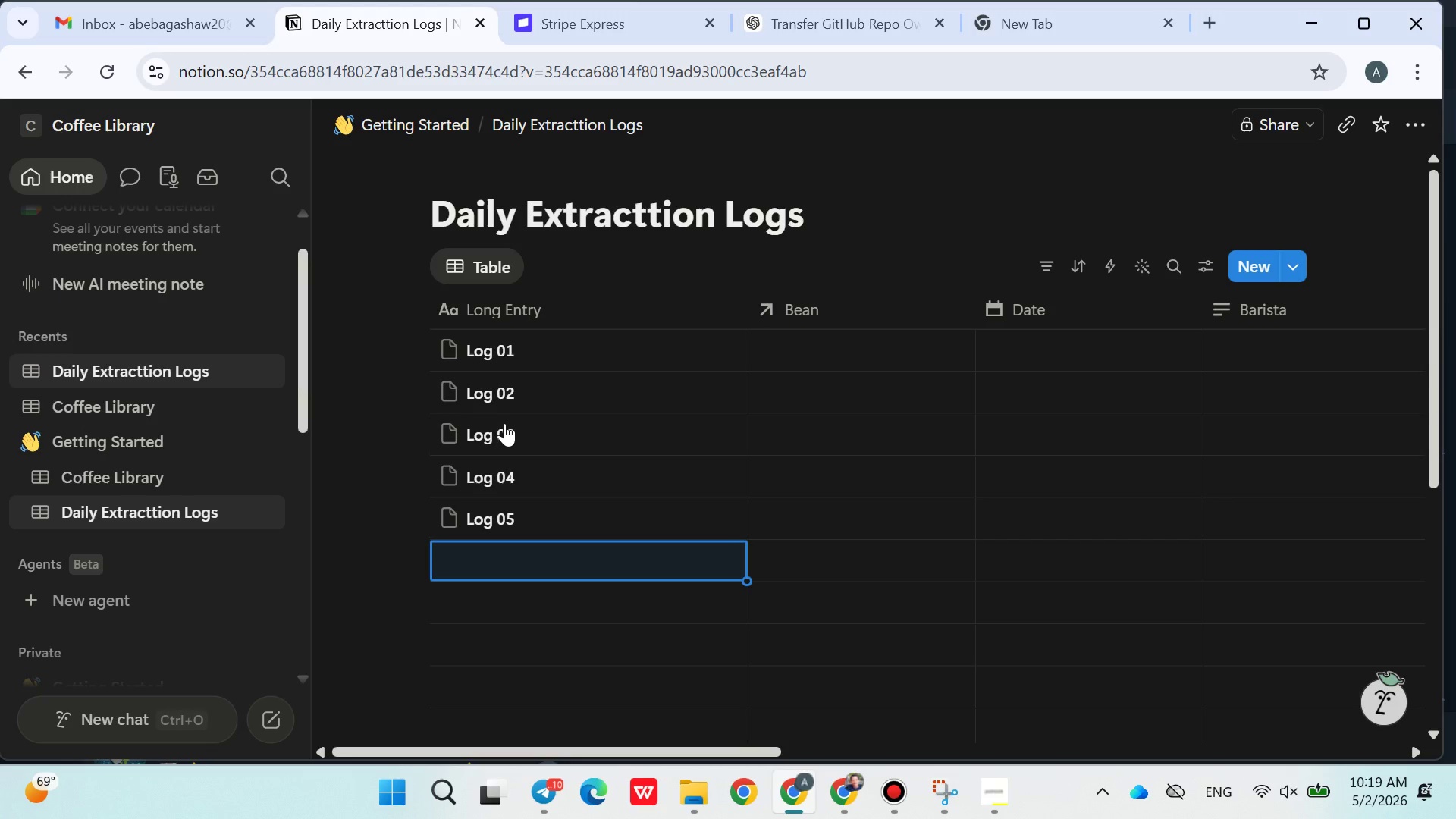 
type(Log 06)
 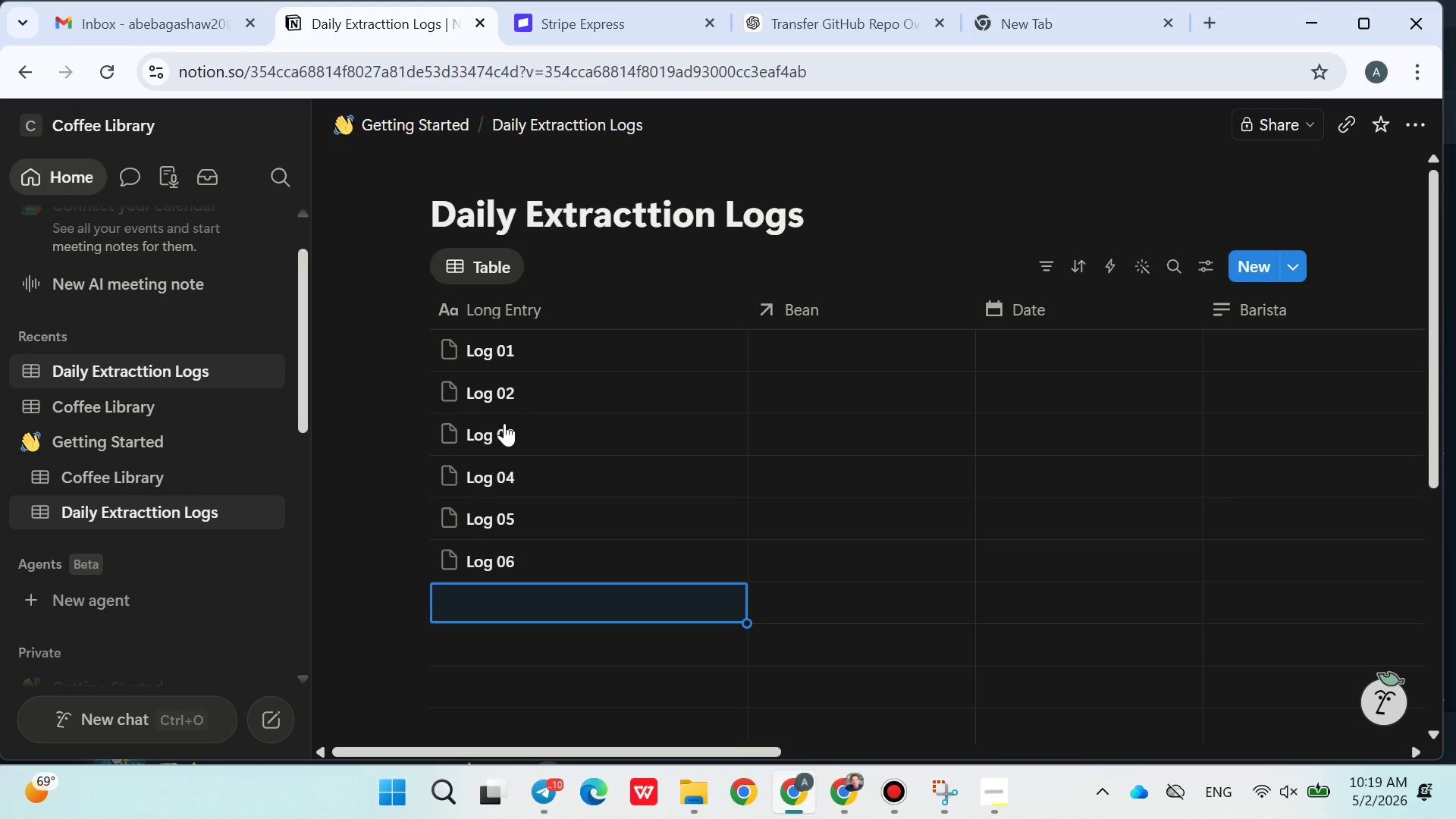 
key(Enter)
 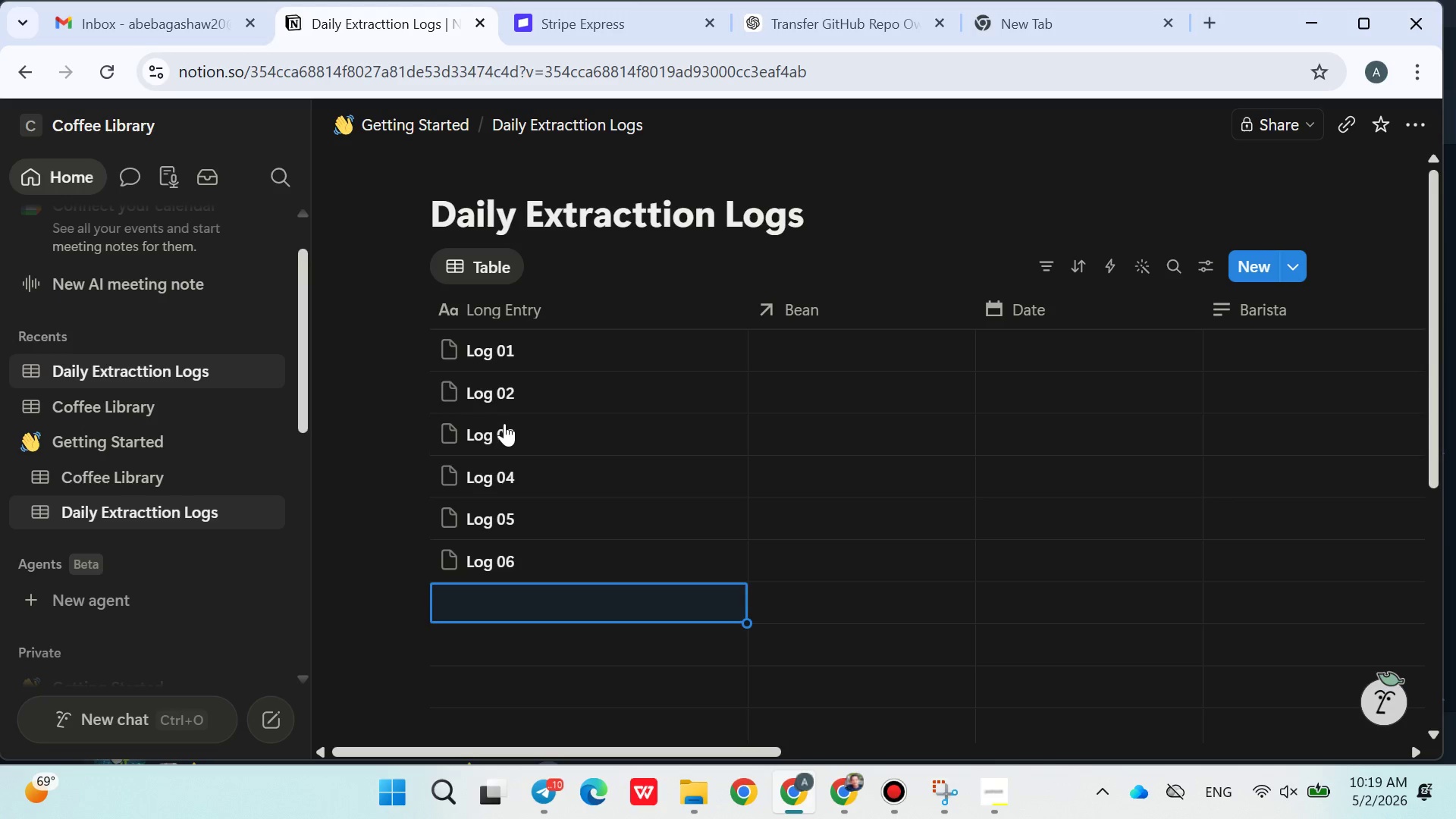 
wait(44.97)
 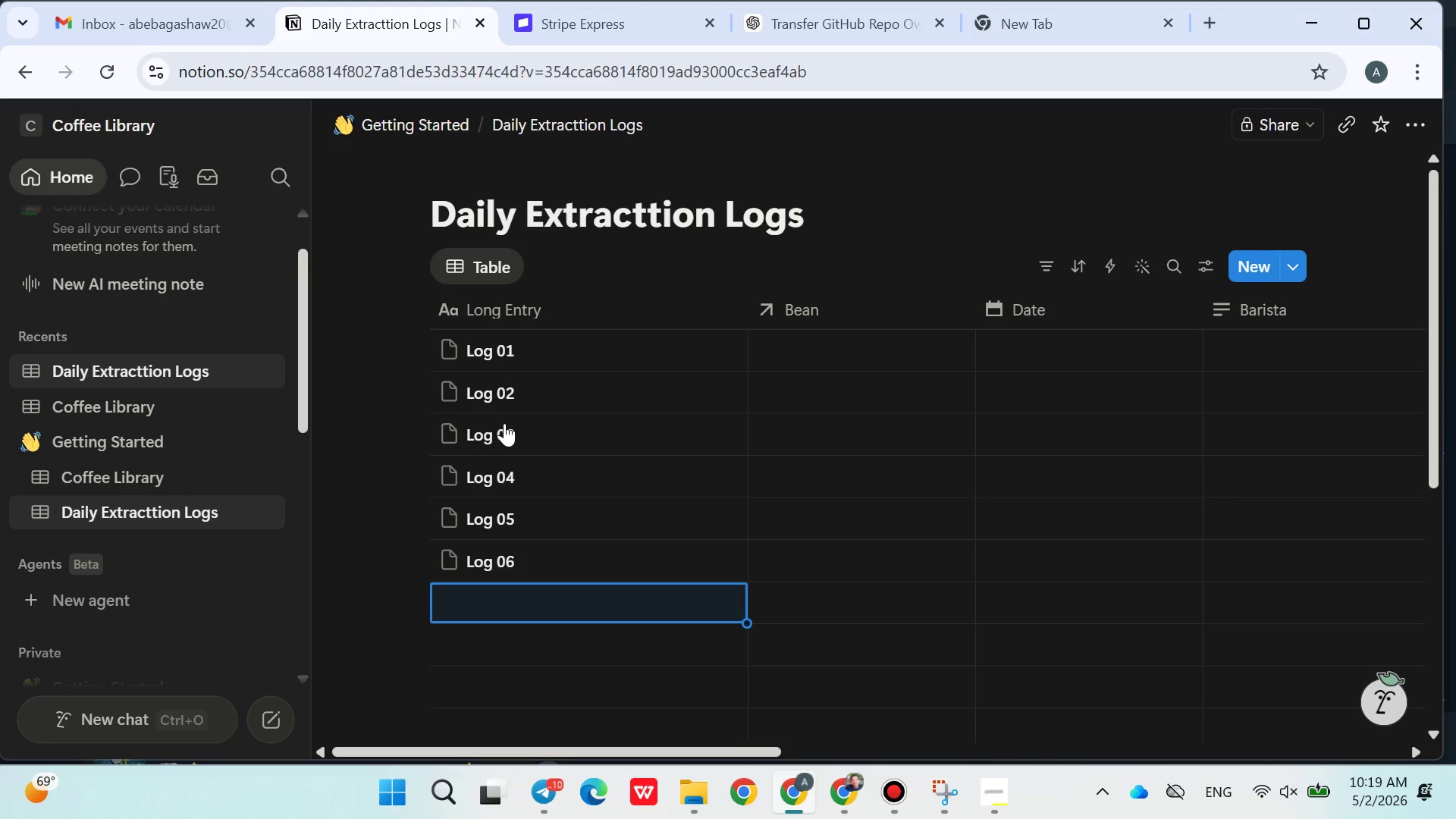 
type(Log 07)
 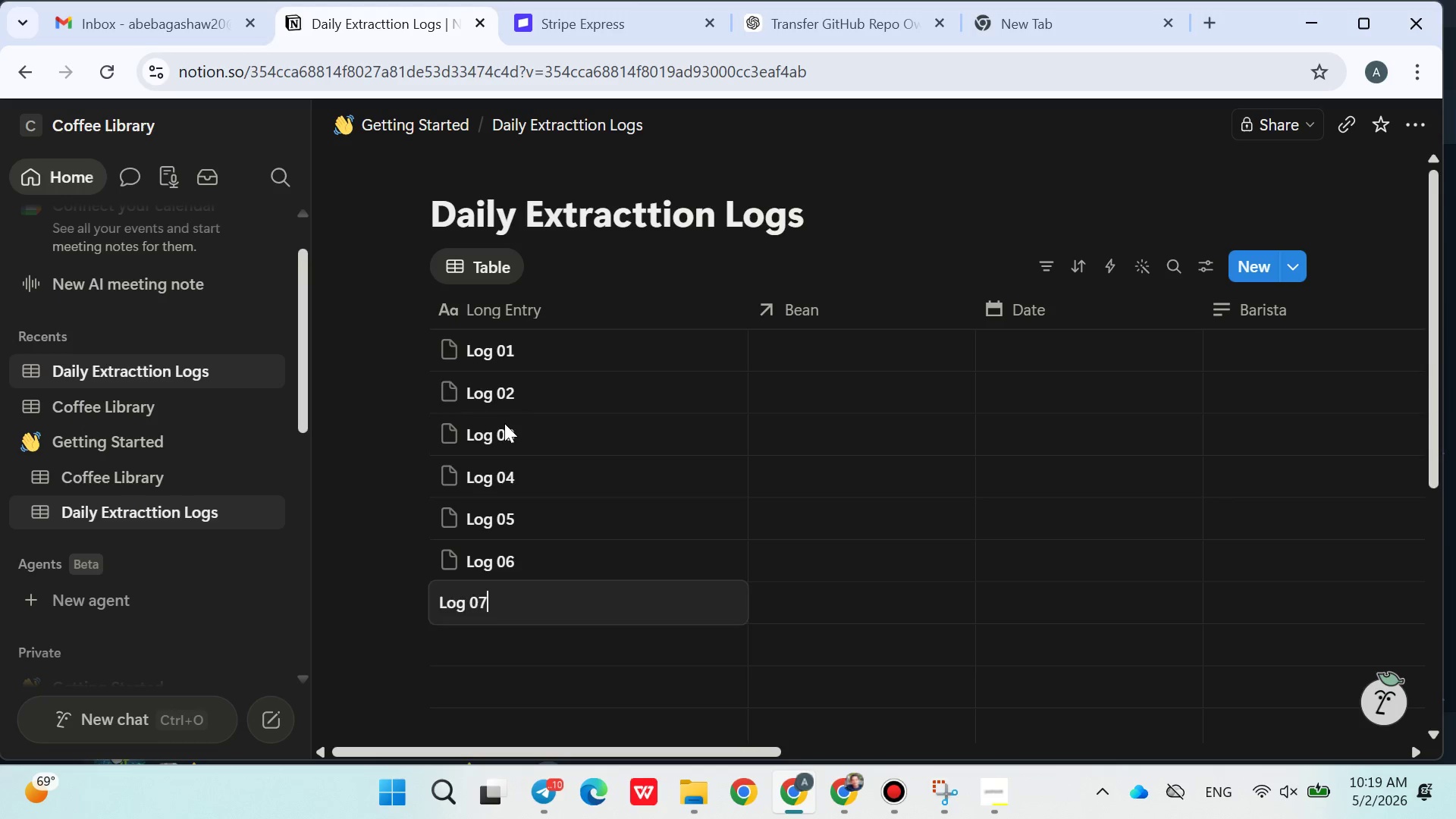 
key(Enter)
 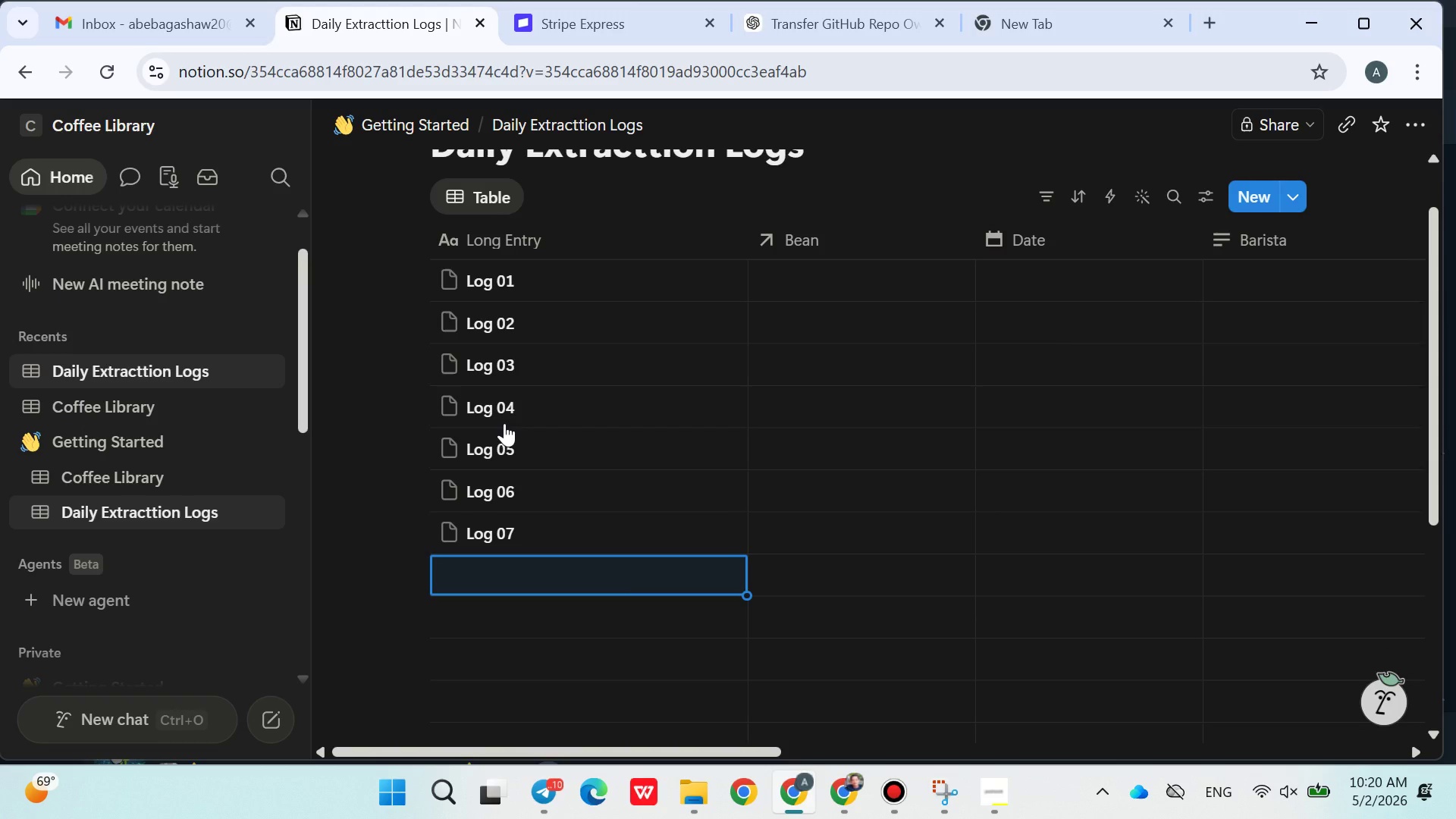 
type(Log 08)
 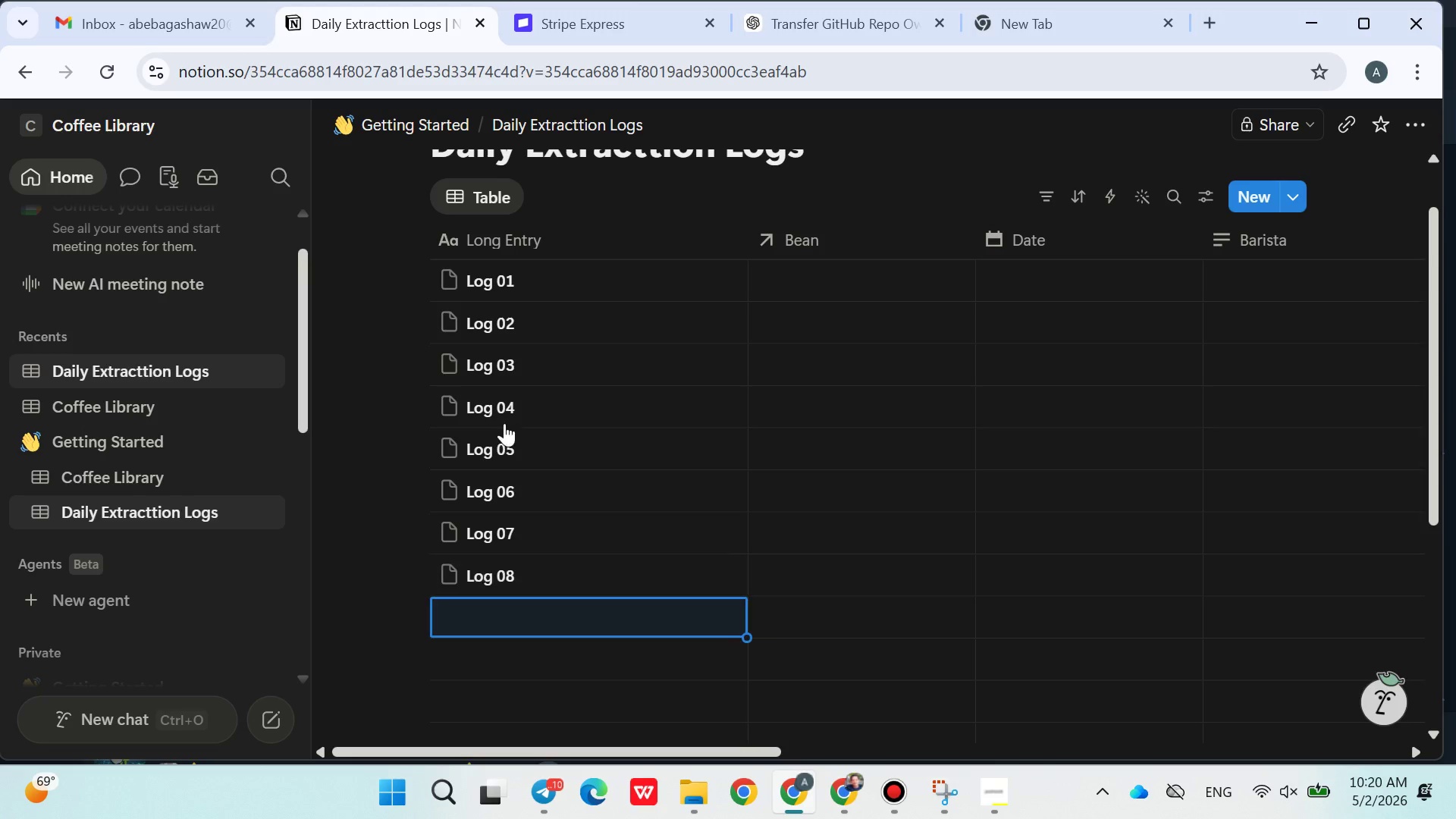 
key(Enter)
 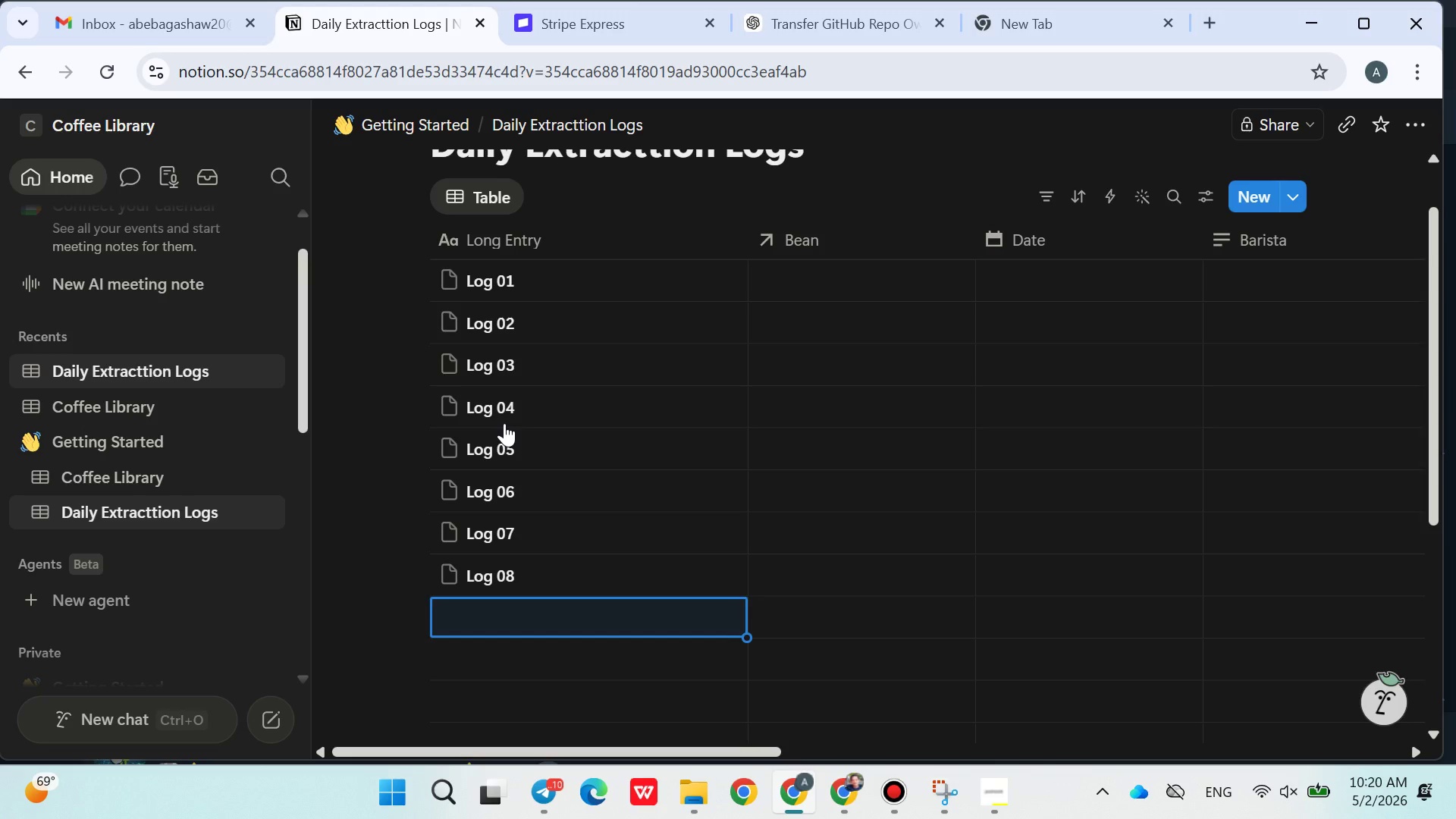 
type(Log 09)
 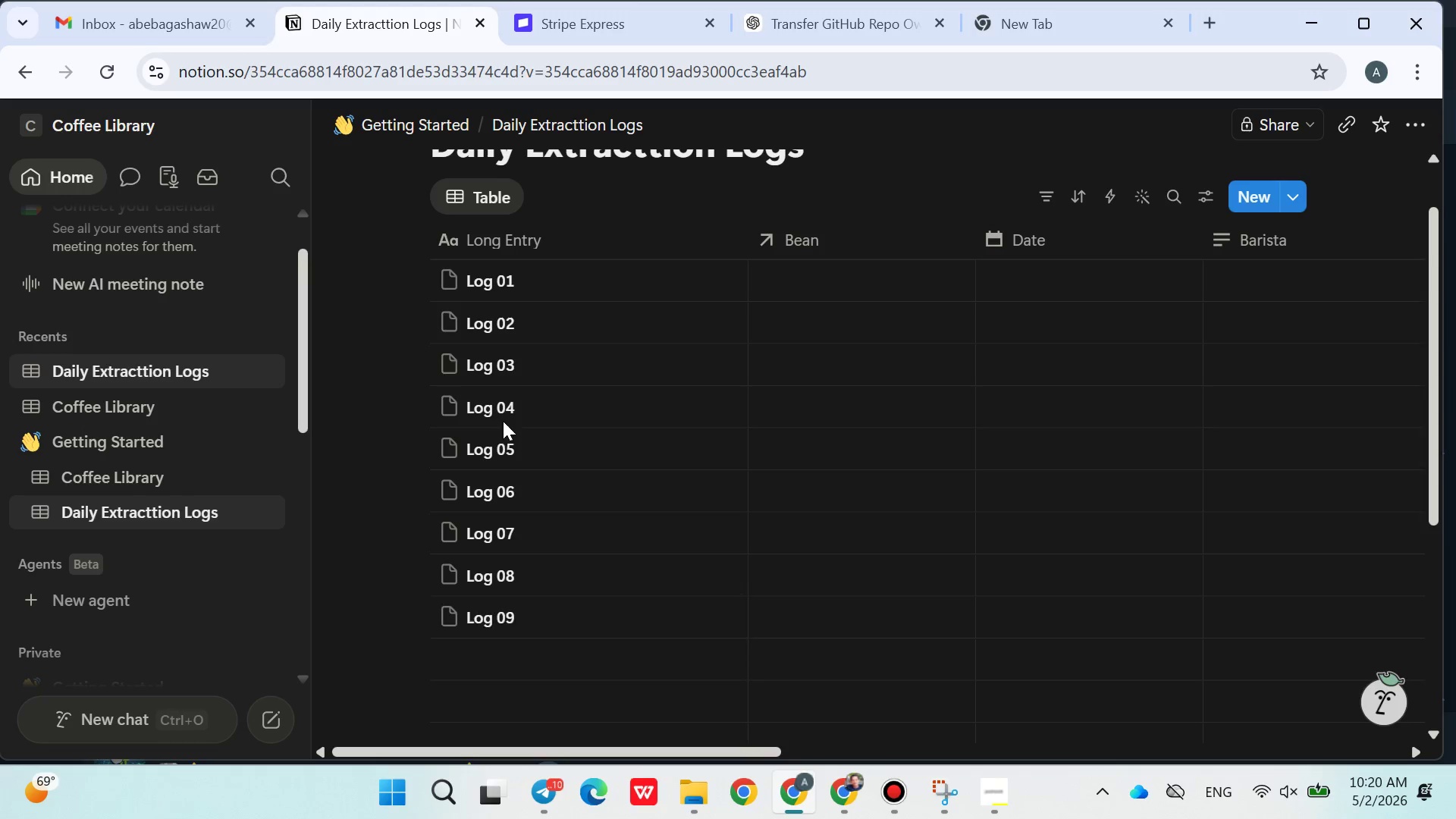 
key(Enter)
 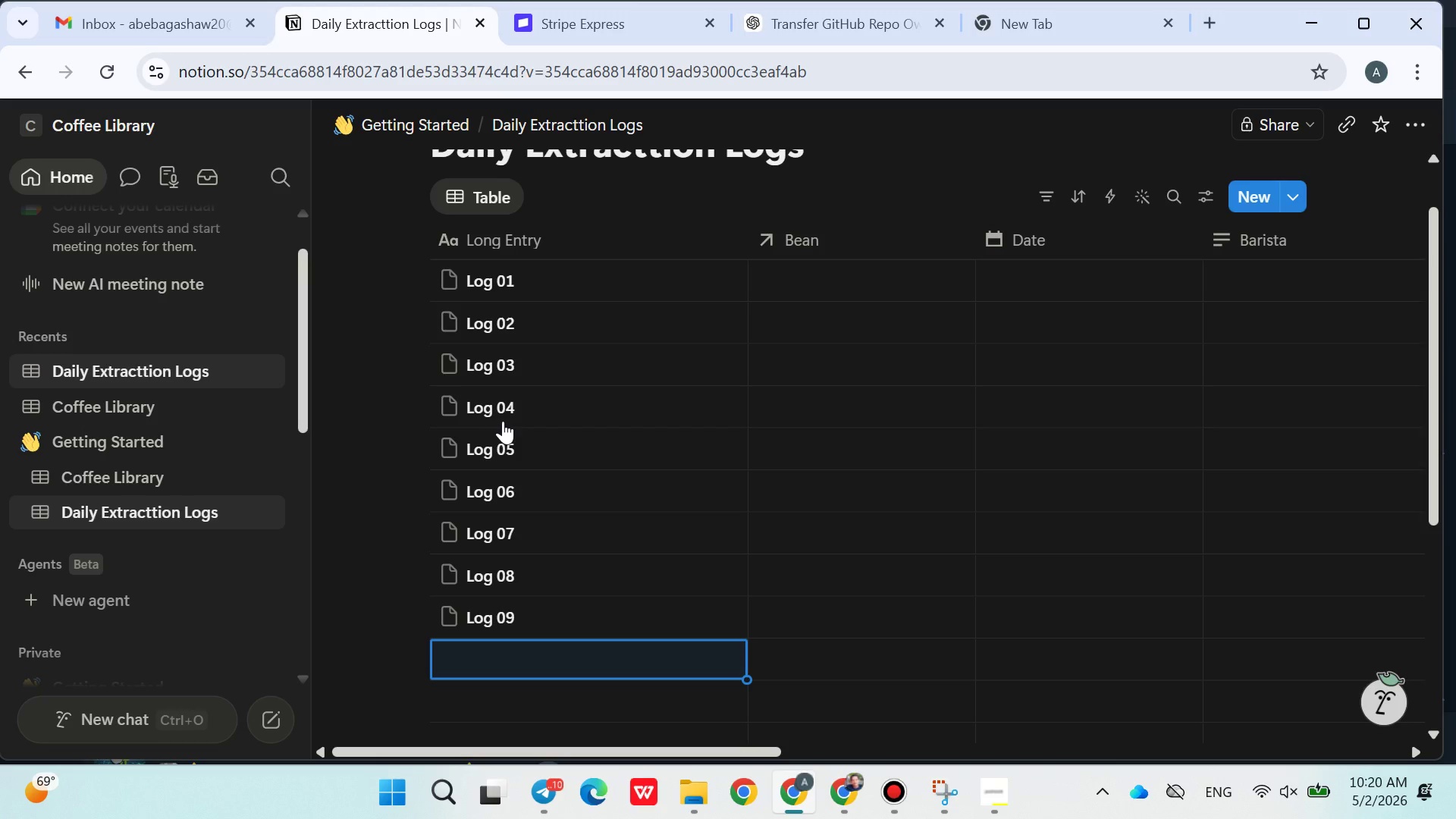 
type(Log 010)
 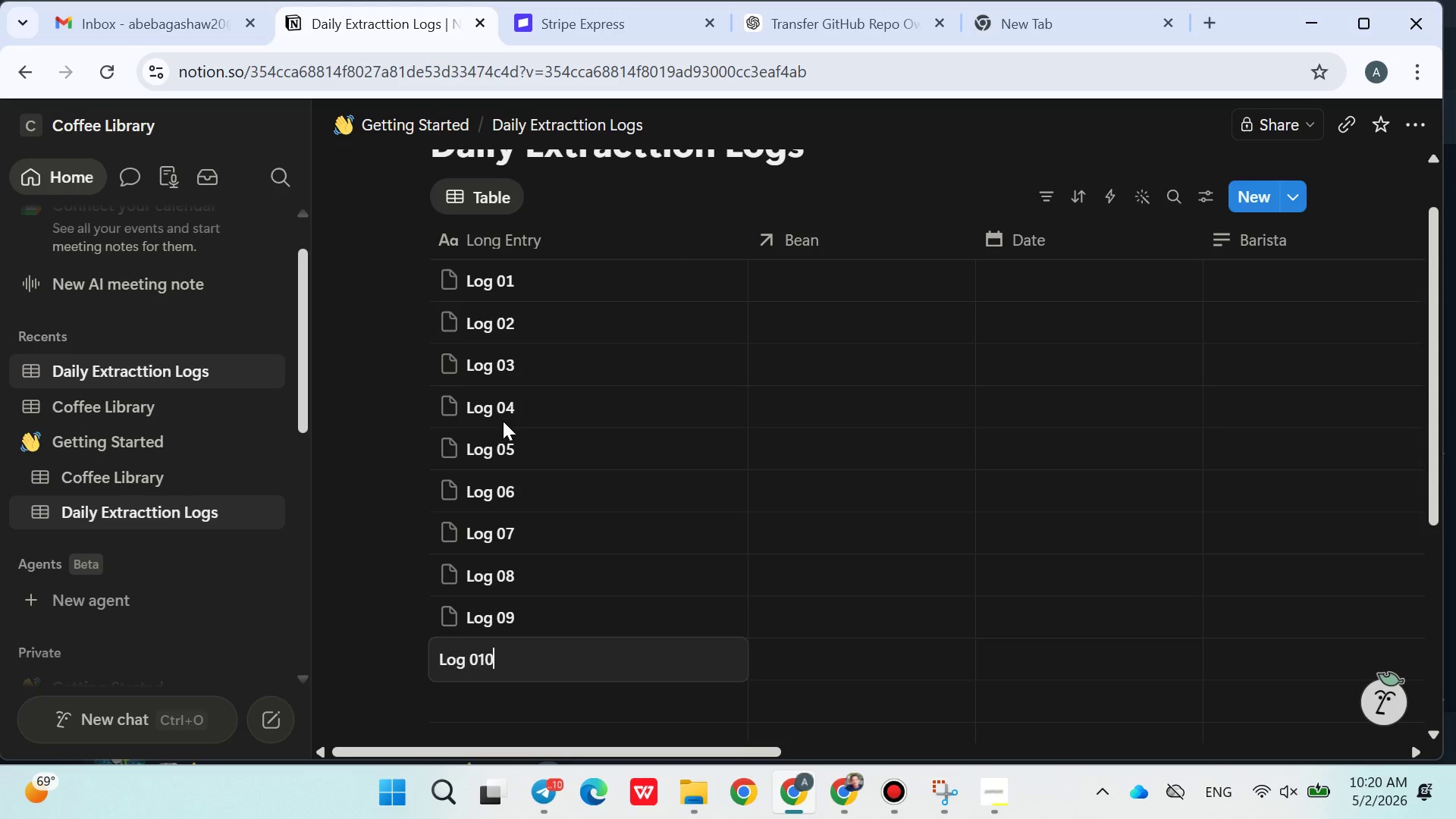 
key(Enter)
 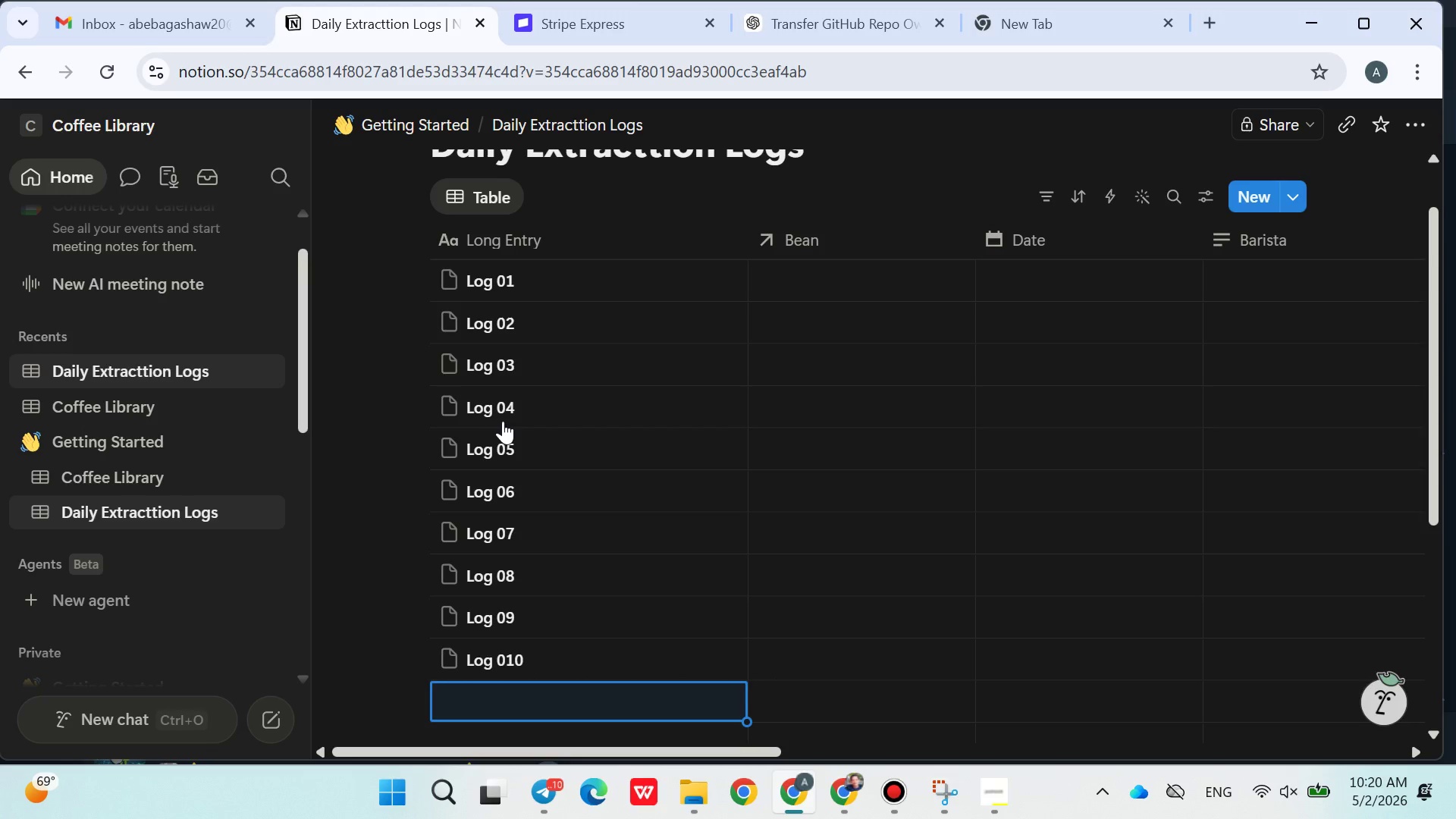 
type(Log 011)
 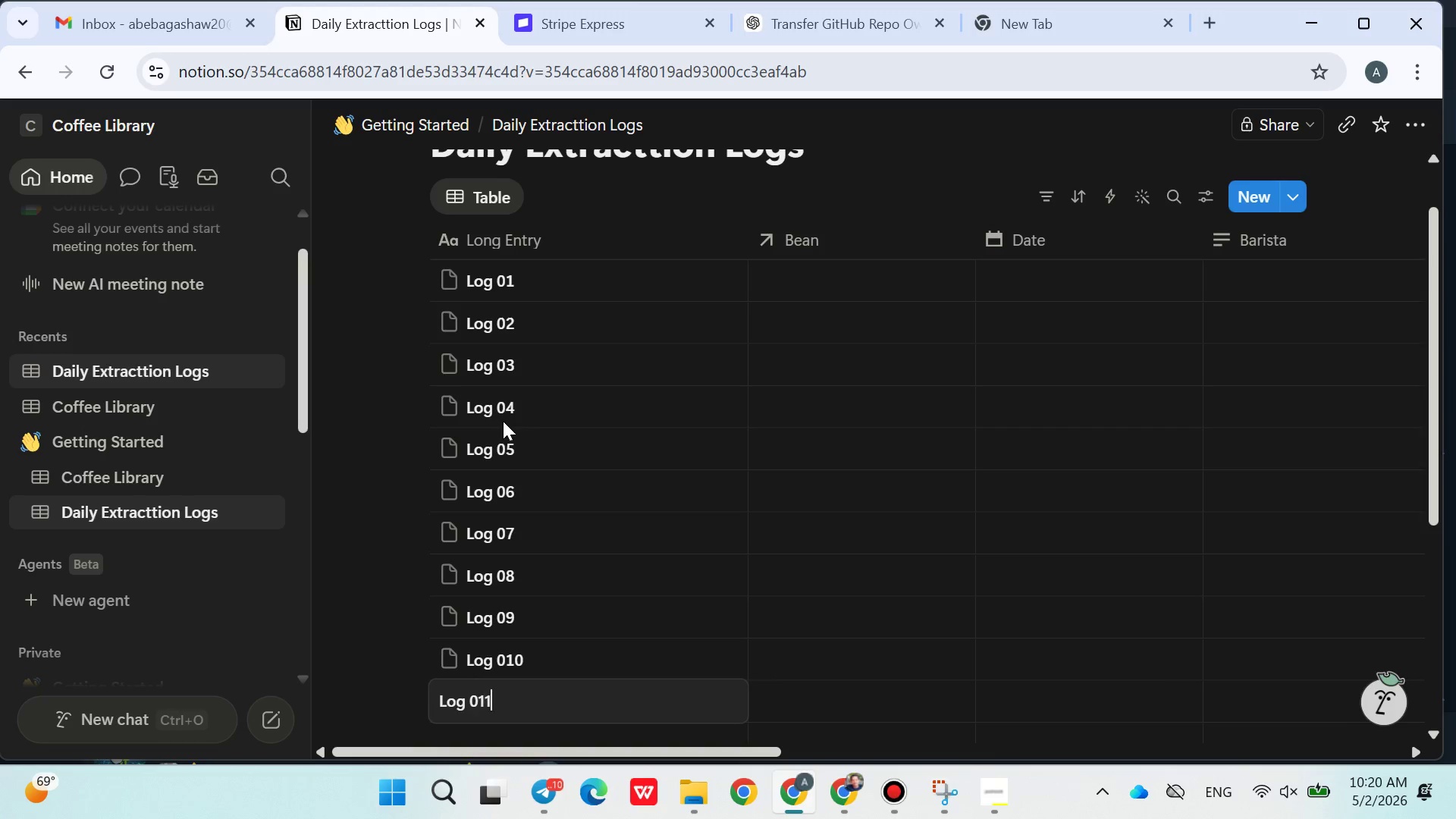 
key(Enter)
 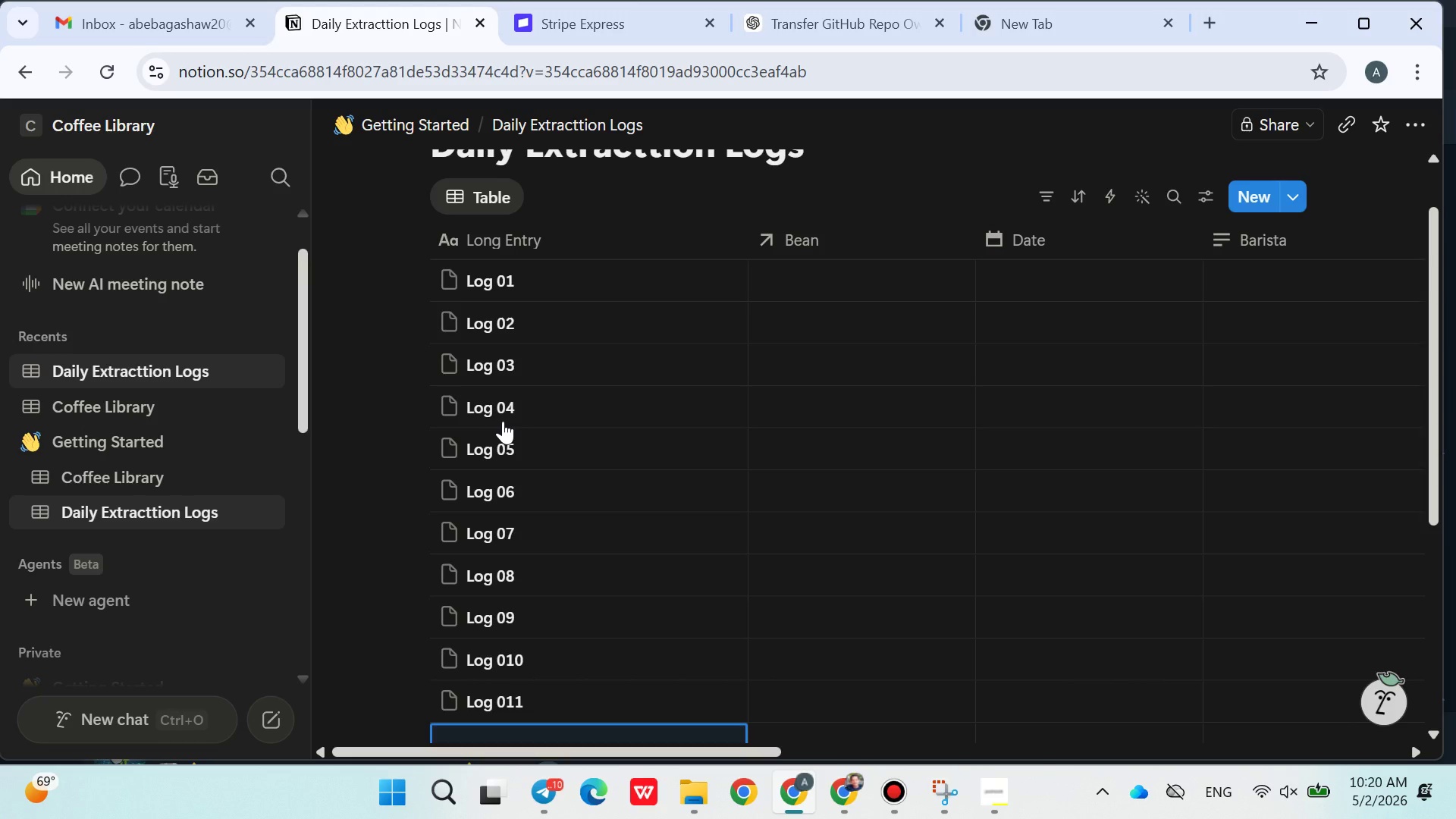 
type(Loh)
key(Backspace)
type(g )12)
 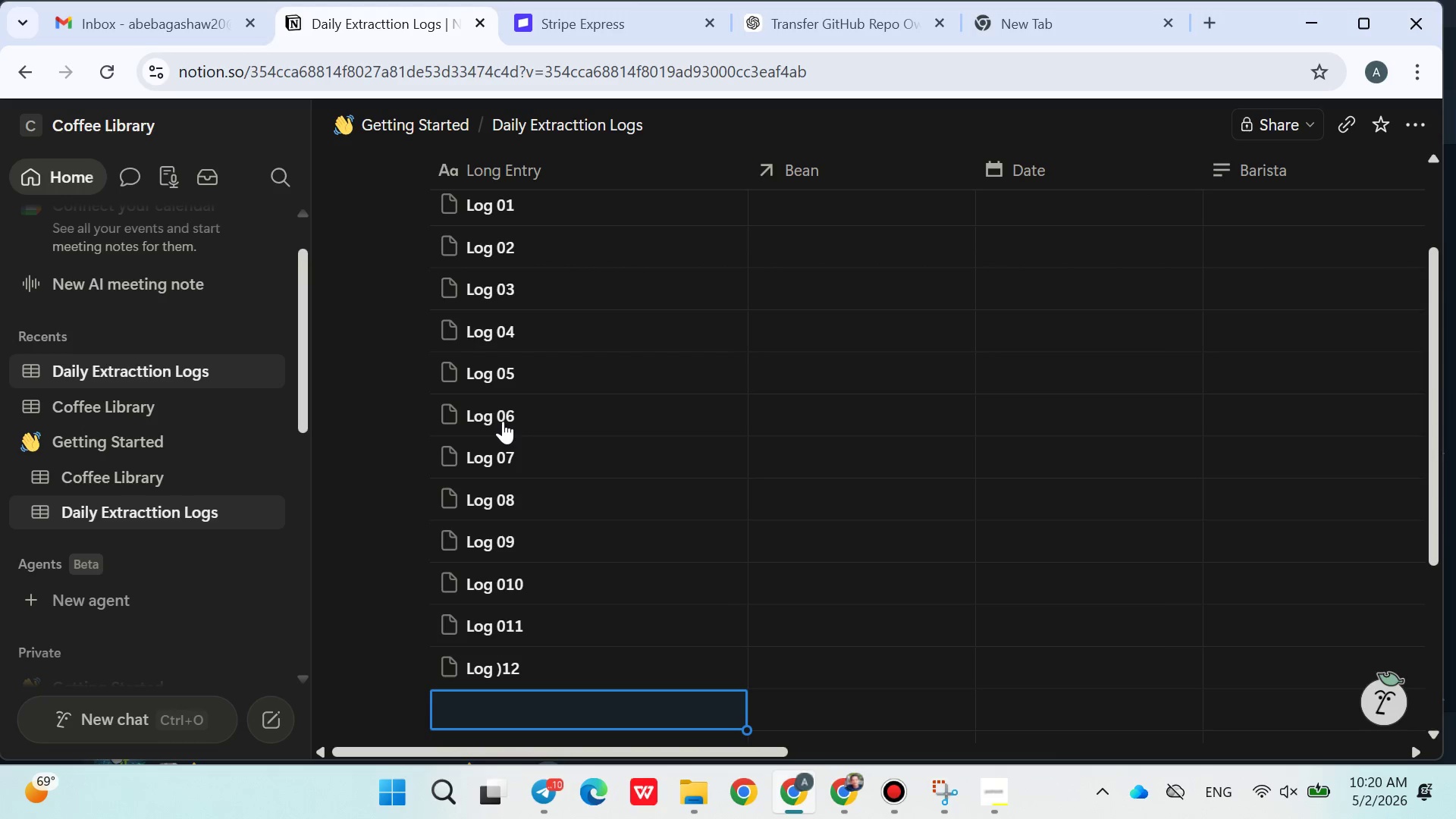 
 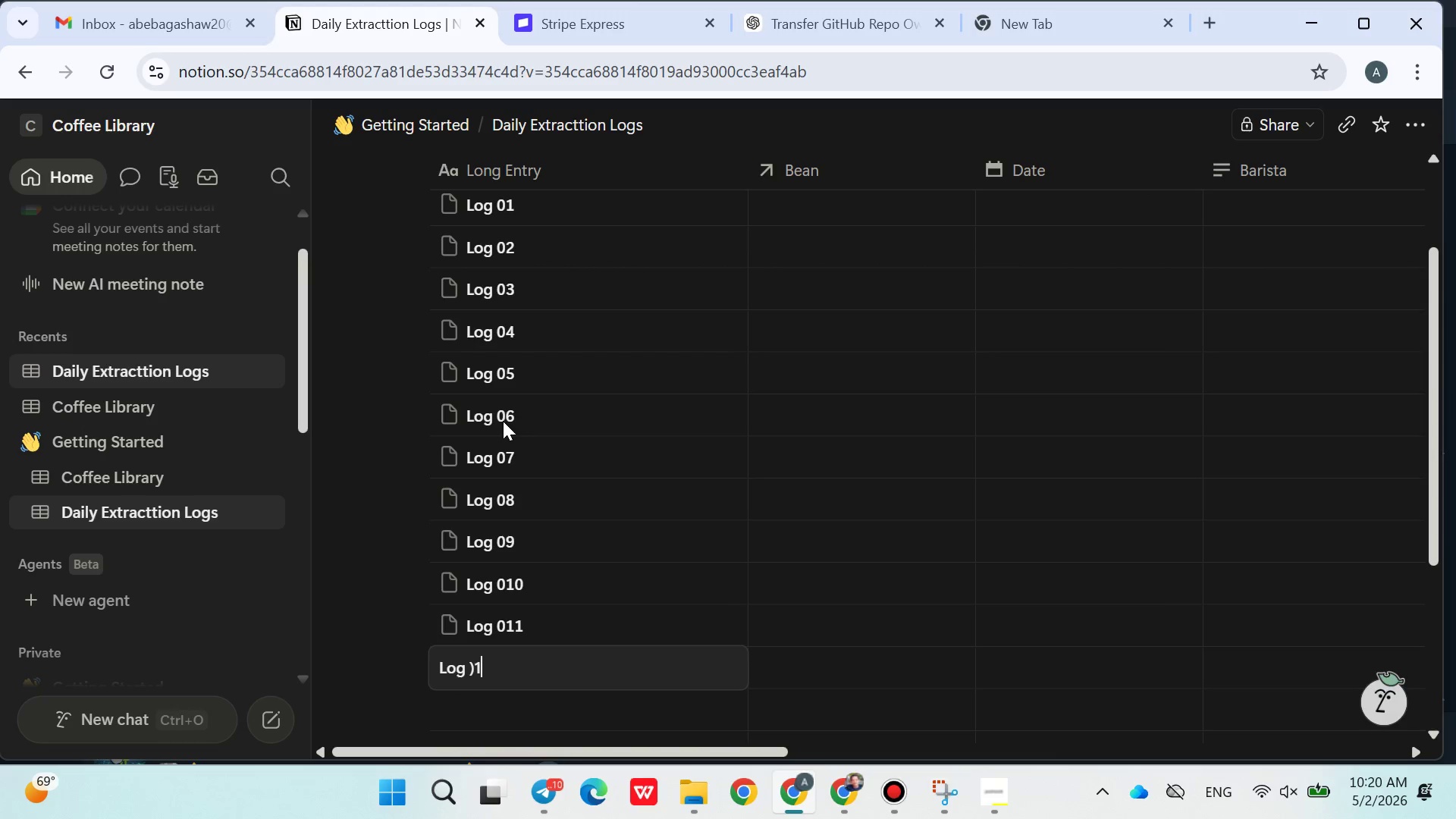 
key(Enter)
 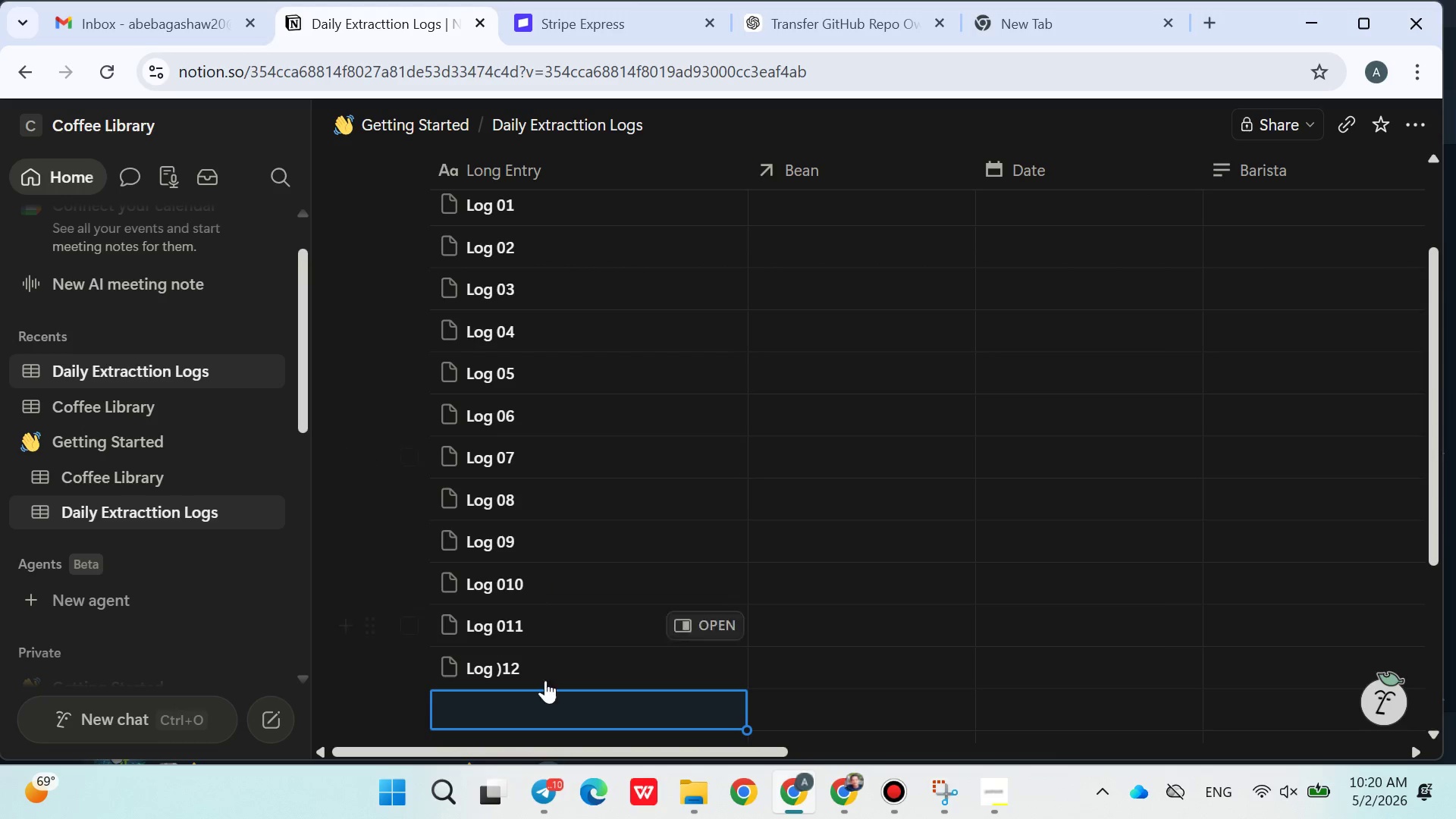 
left_click([536, 676])
 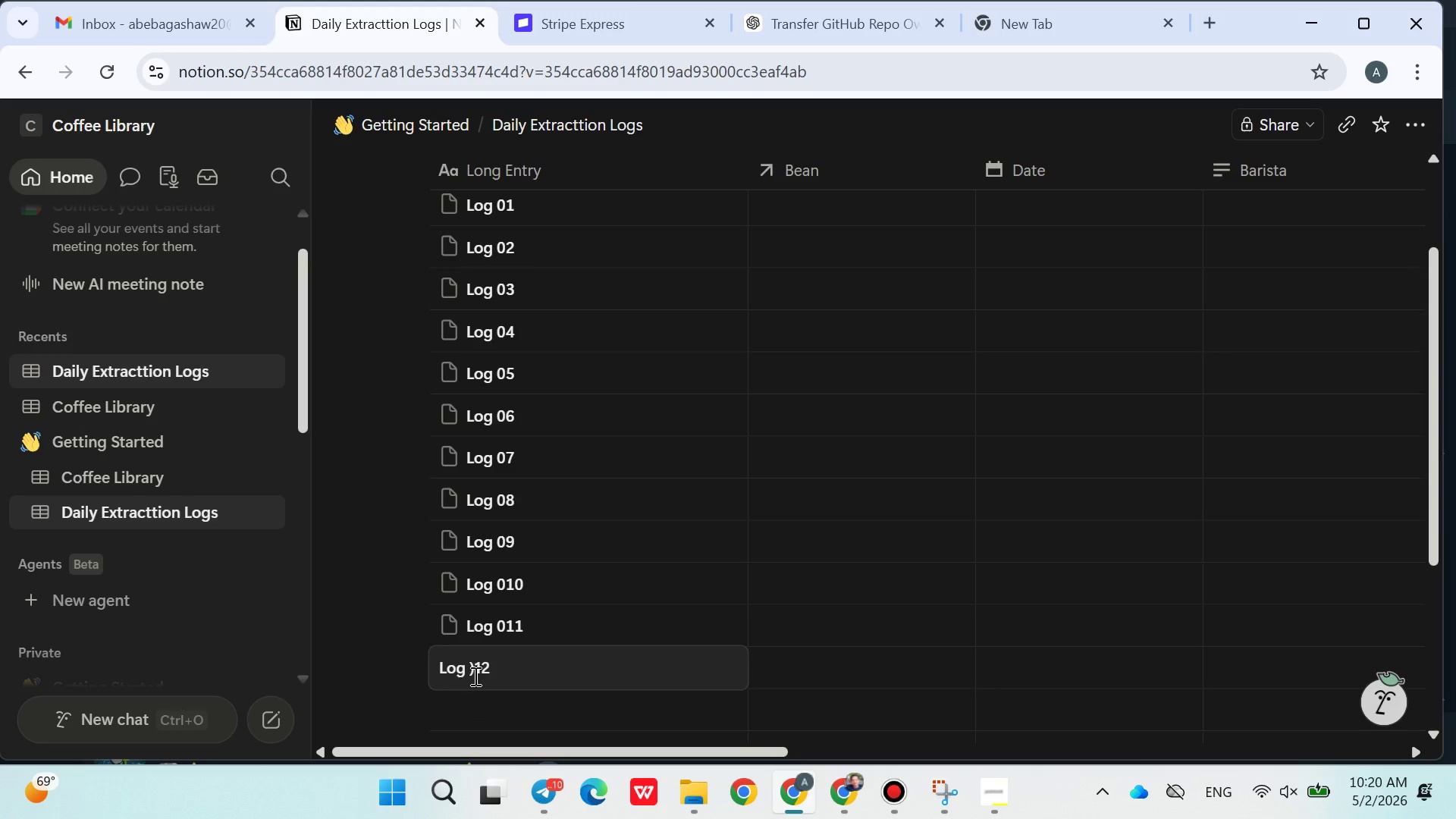 
left_click([469, 676])
 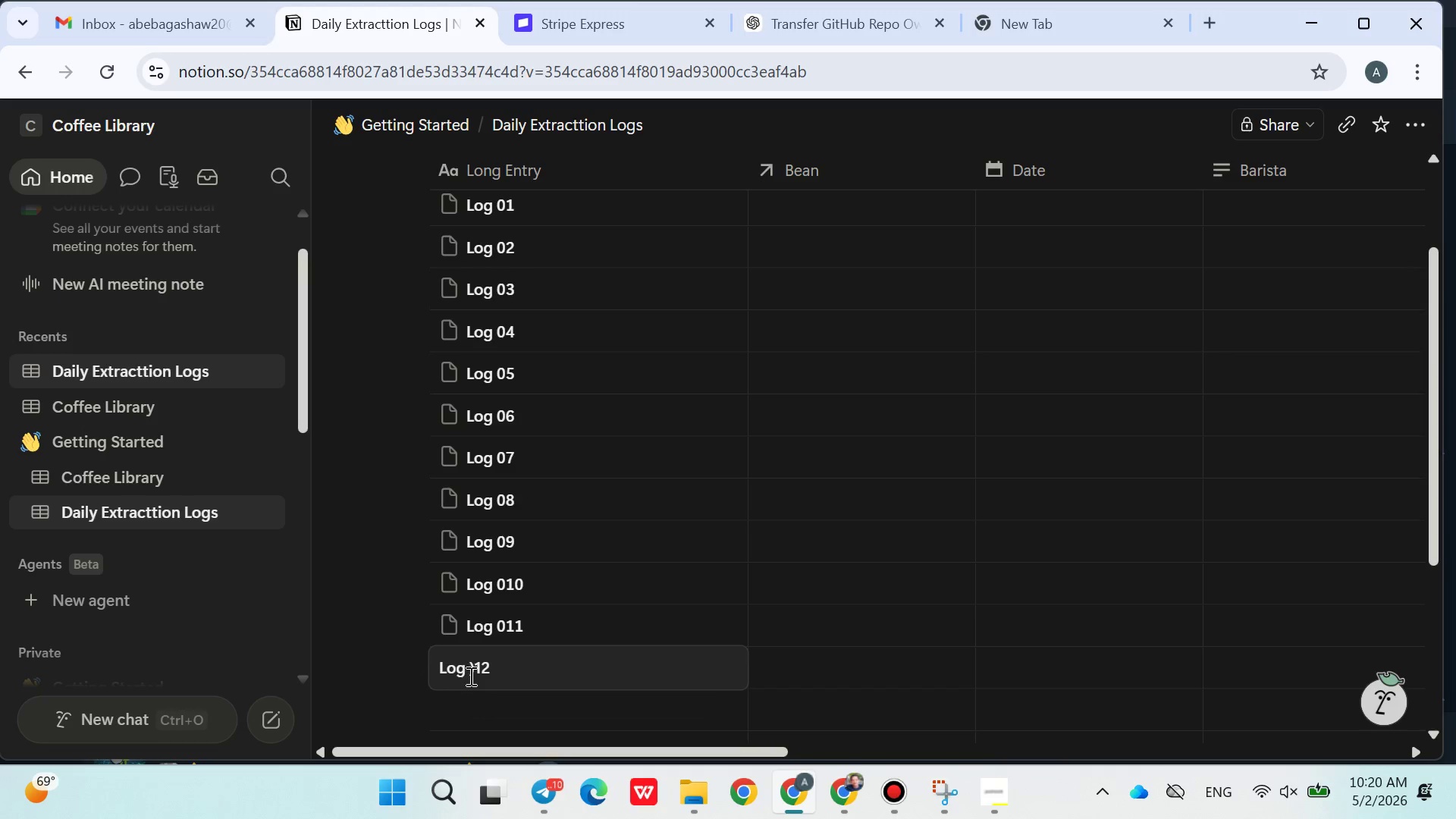 
key(ArrowRight)
 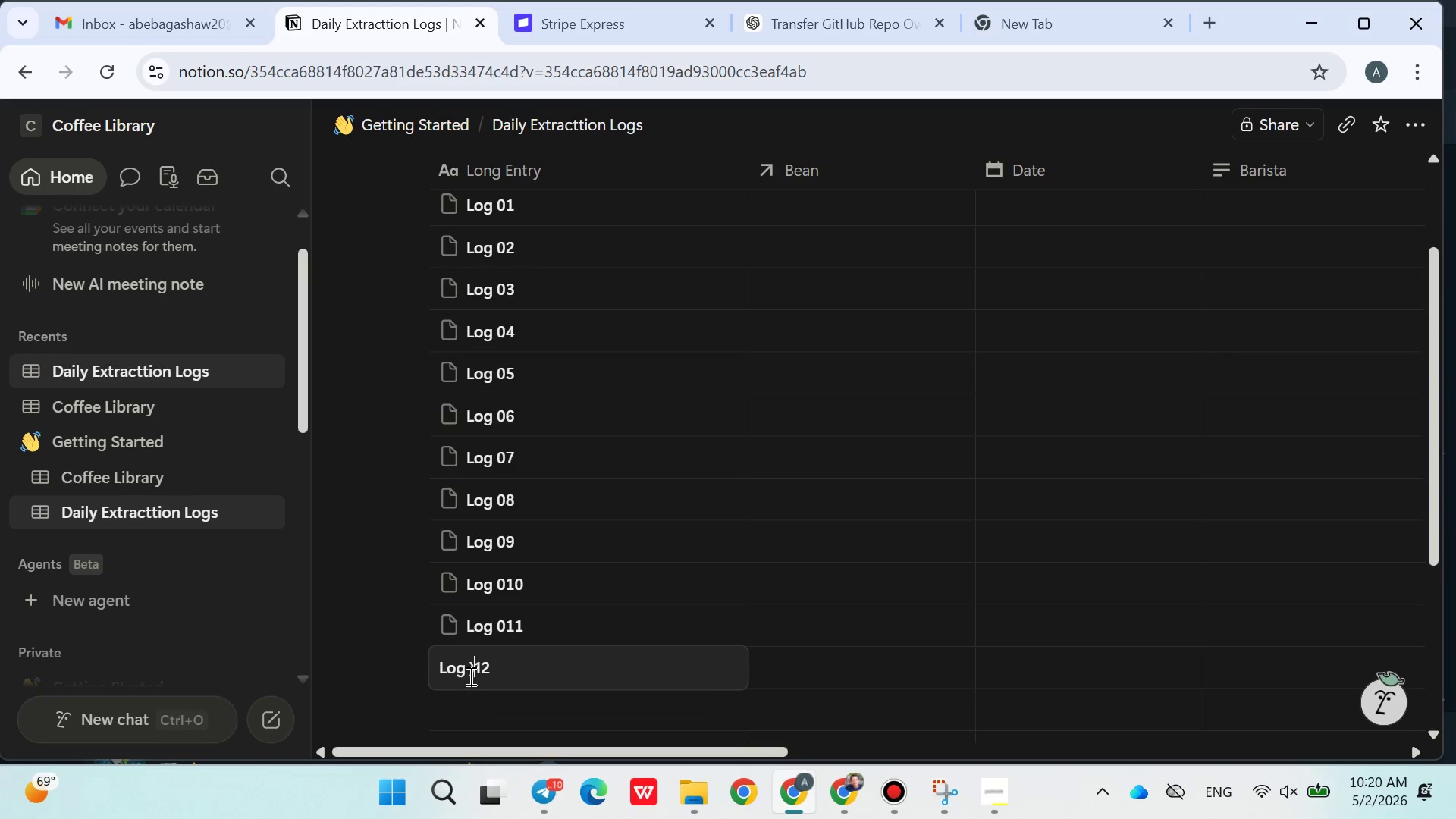 
key(Backspace)
 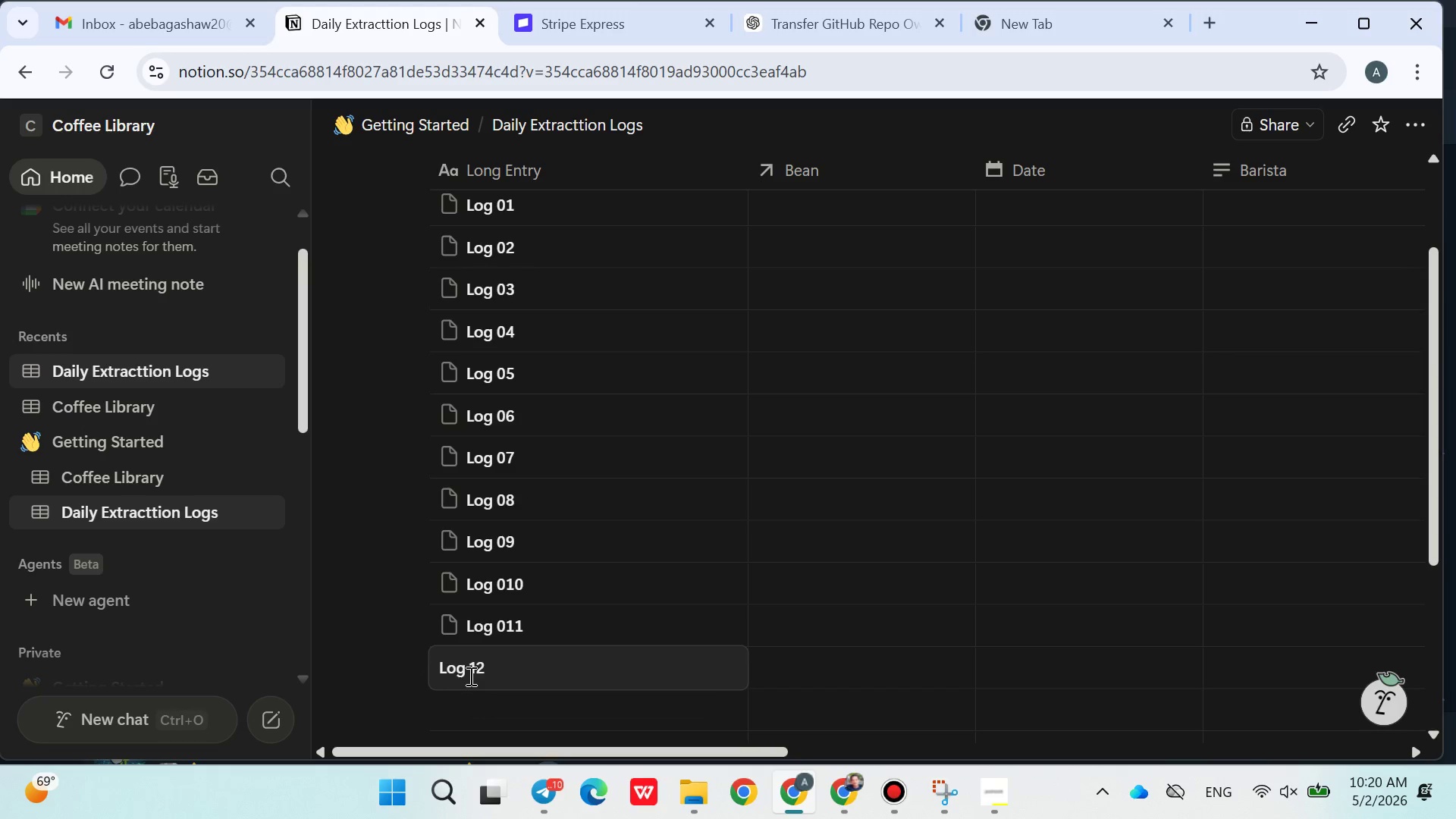 
key(0)
 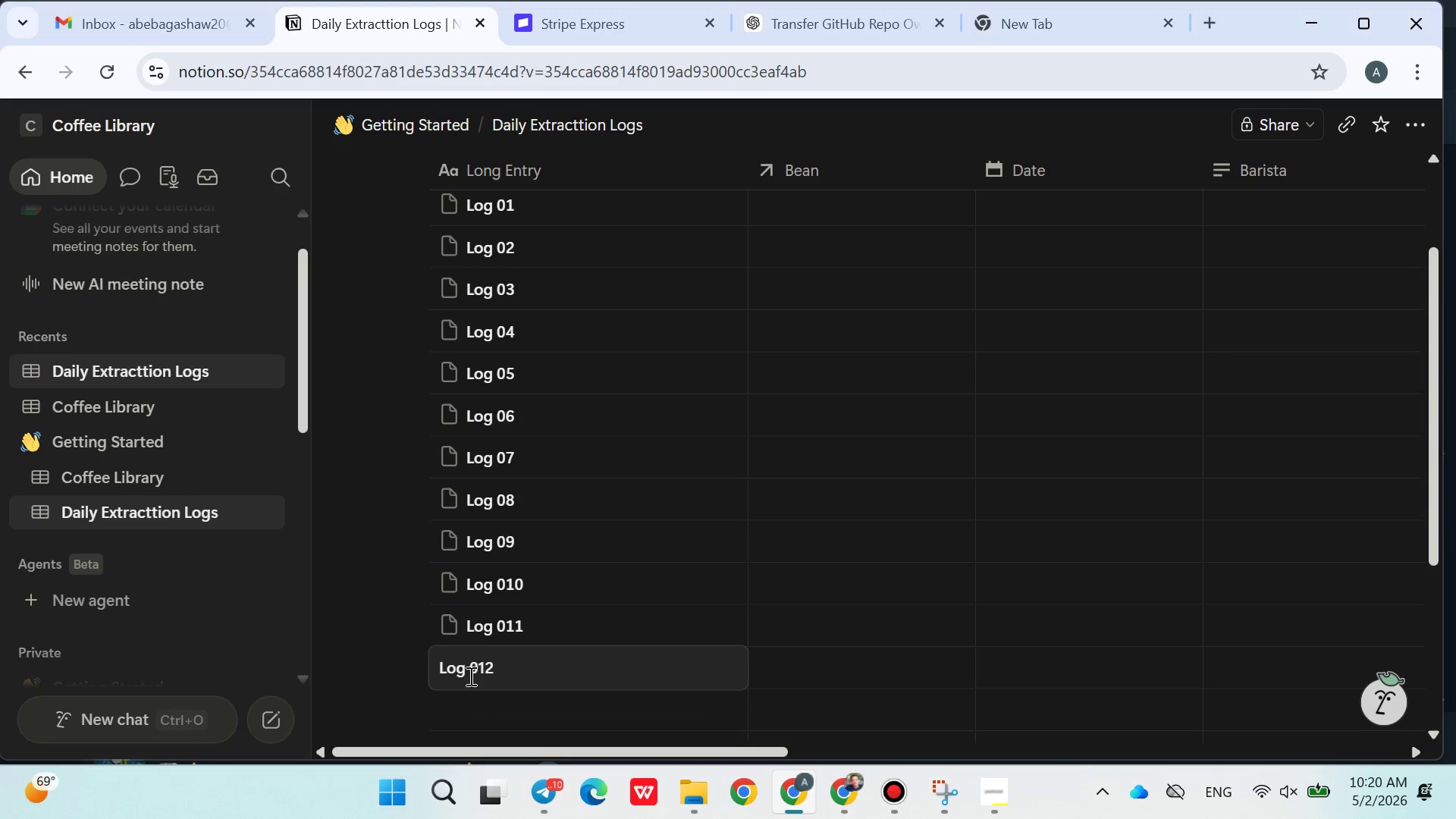 
left_click([521, 704])
 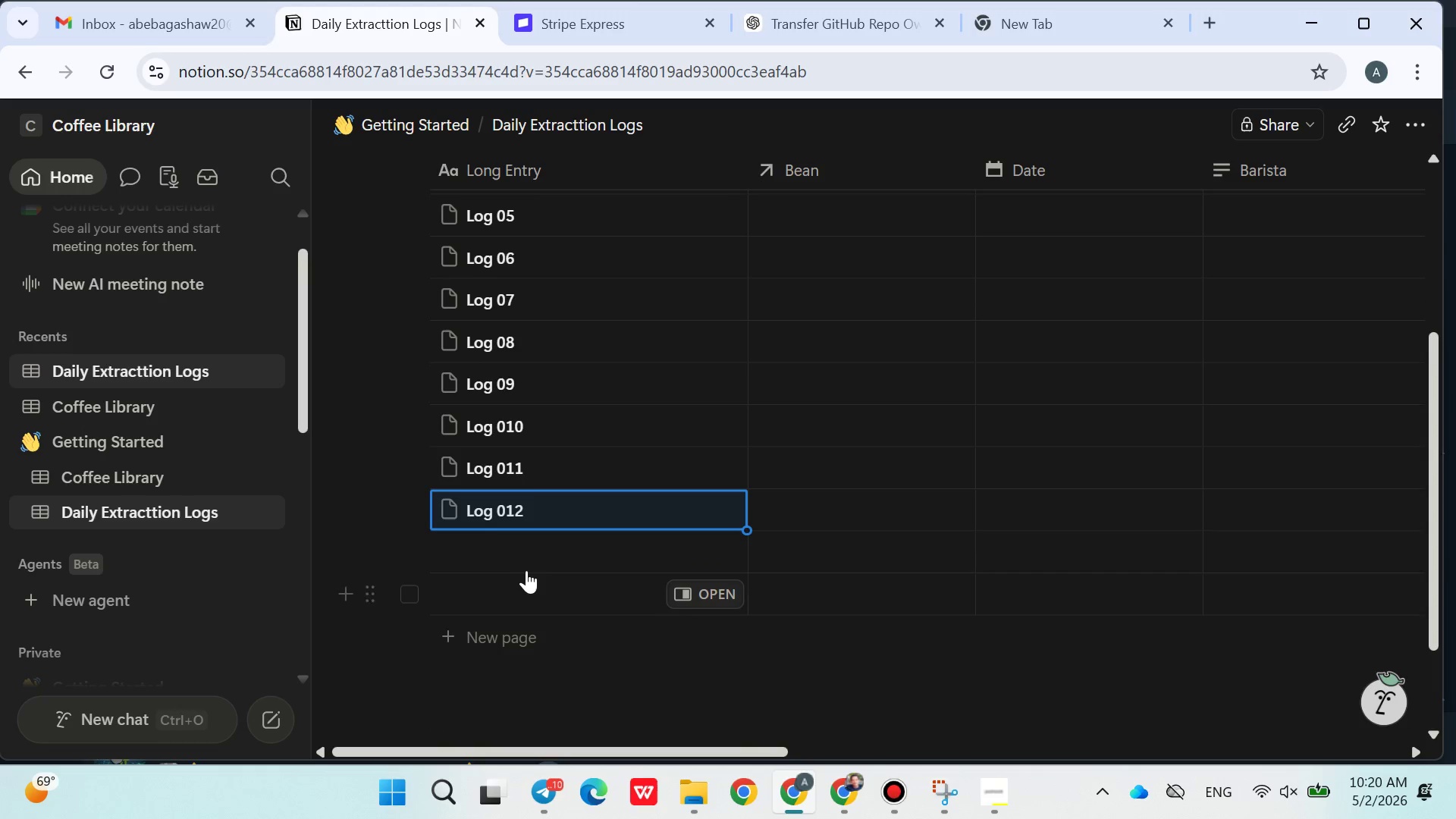 
left_click([531, 545])
 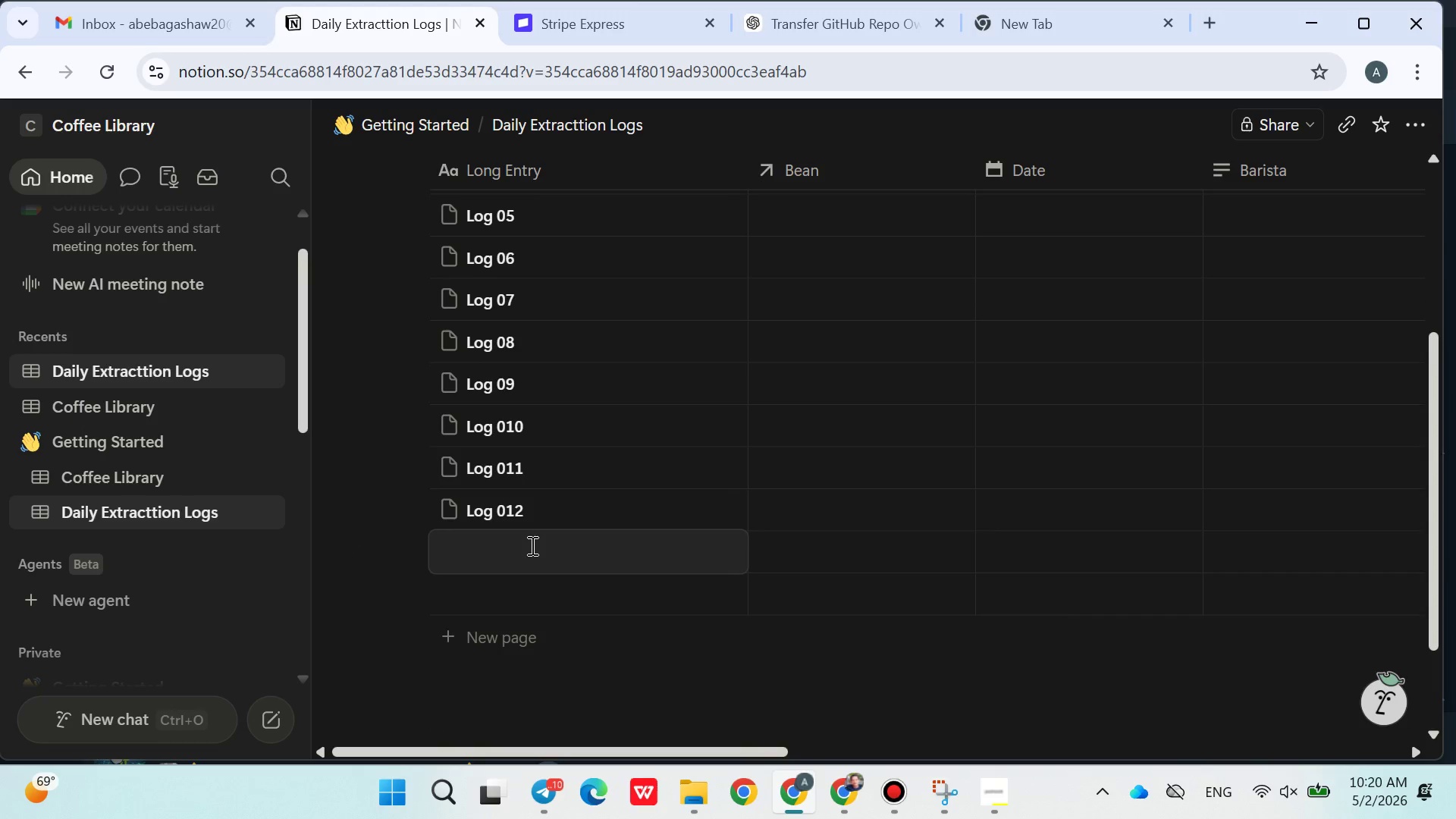 
type(Log 013)
 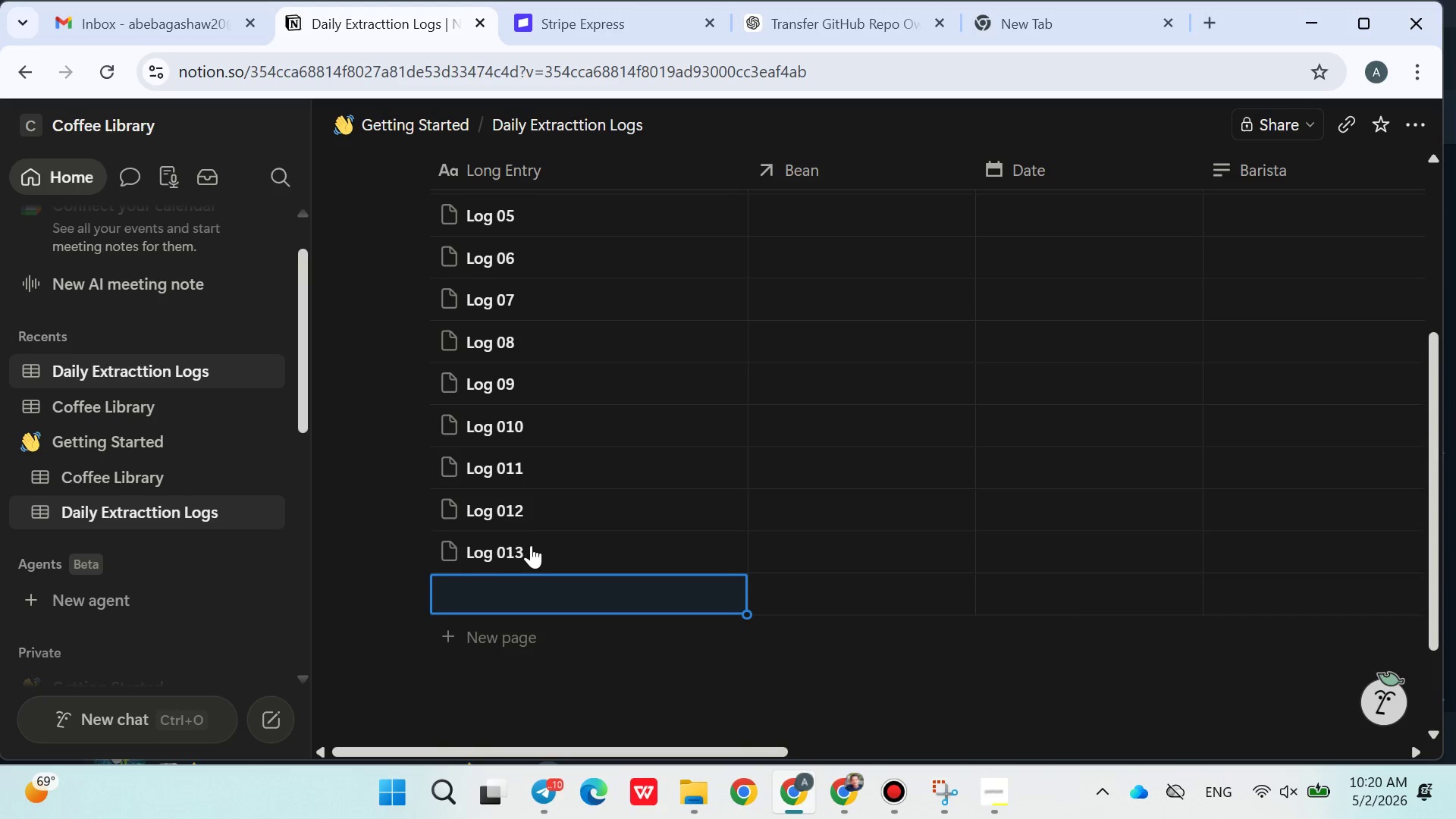 
key(Enter)
 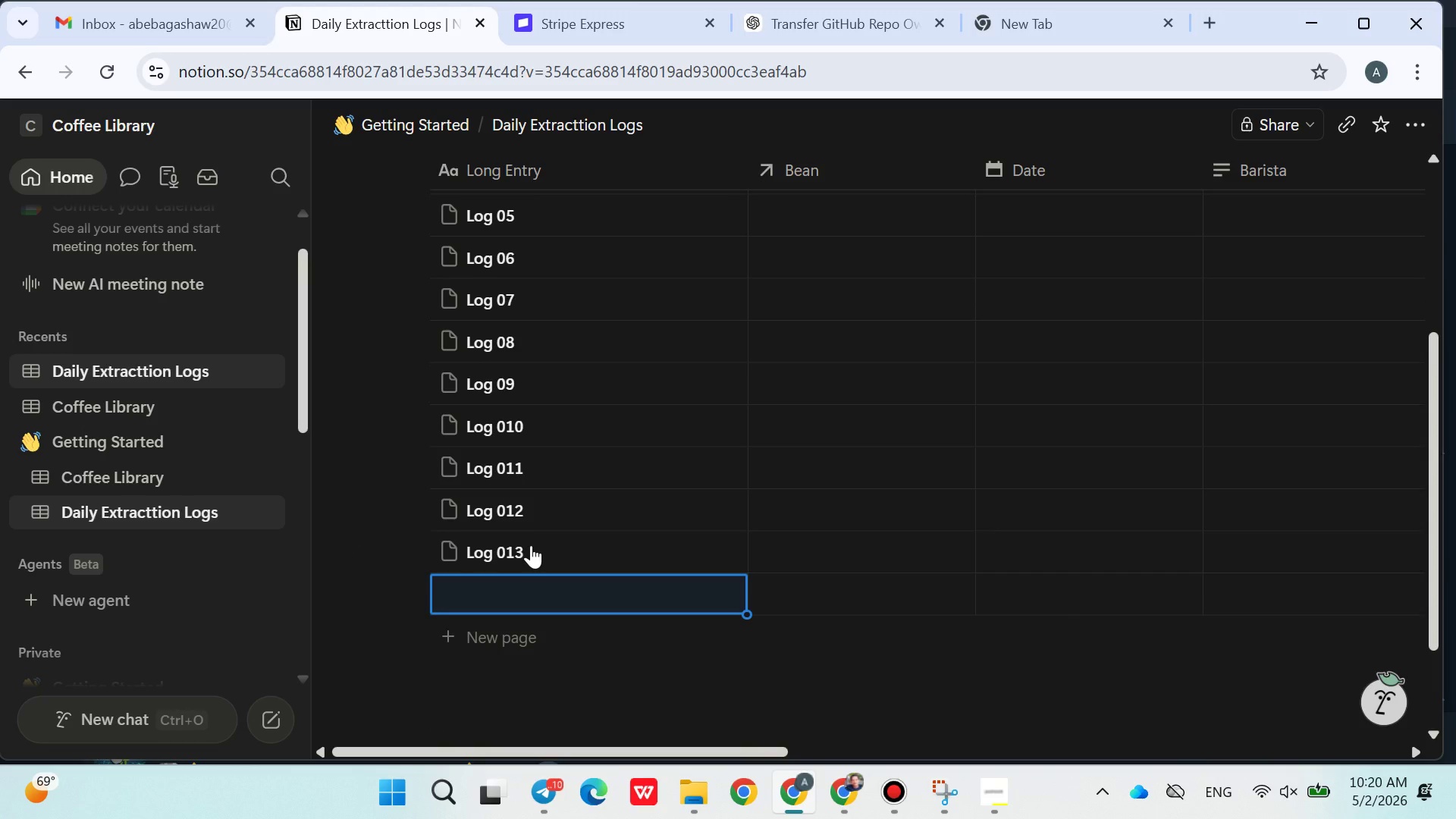 
type(Log 014)
 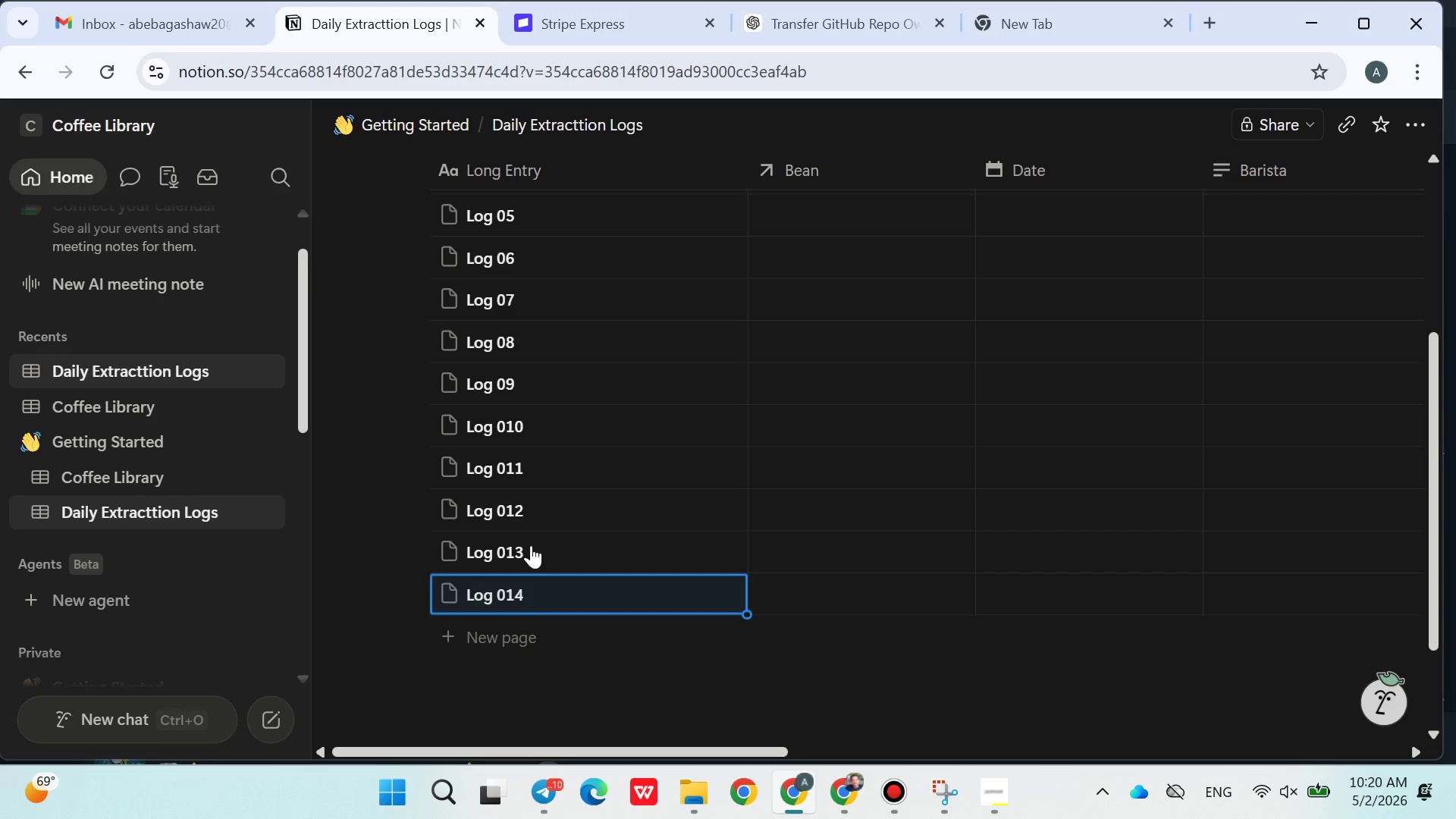 
key(Enter)
 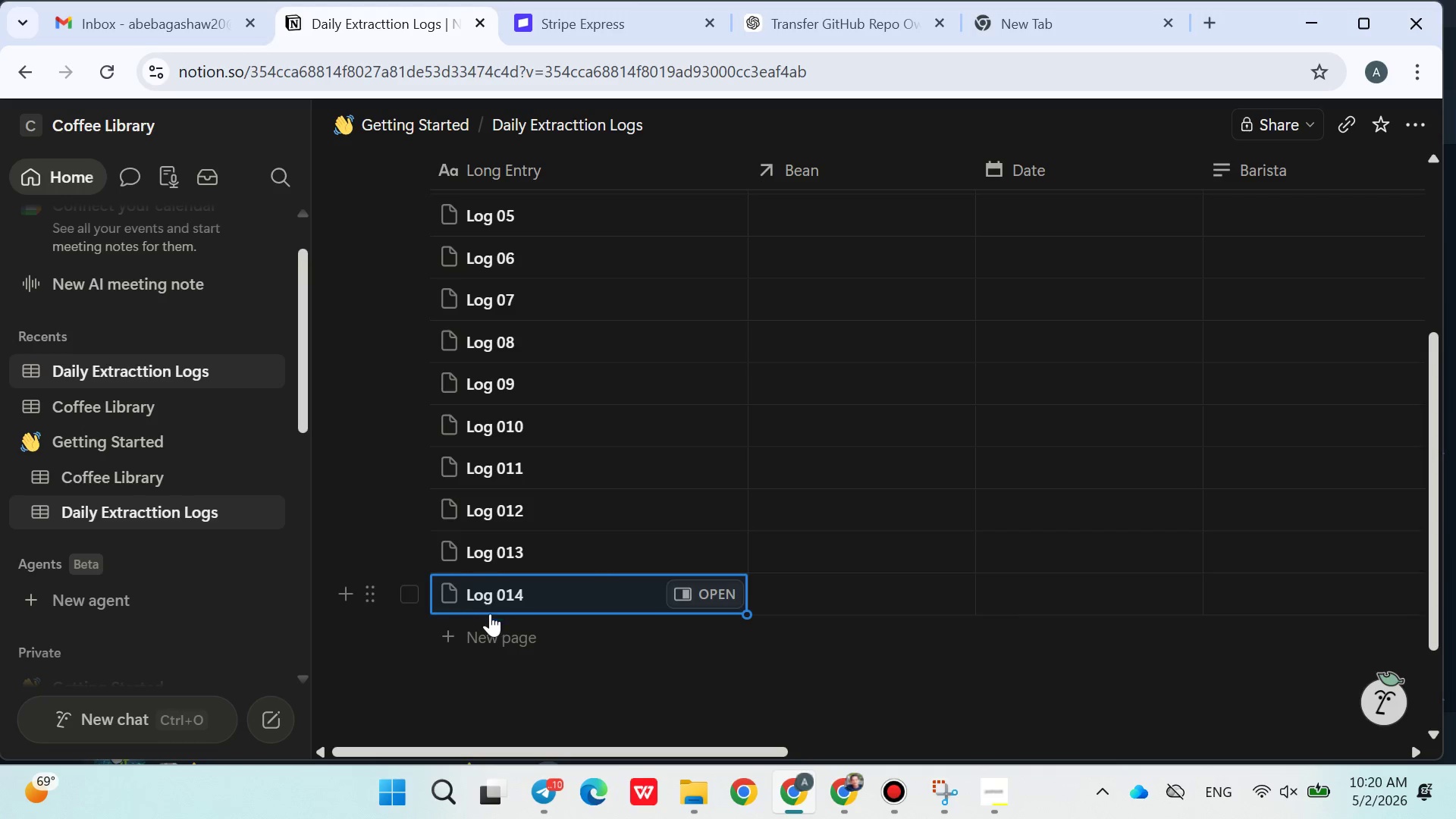 
left_click([481, 638])
 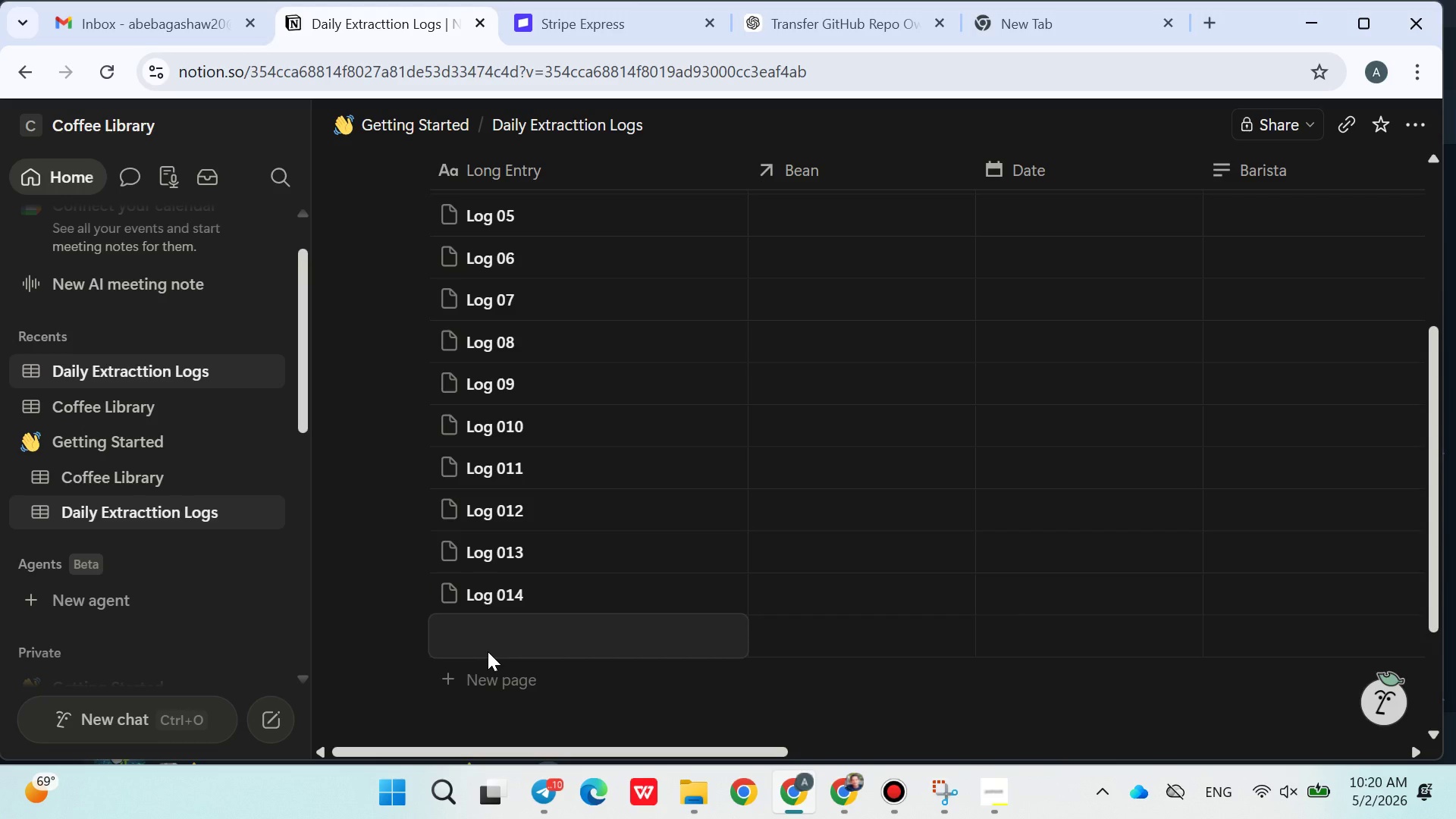 
type(Log 015)
 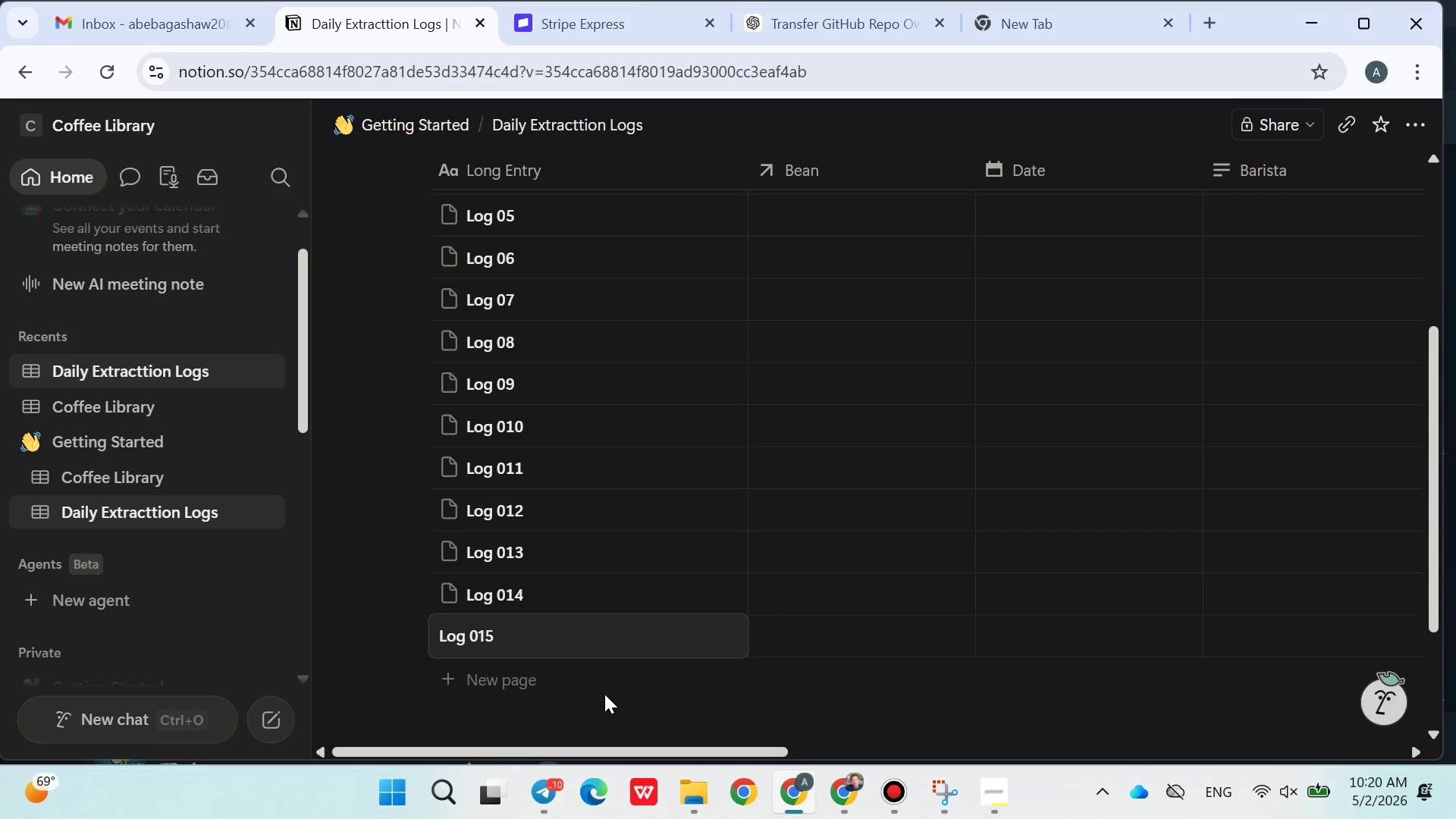 
left_click([645, 701])
 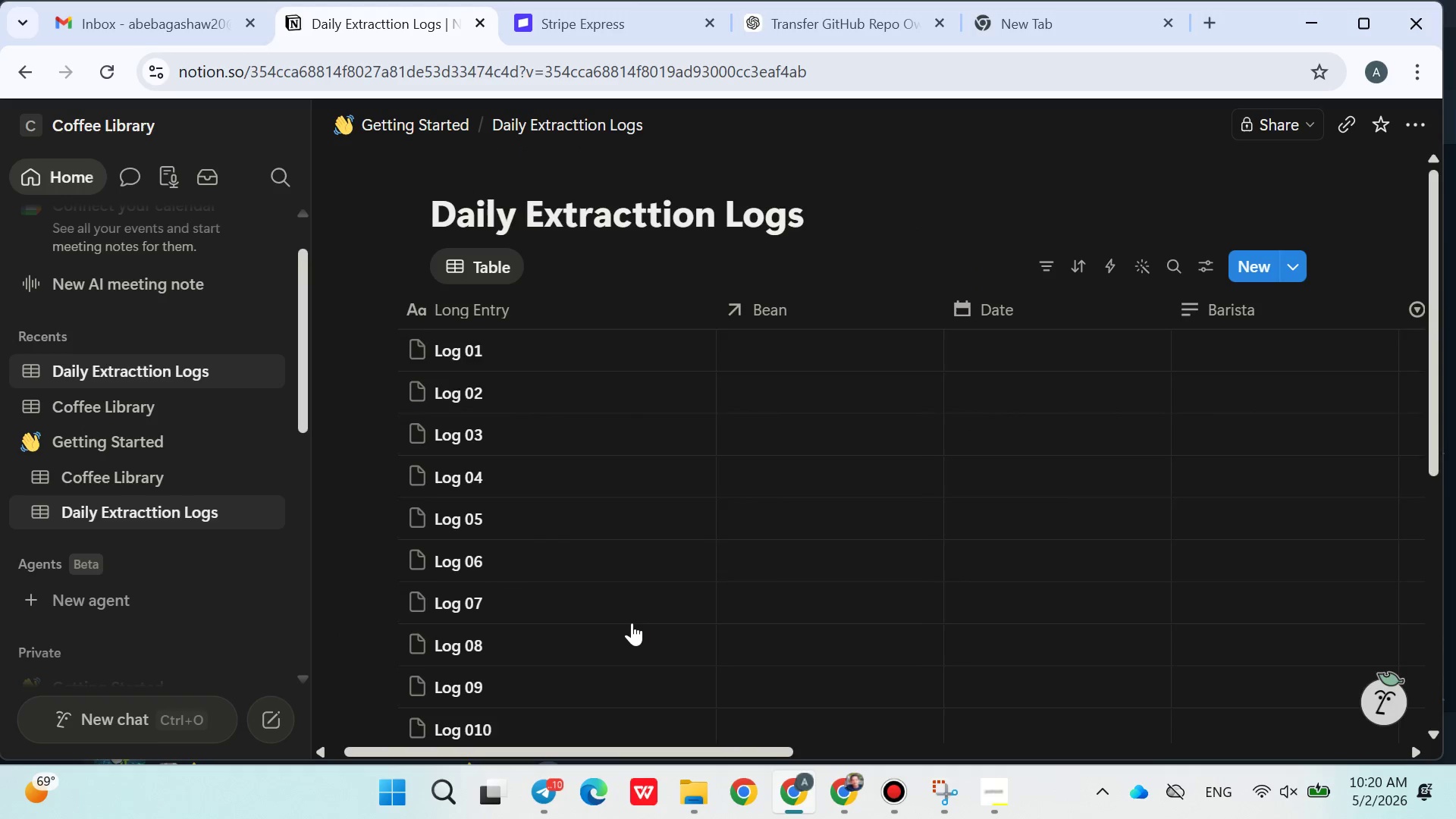 
left_click([753, 359])
 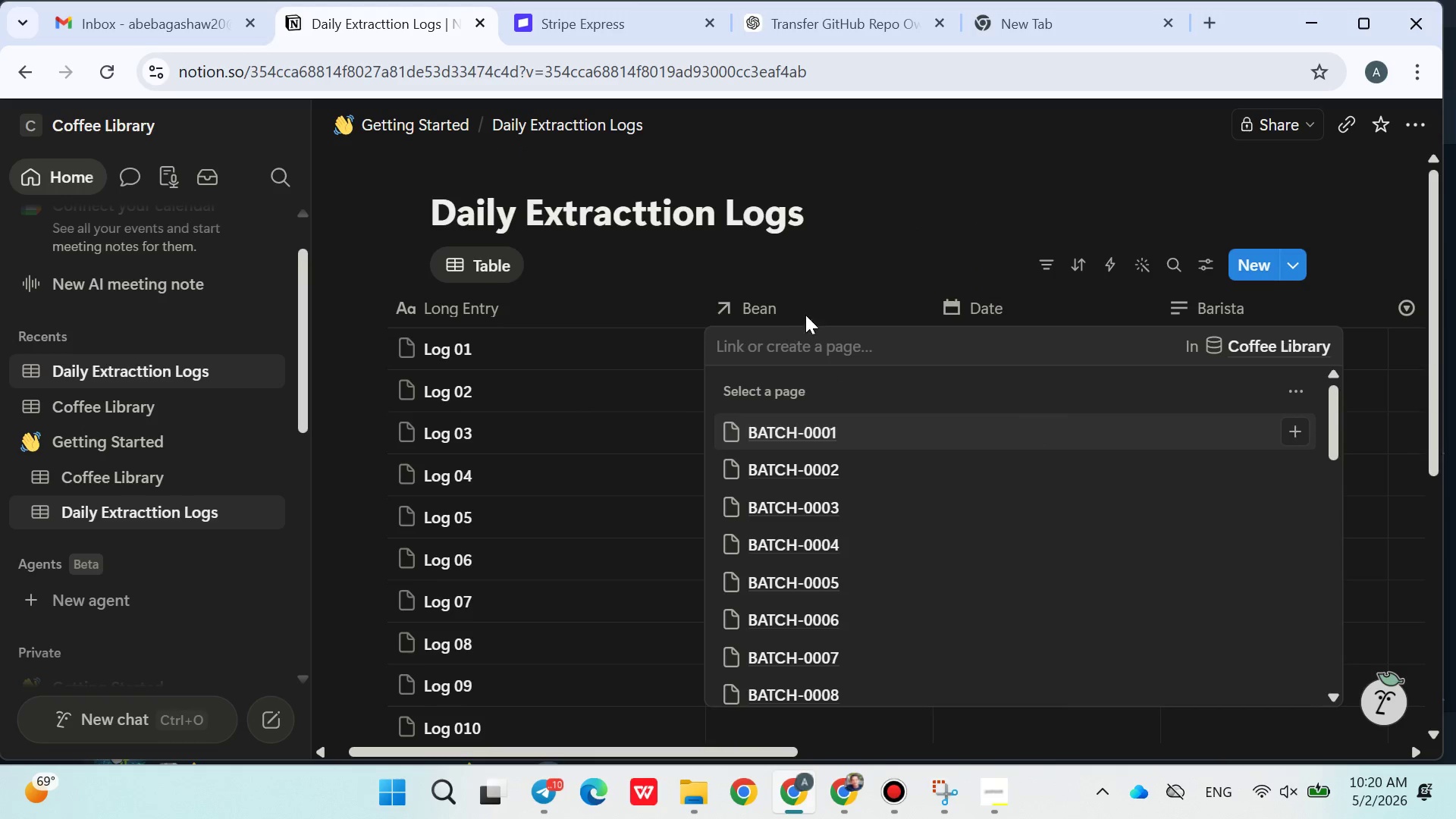 
left_click([799, 424])
 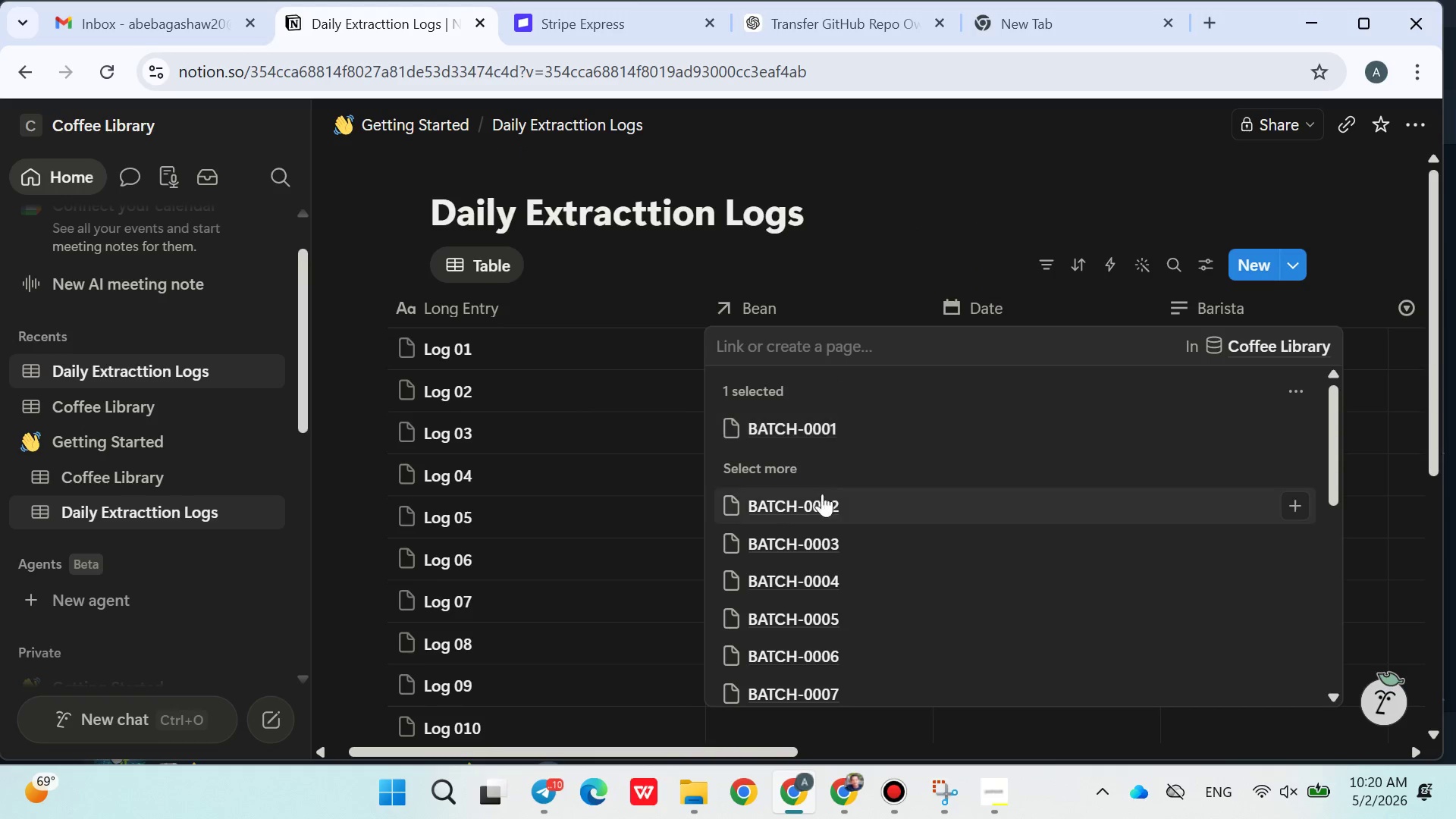 
left_click([822, 509])
 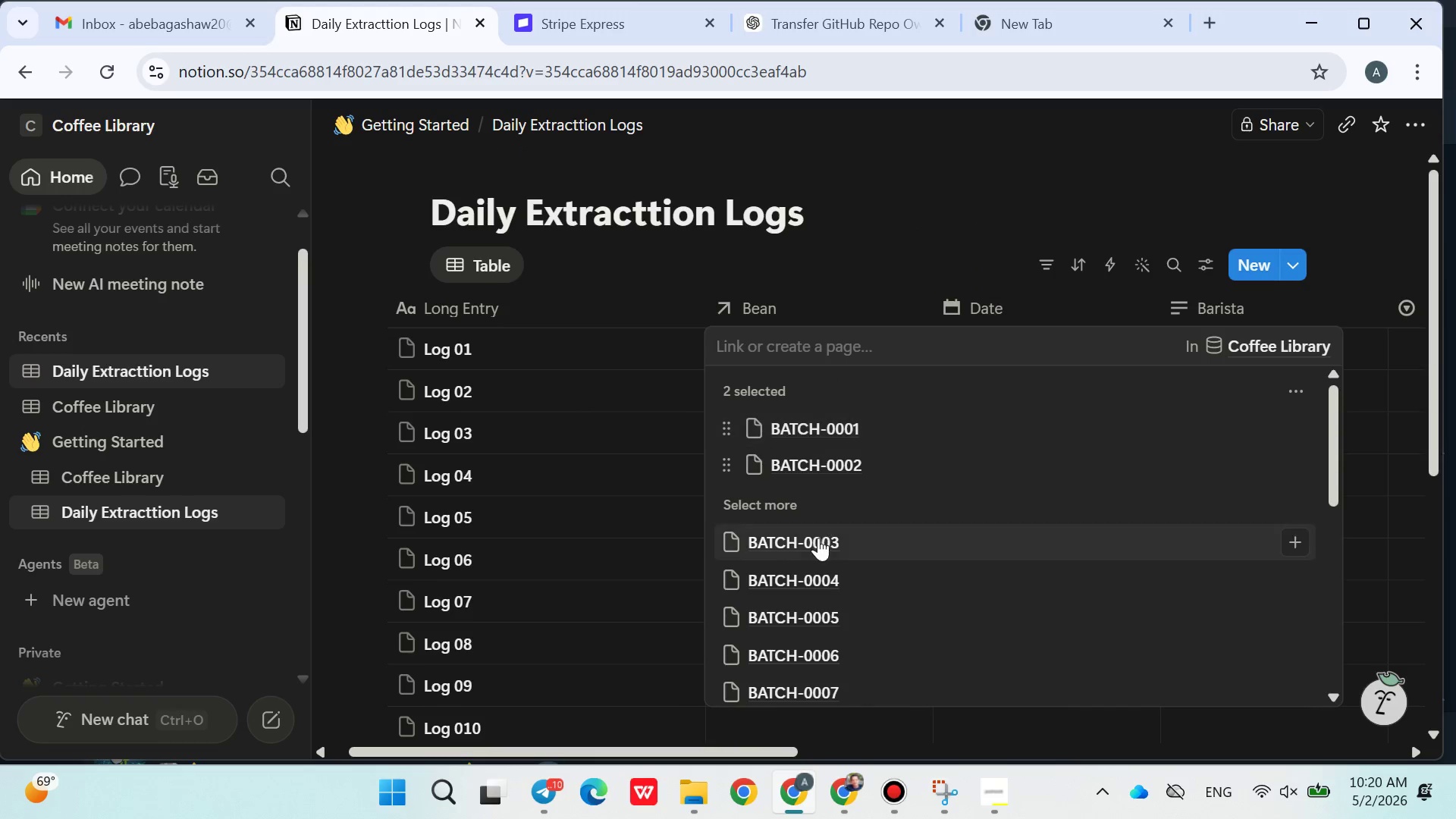 
left_click([818, 541])
 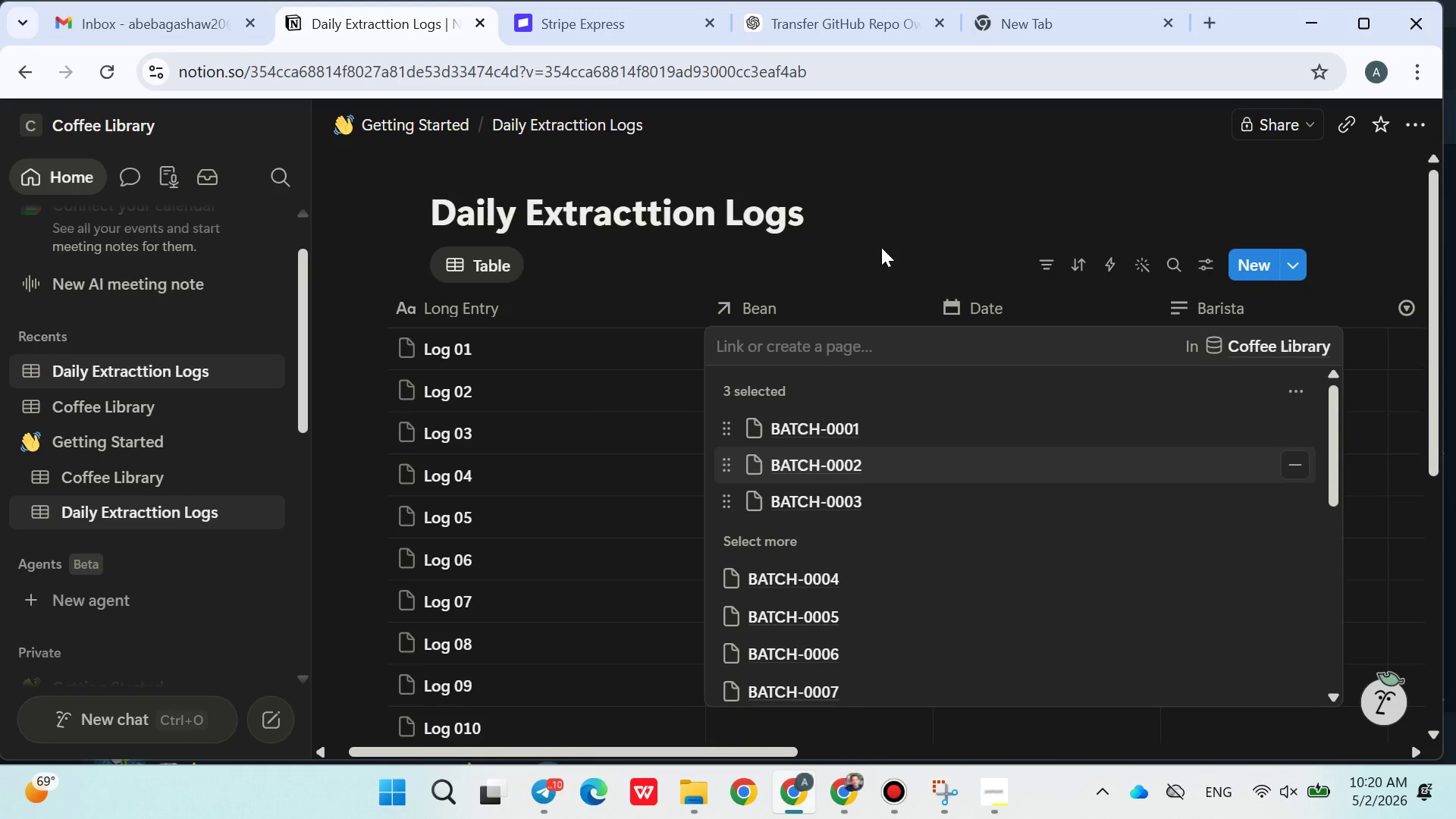 
left_click([883, 230])
 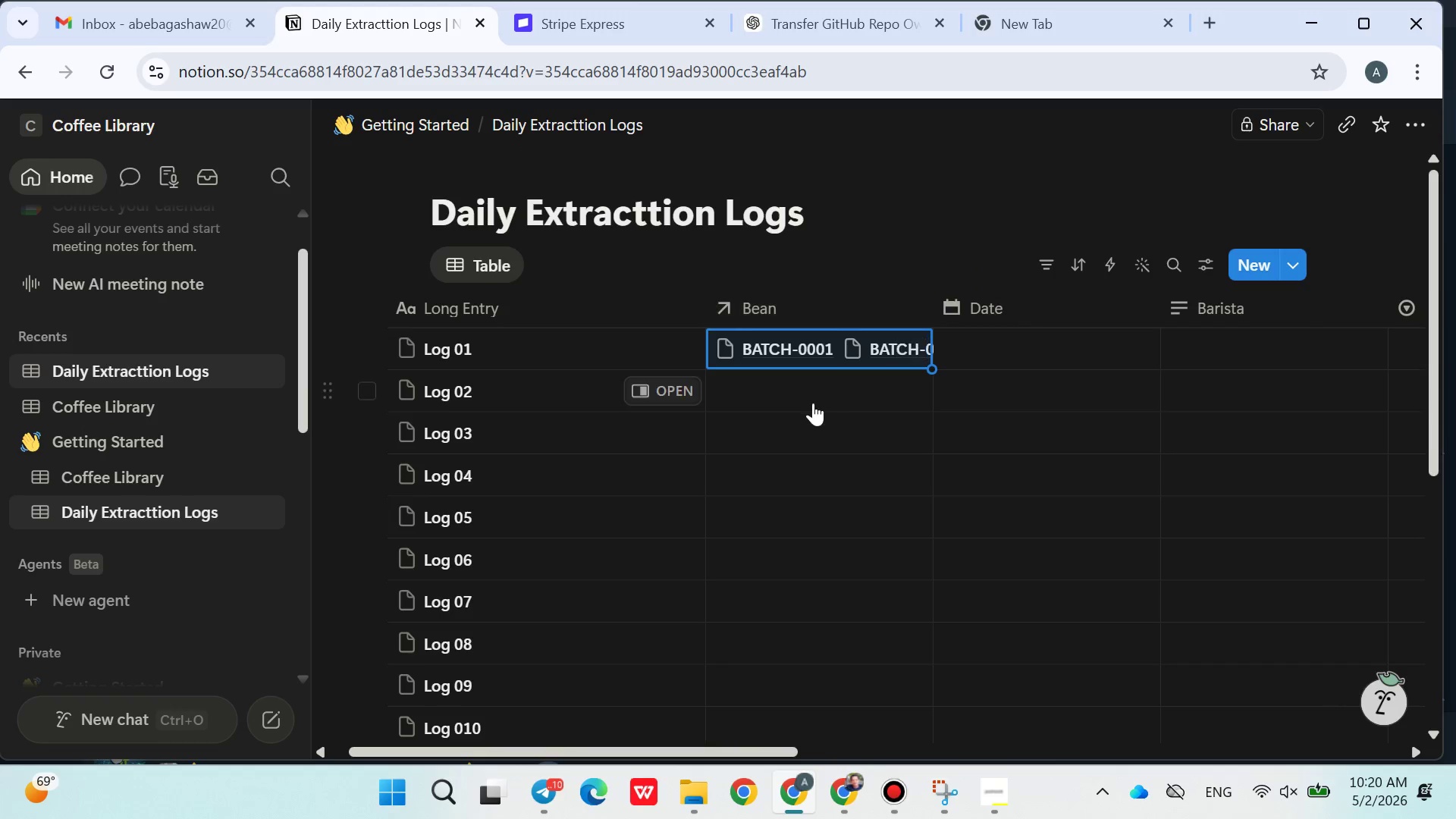 
left_click([812, 403])
 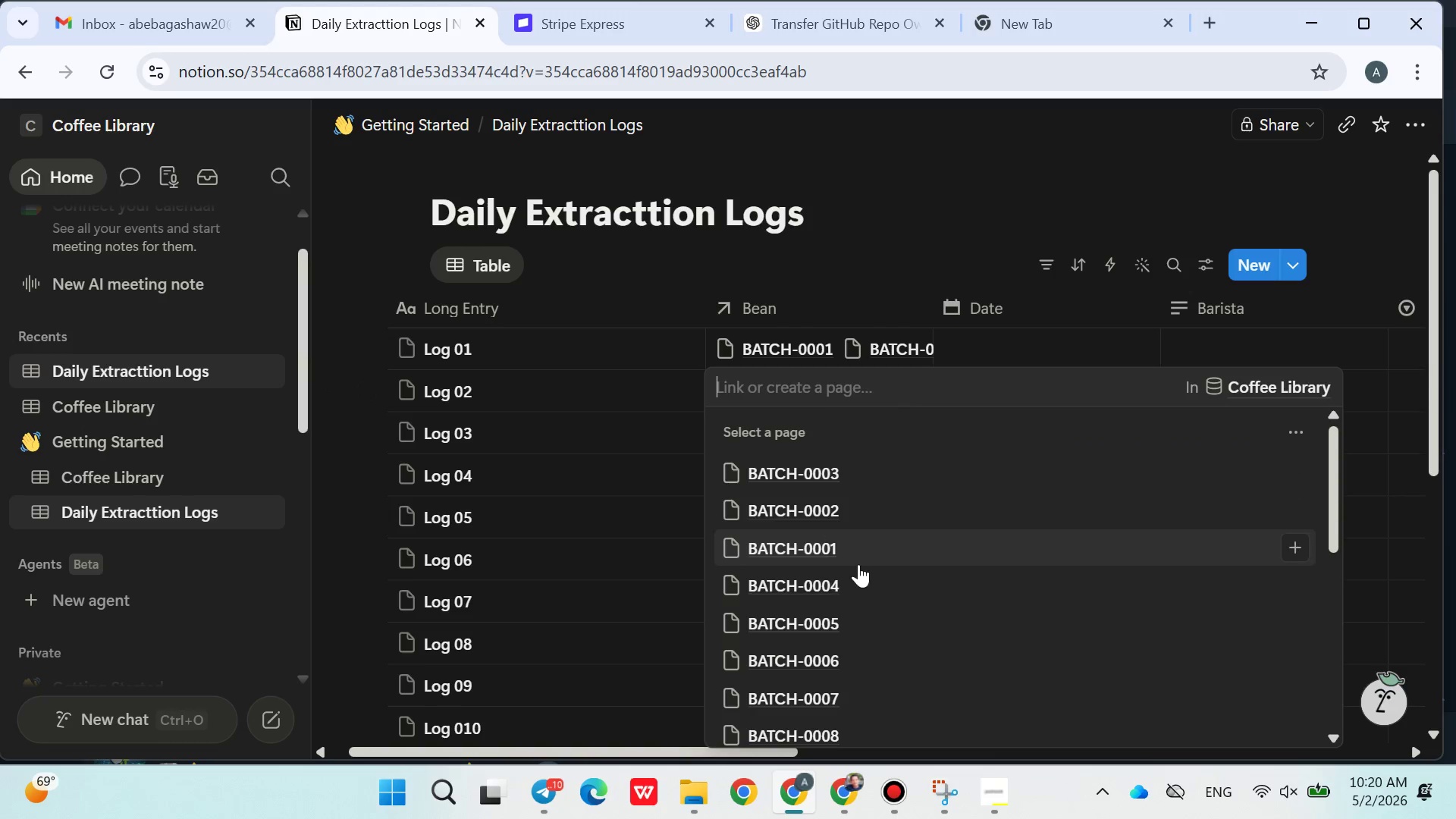 
left_click([850, 580])
 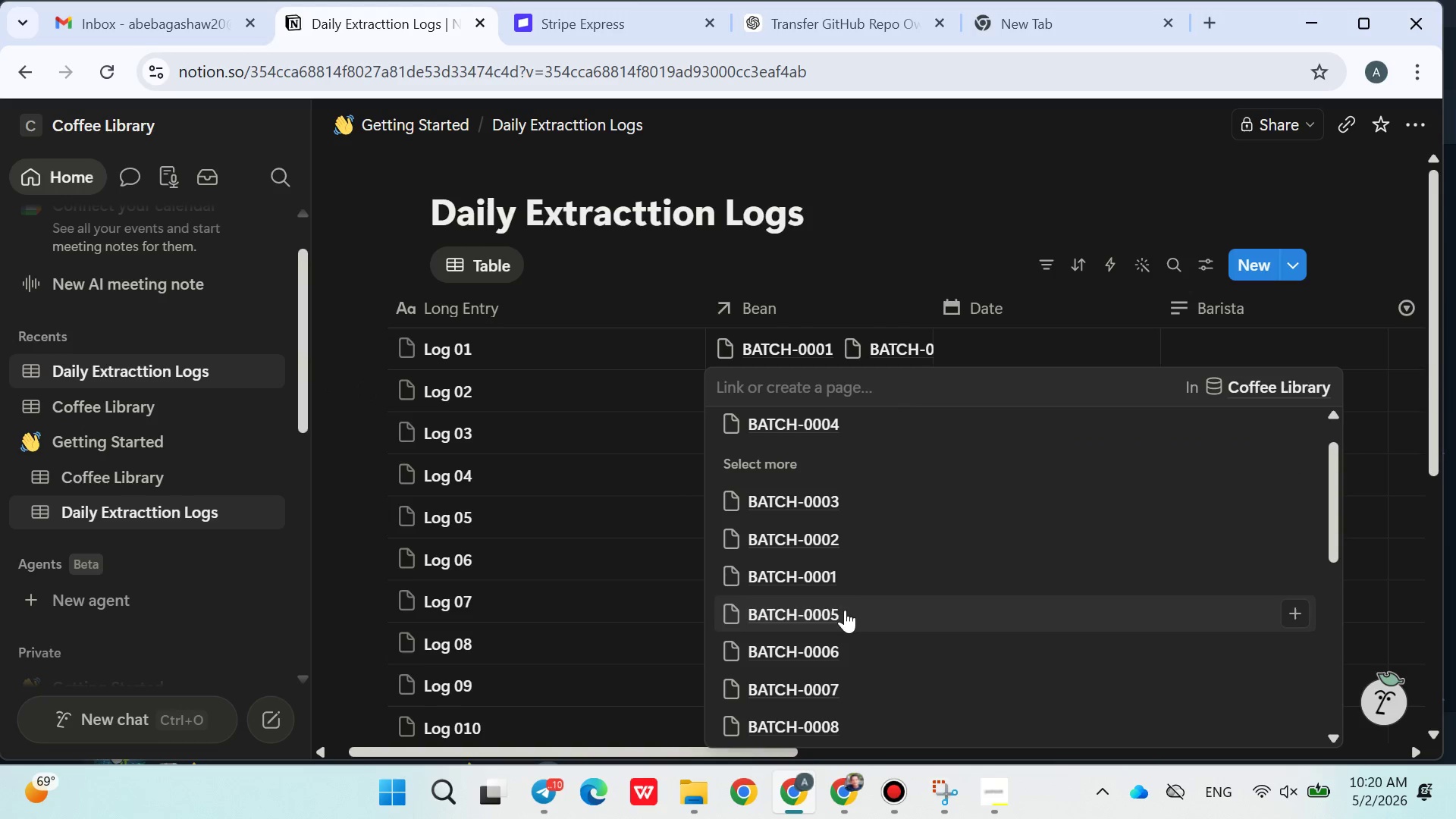 
left_click([834, 648])
 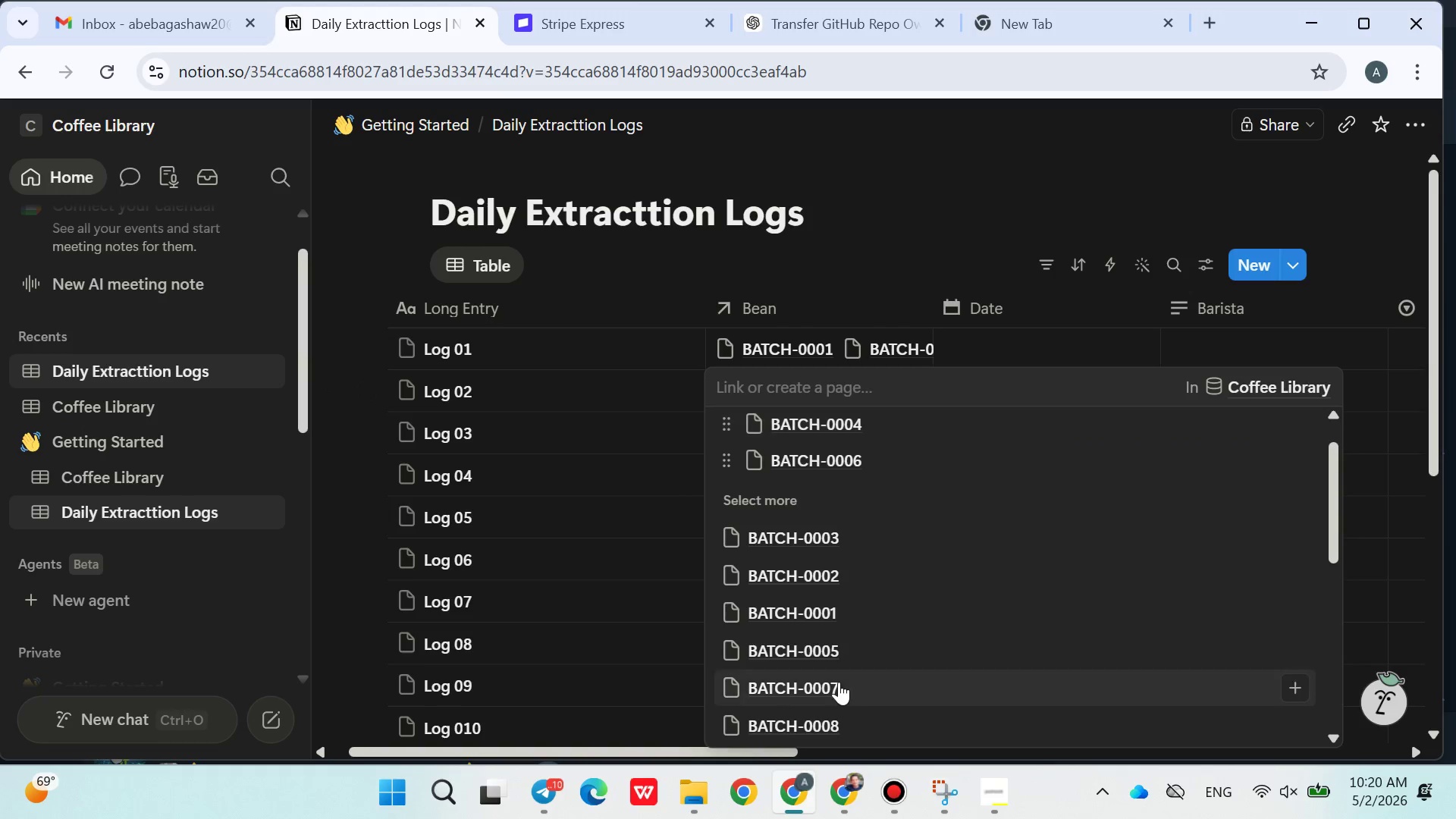 
left_click([838, 682])
 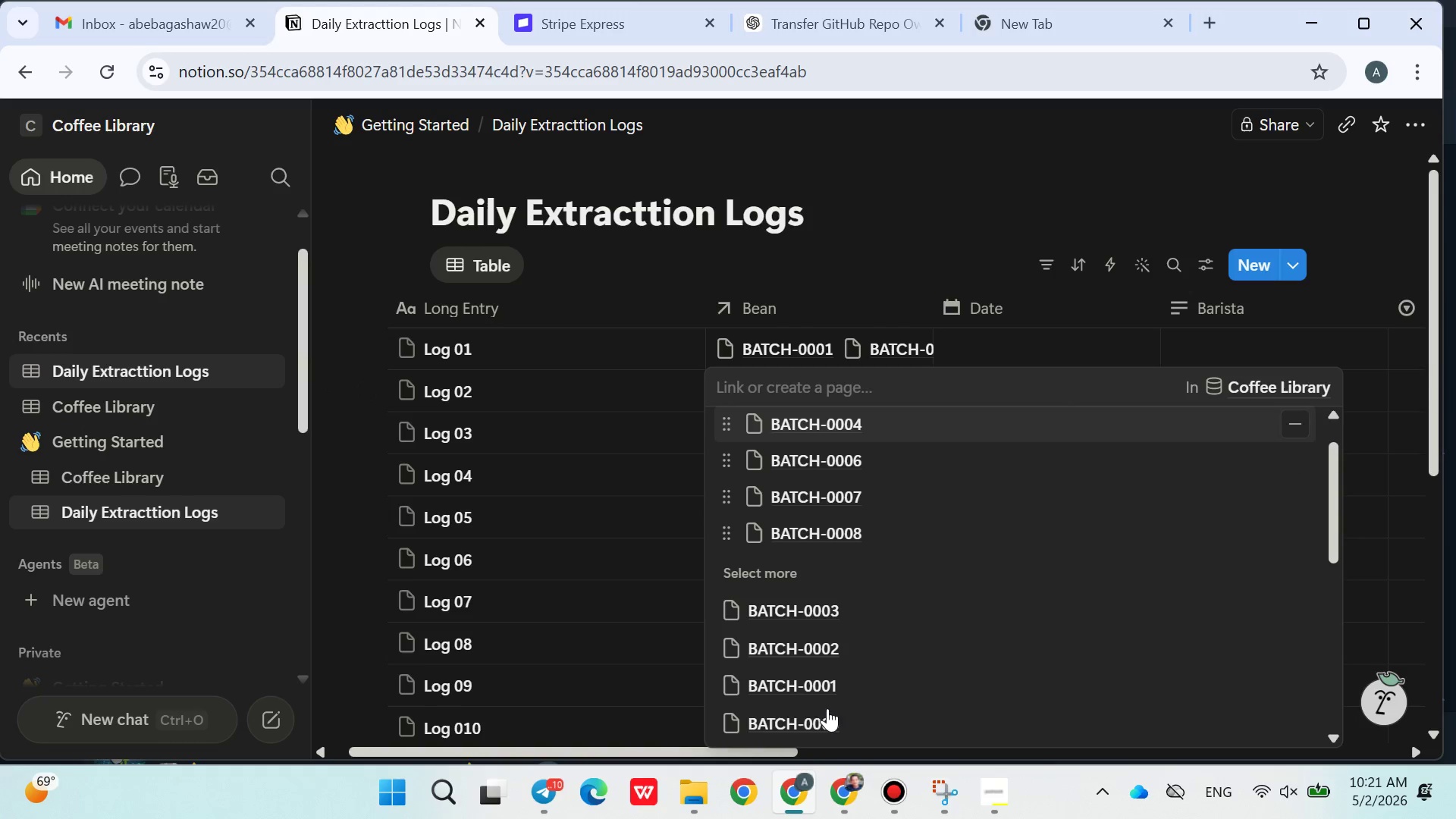 
double_click([645, 650])
 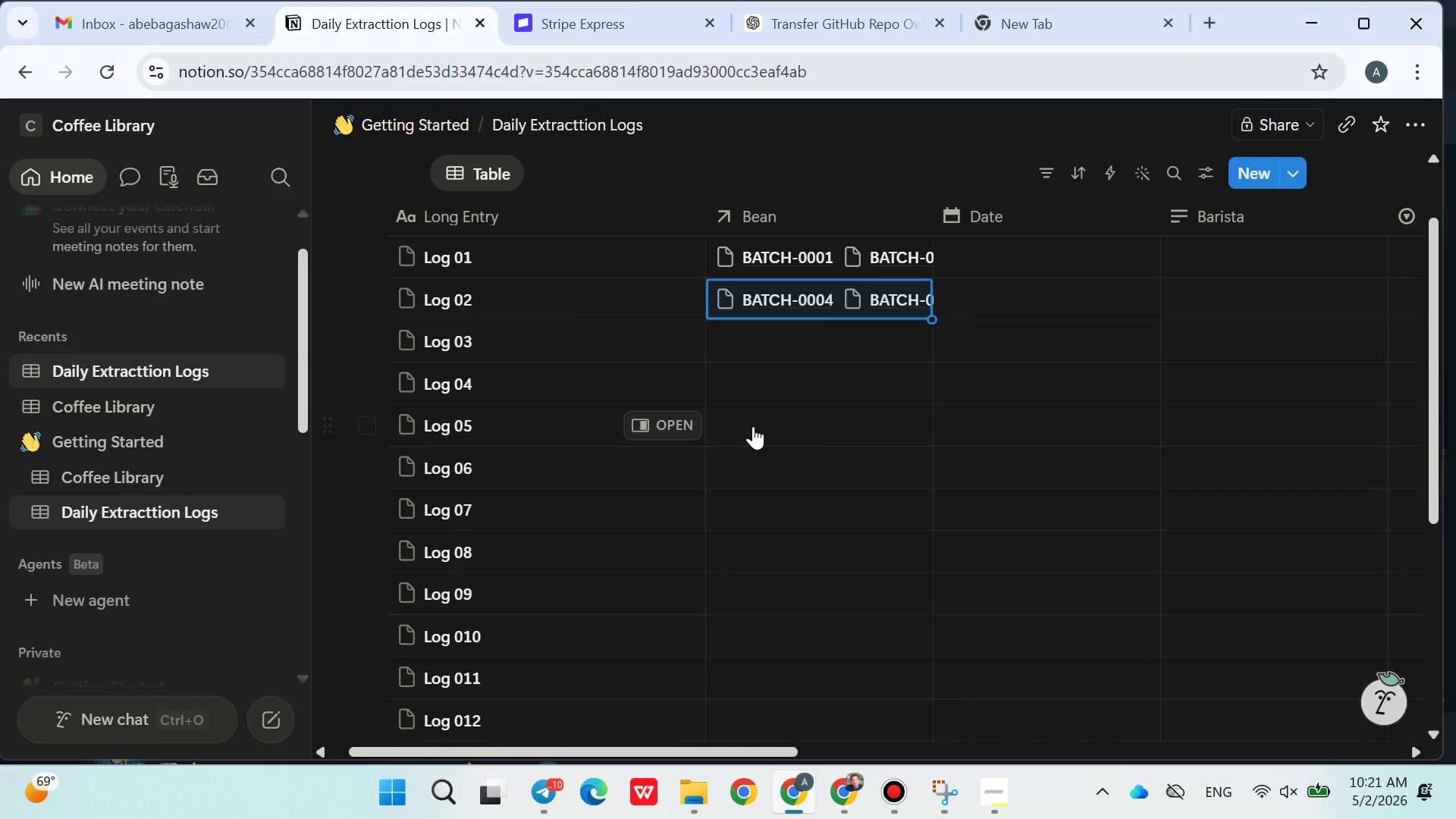 
left_click([795, 334])
 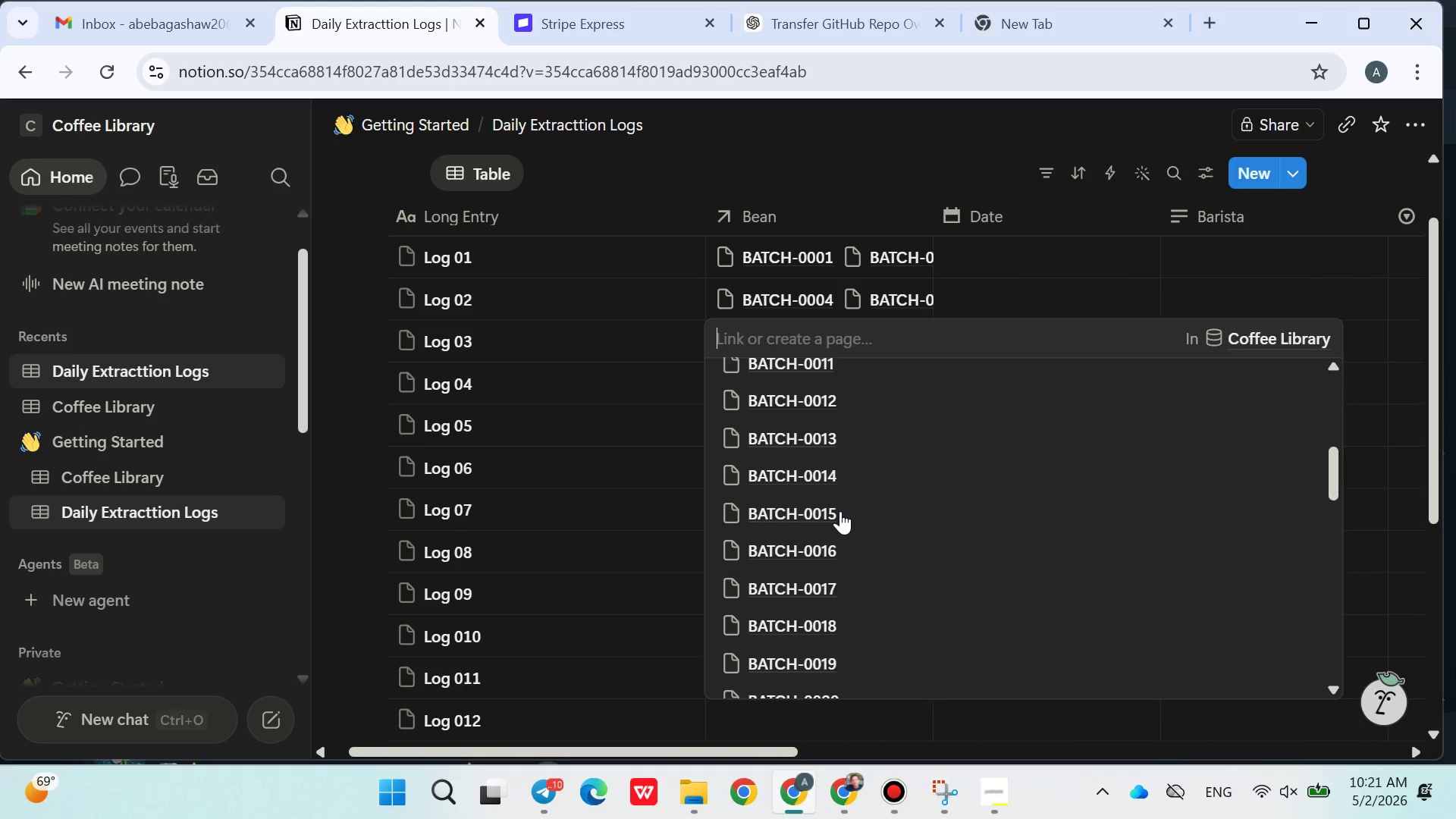 
scroll: coordinate [840, 511], scroll_direction: none, amount: 0.0
 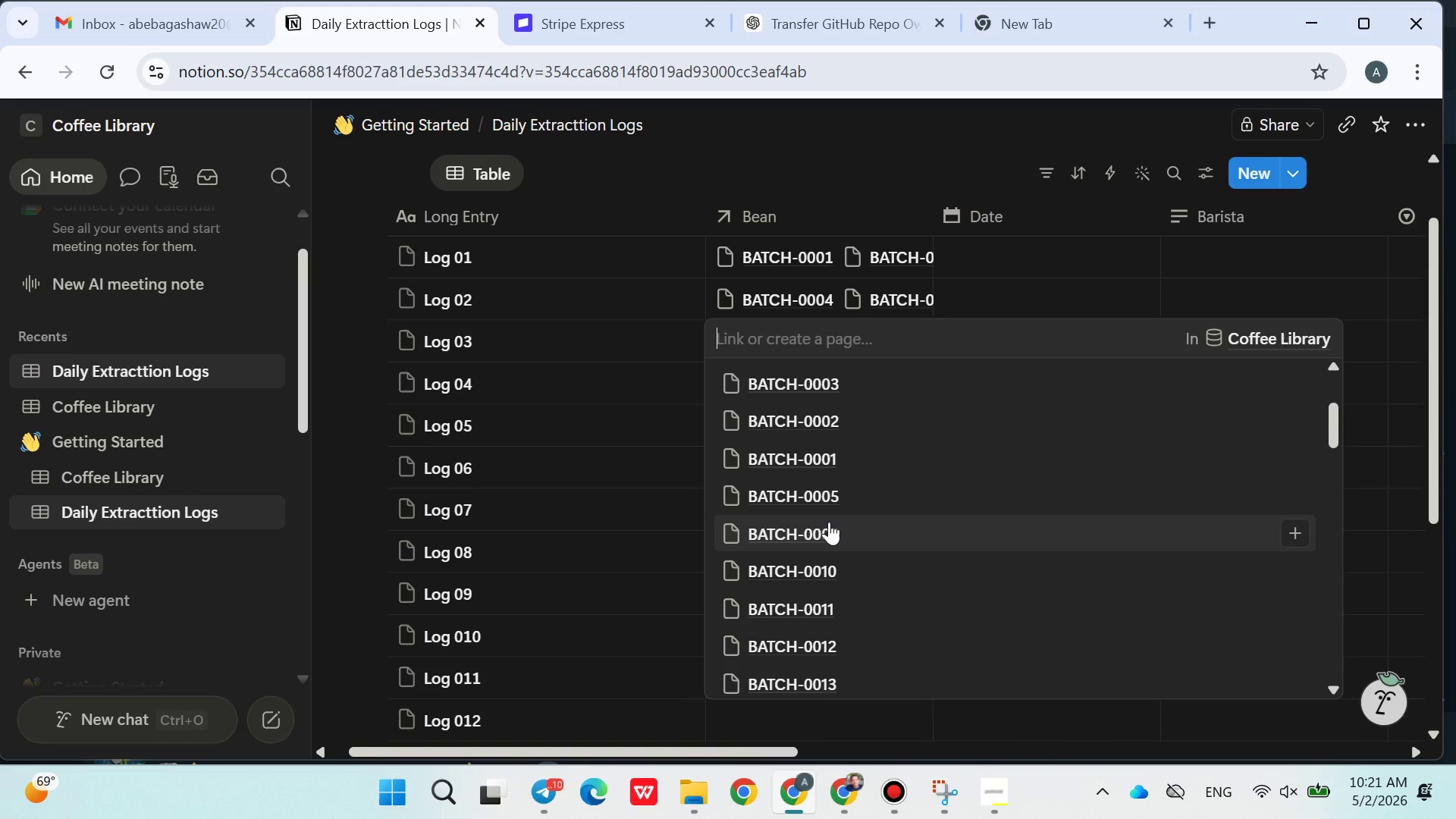 
wait(6.77)
 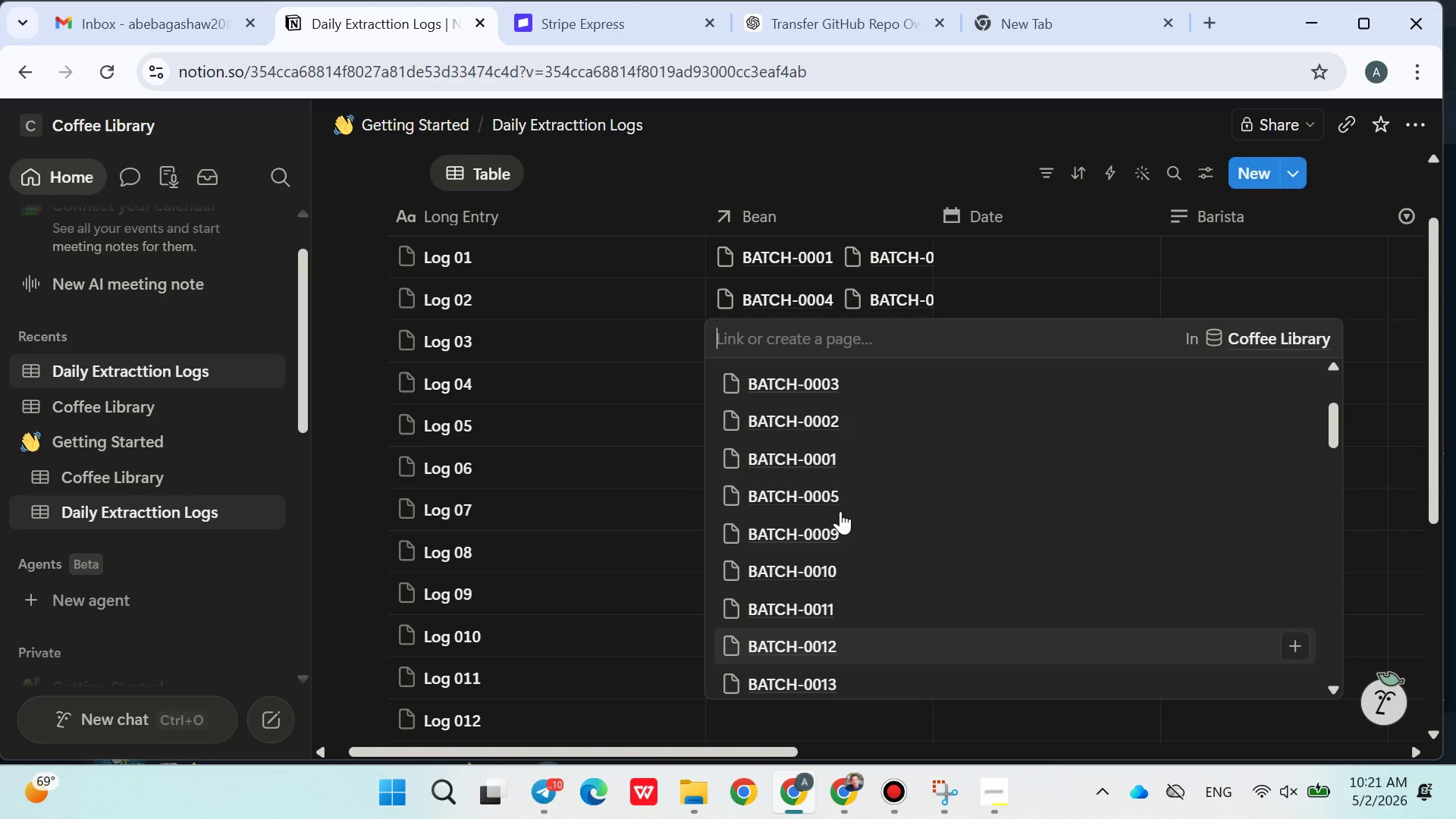 
left_click([826, 538])
 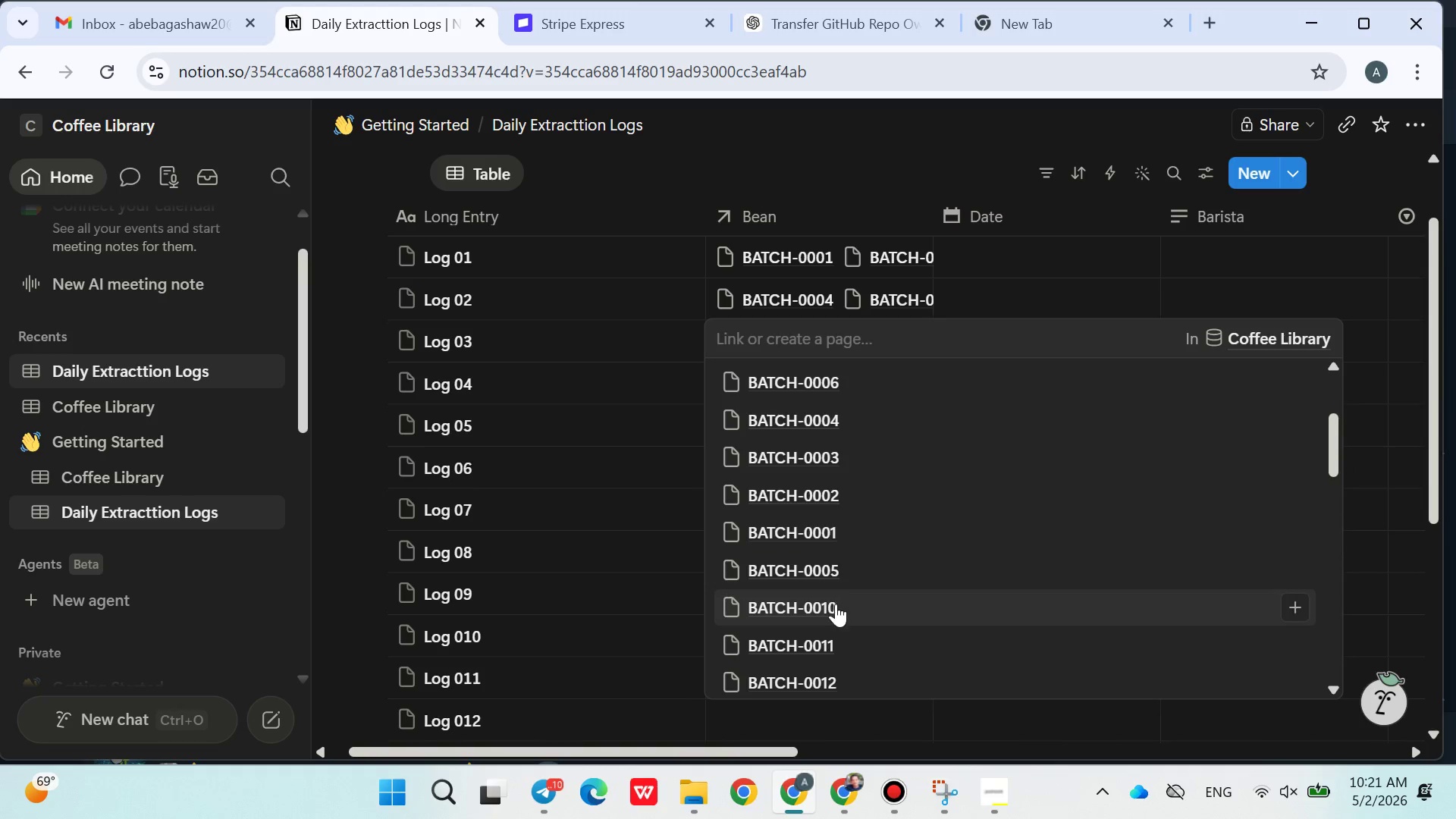 
left_click([836, 605])
 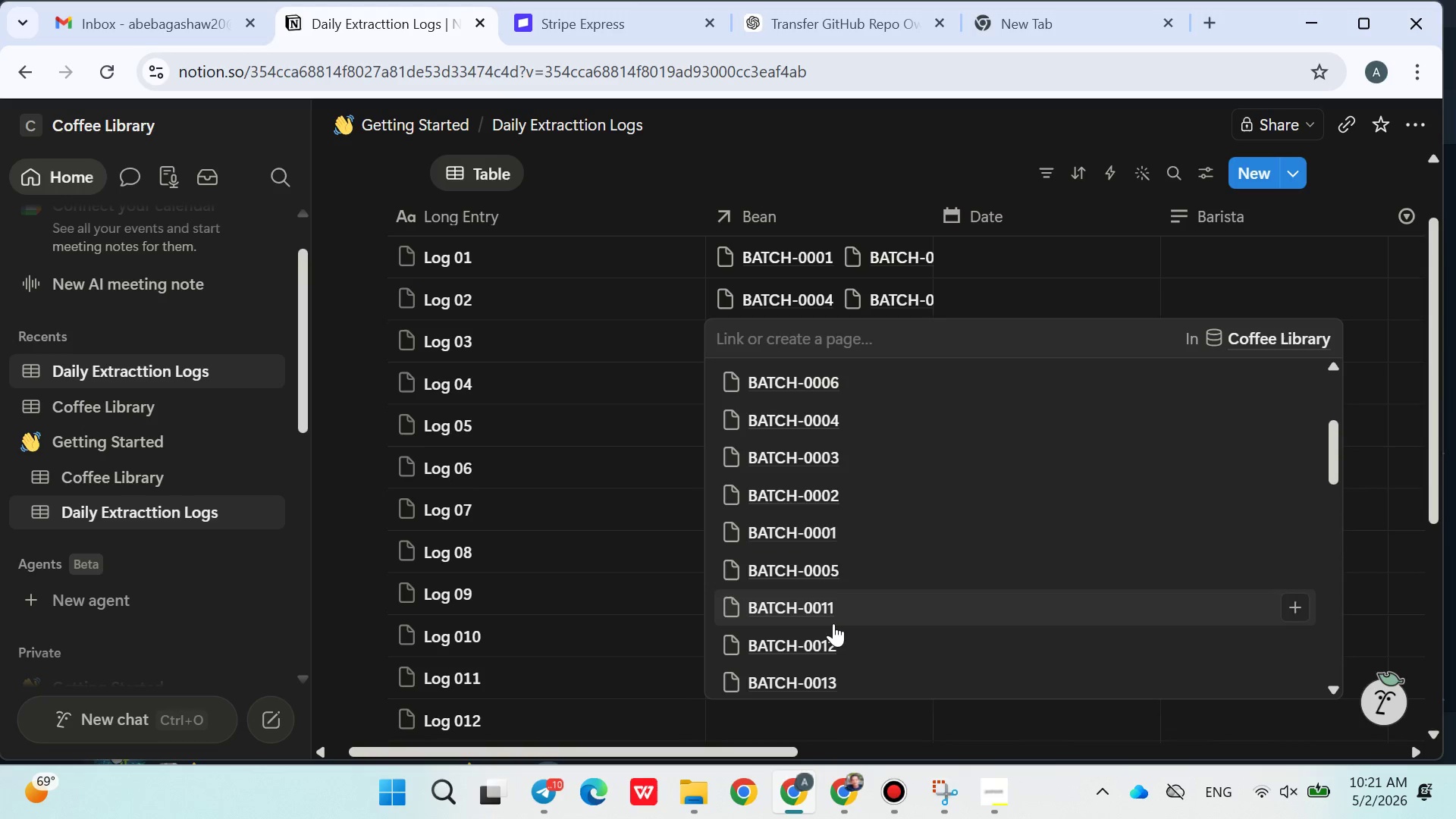 
left_click([832, 620])
 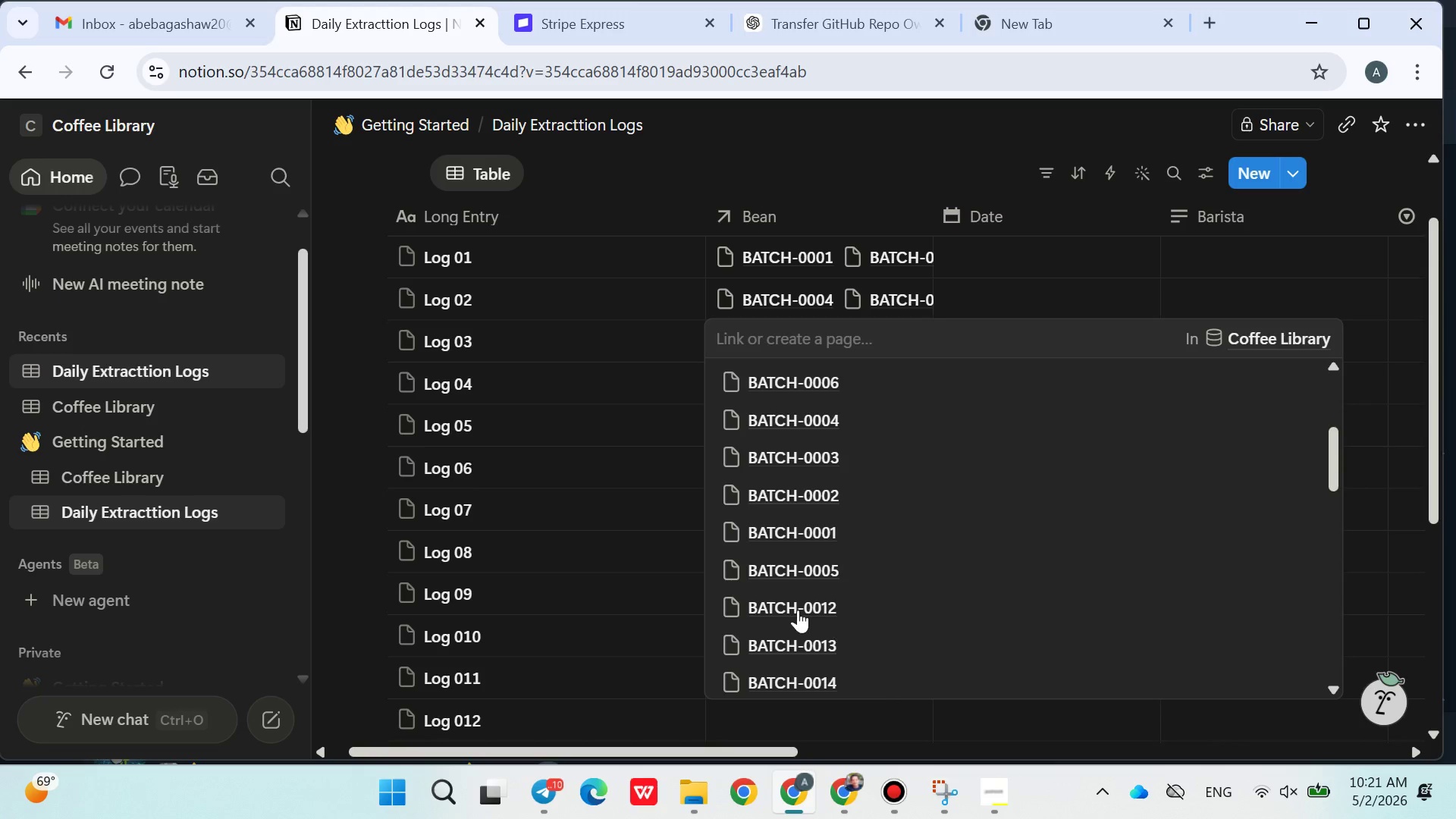 
left_click([798, 610])
 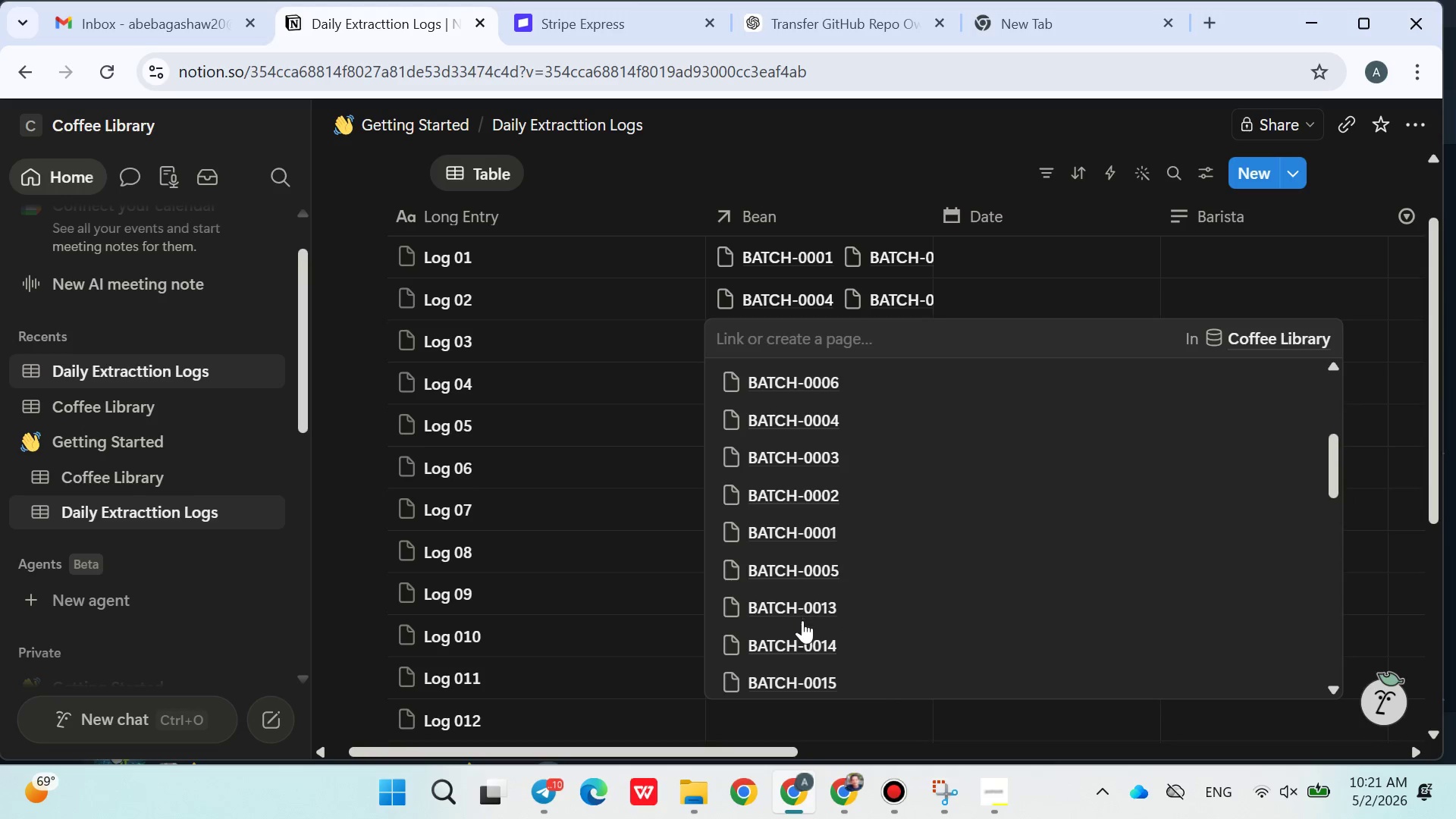 
scroll: coordinate [802, 621], scroll_direction: none, amount: 0.0
 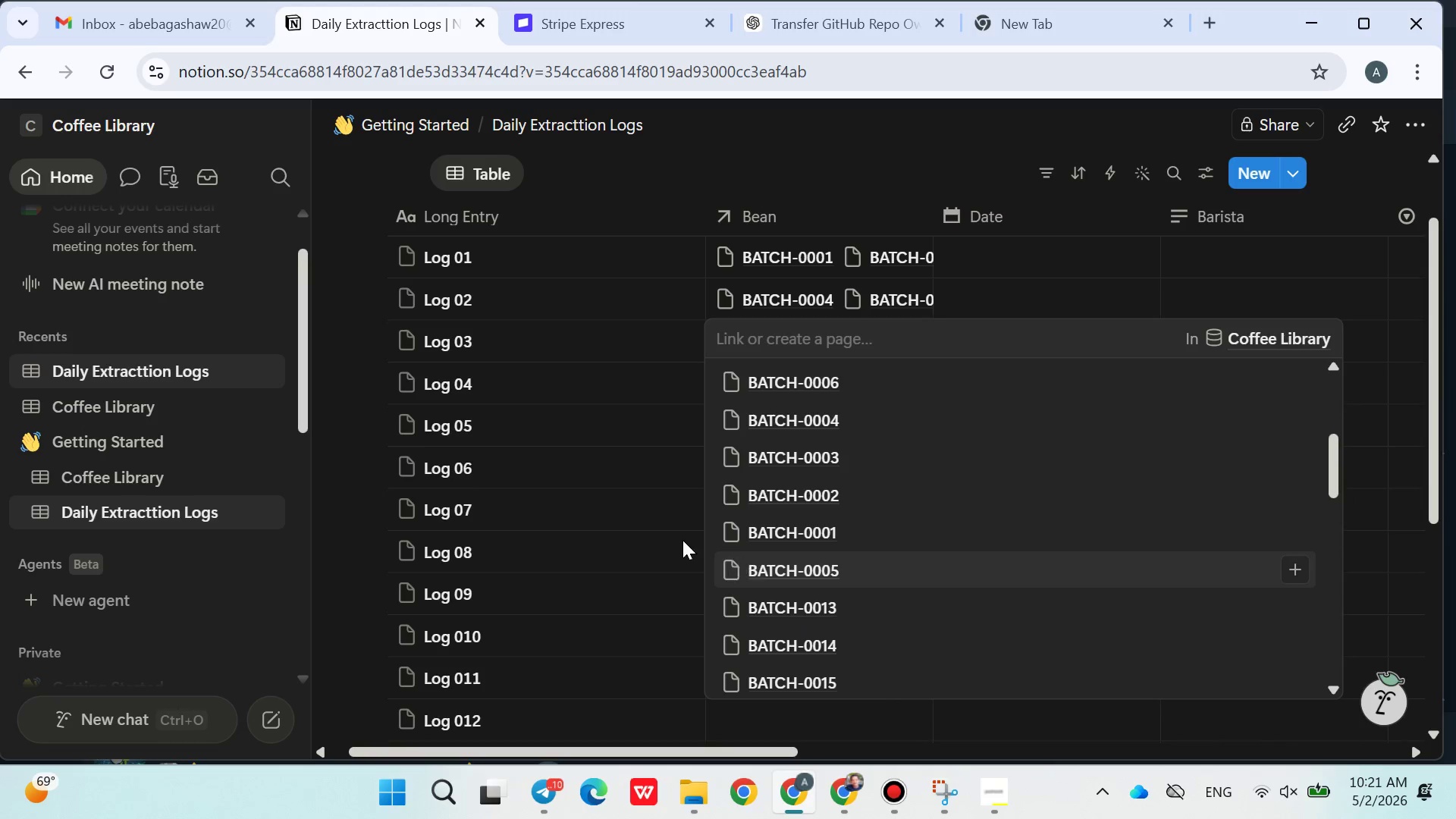 
left_click([671, 538])
 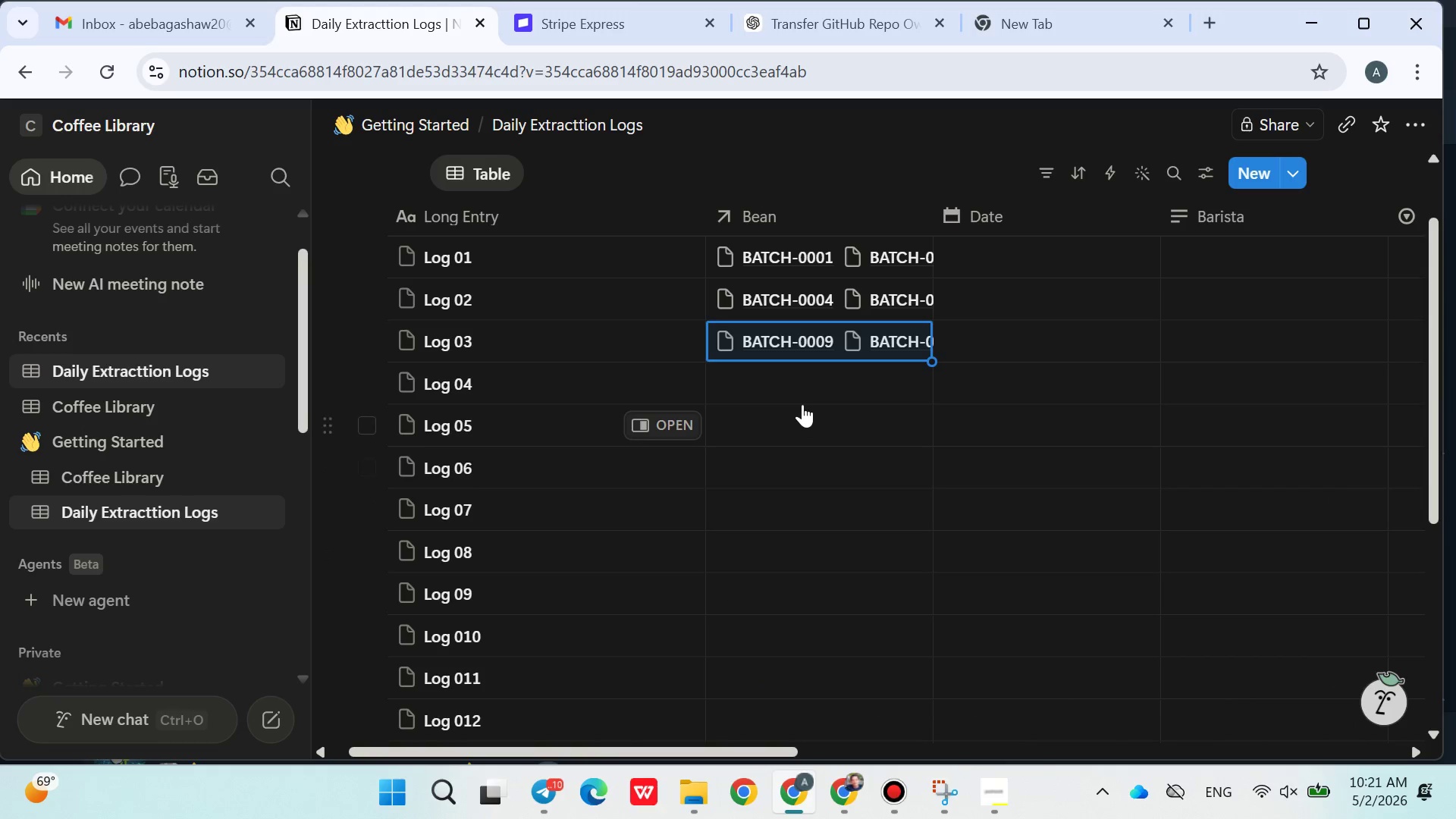 
left_click([792, 383])
 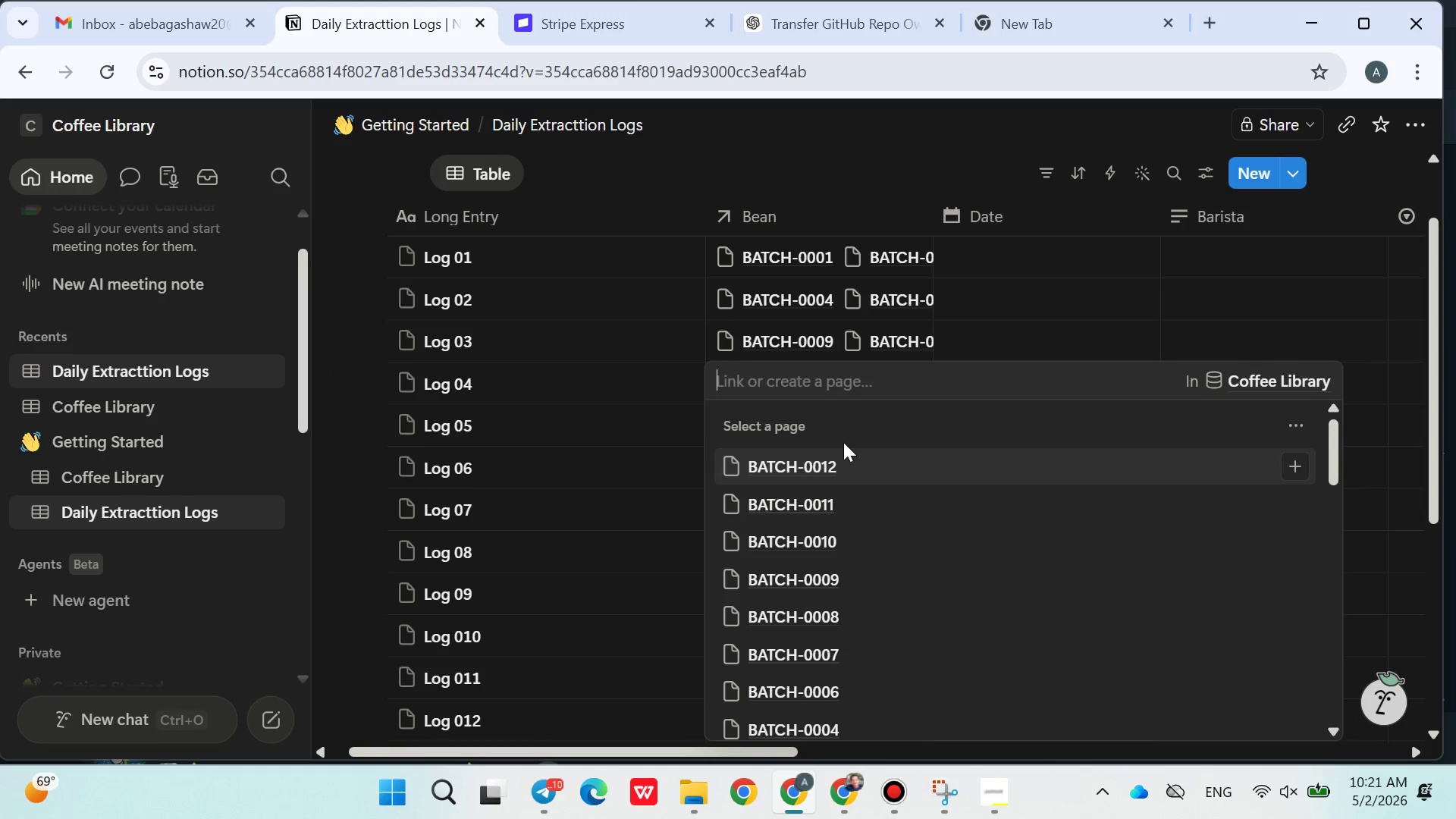 
scroll: coordinate [849, 551], scroll_direction: up, amount: 1.0
 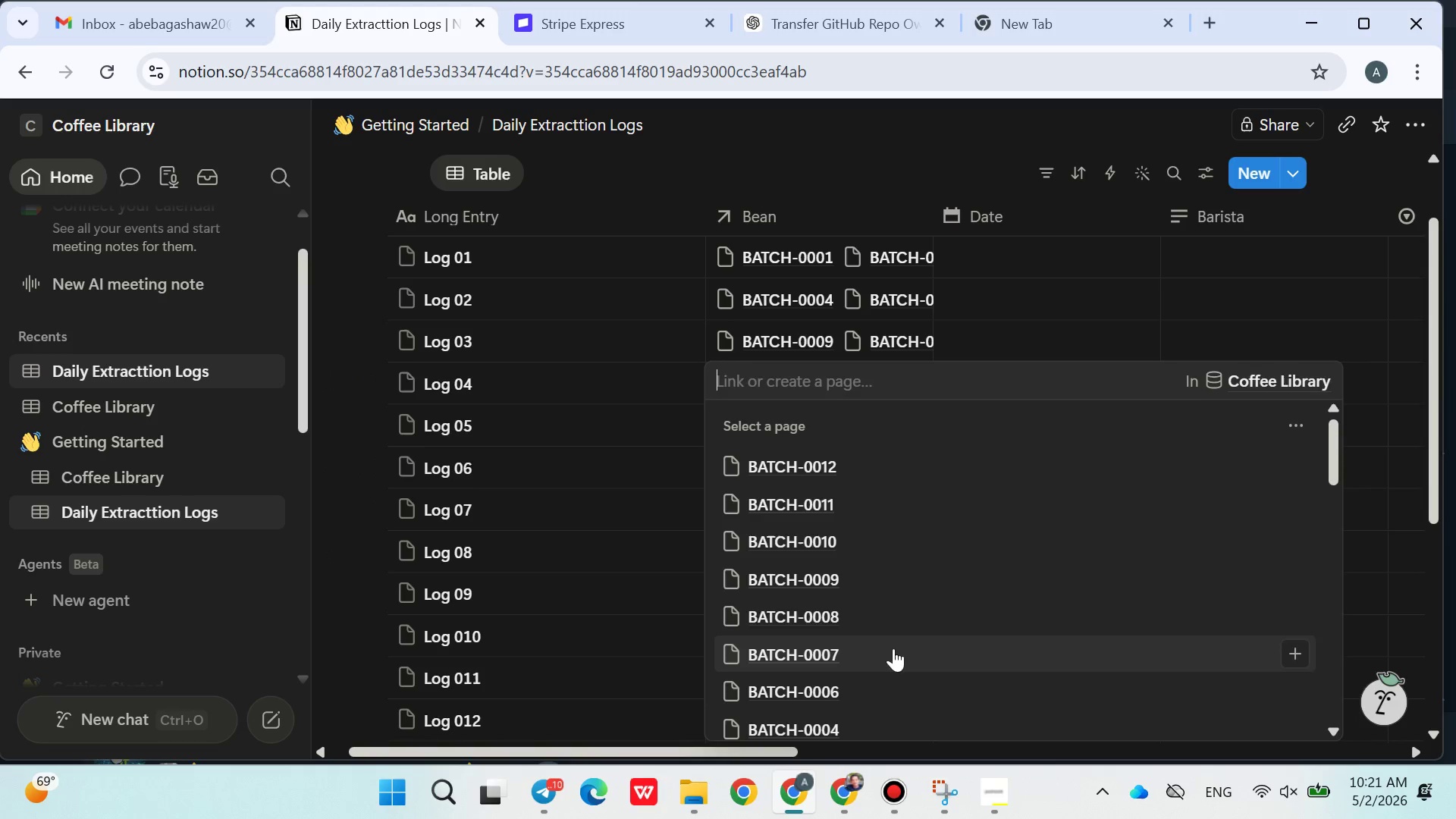 
scroll: coordinate [830, 641], scroll_direction: down, amount: 2.0
 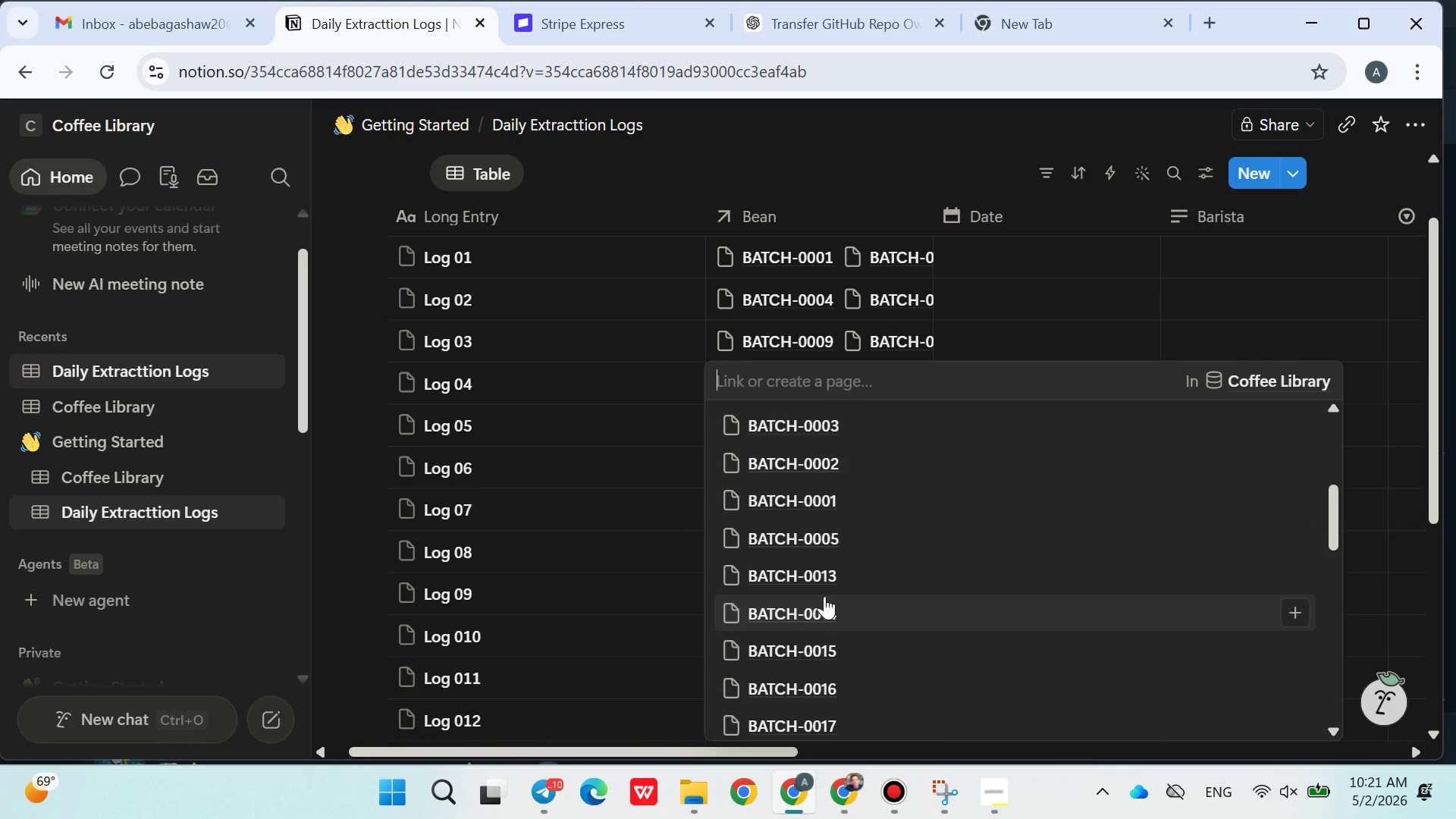 
left_click([822, 589])
 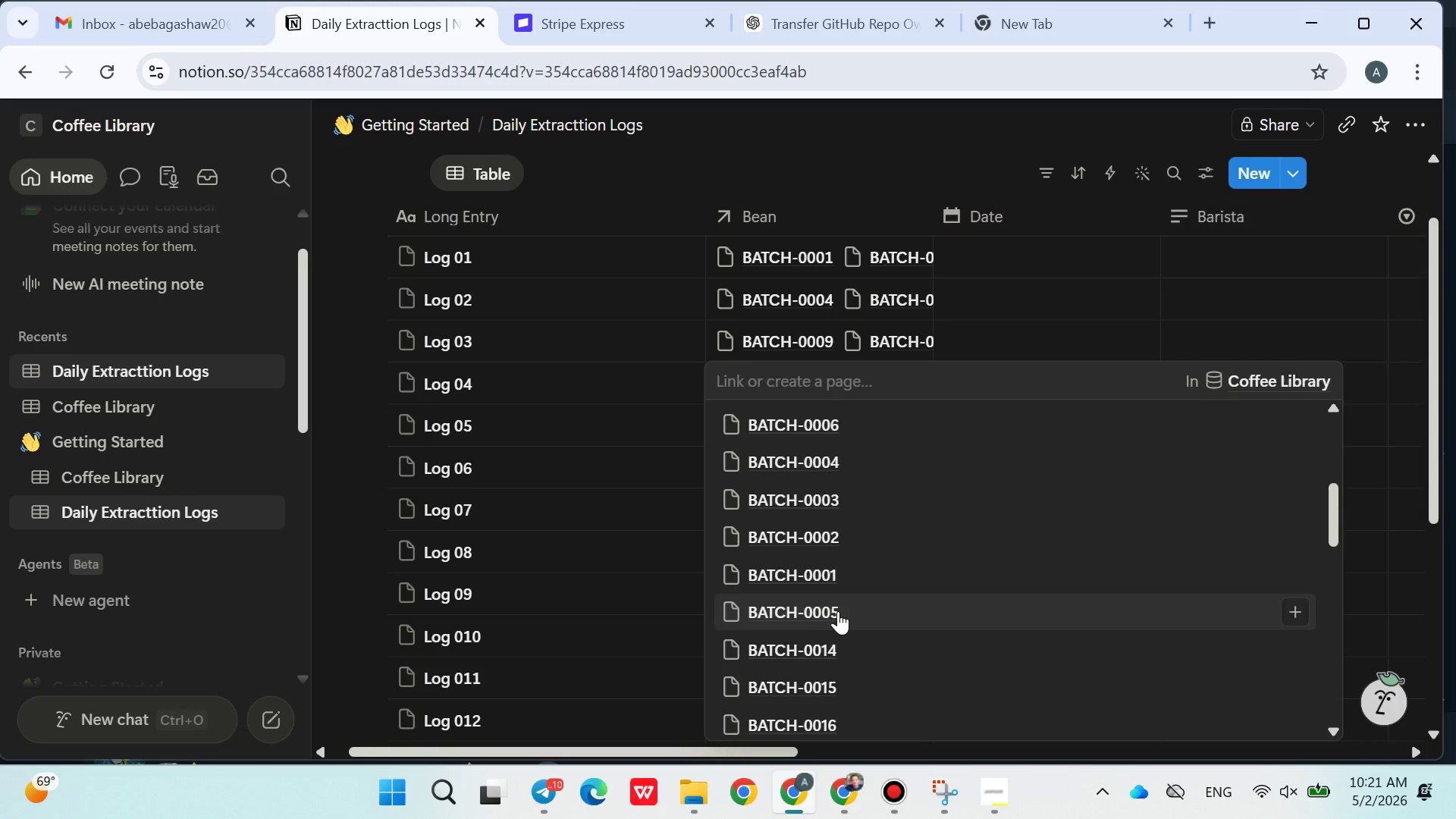 
left_click([843, 645])
 